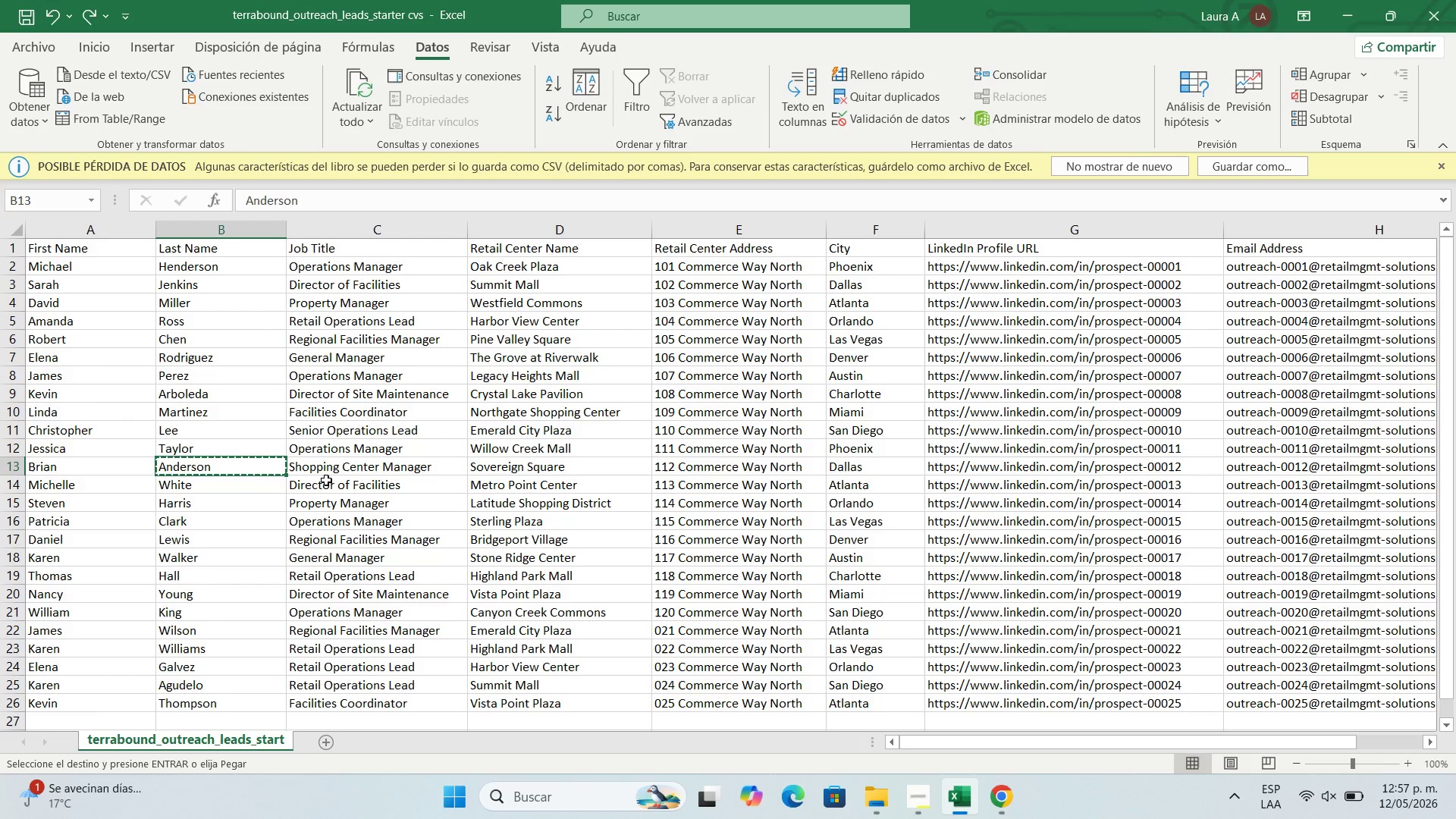 
wait(5.78)
 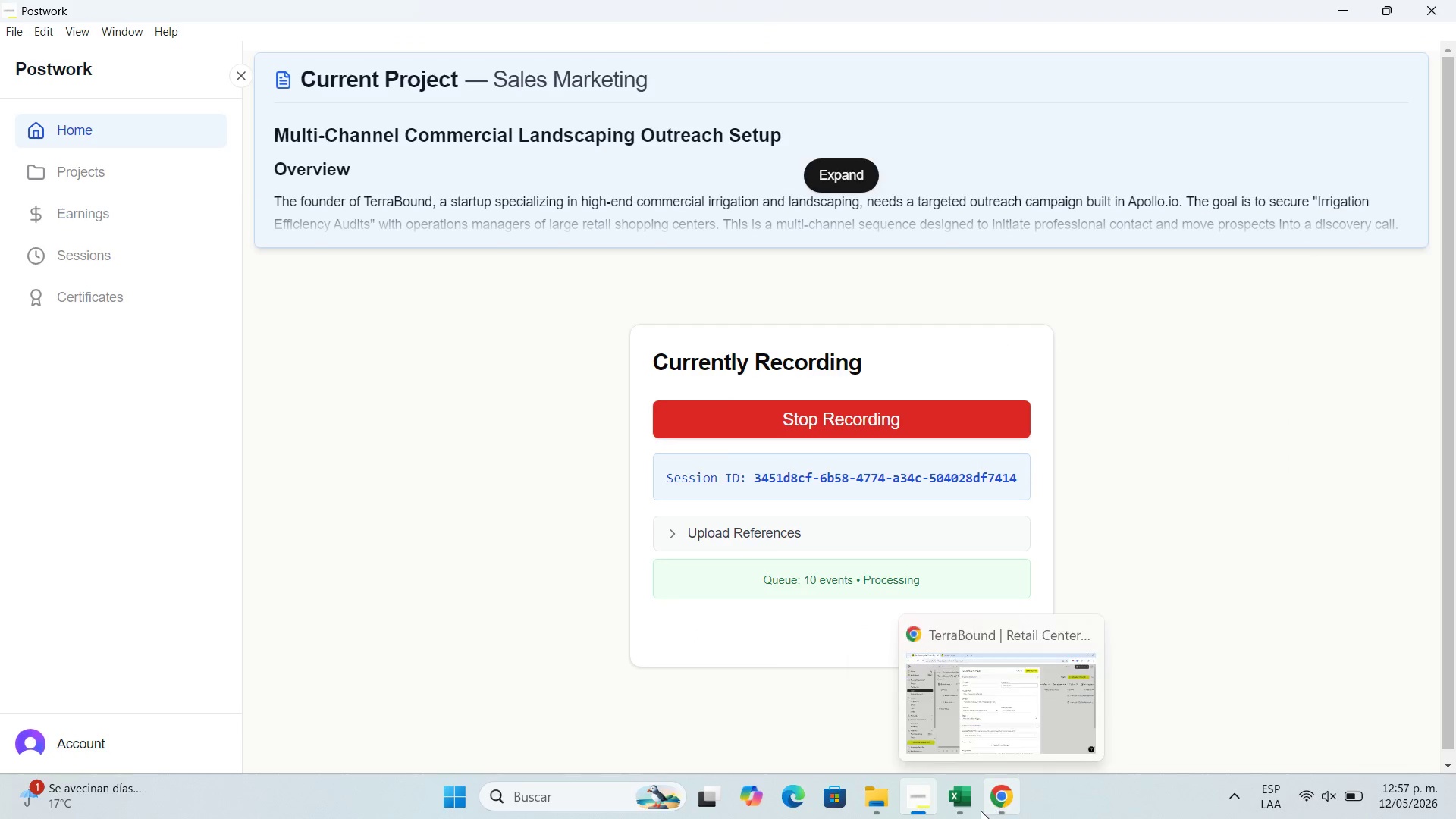 
left_click([984, 807])
 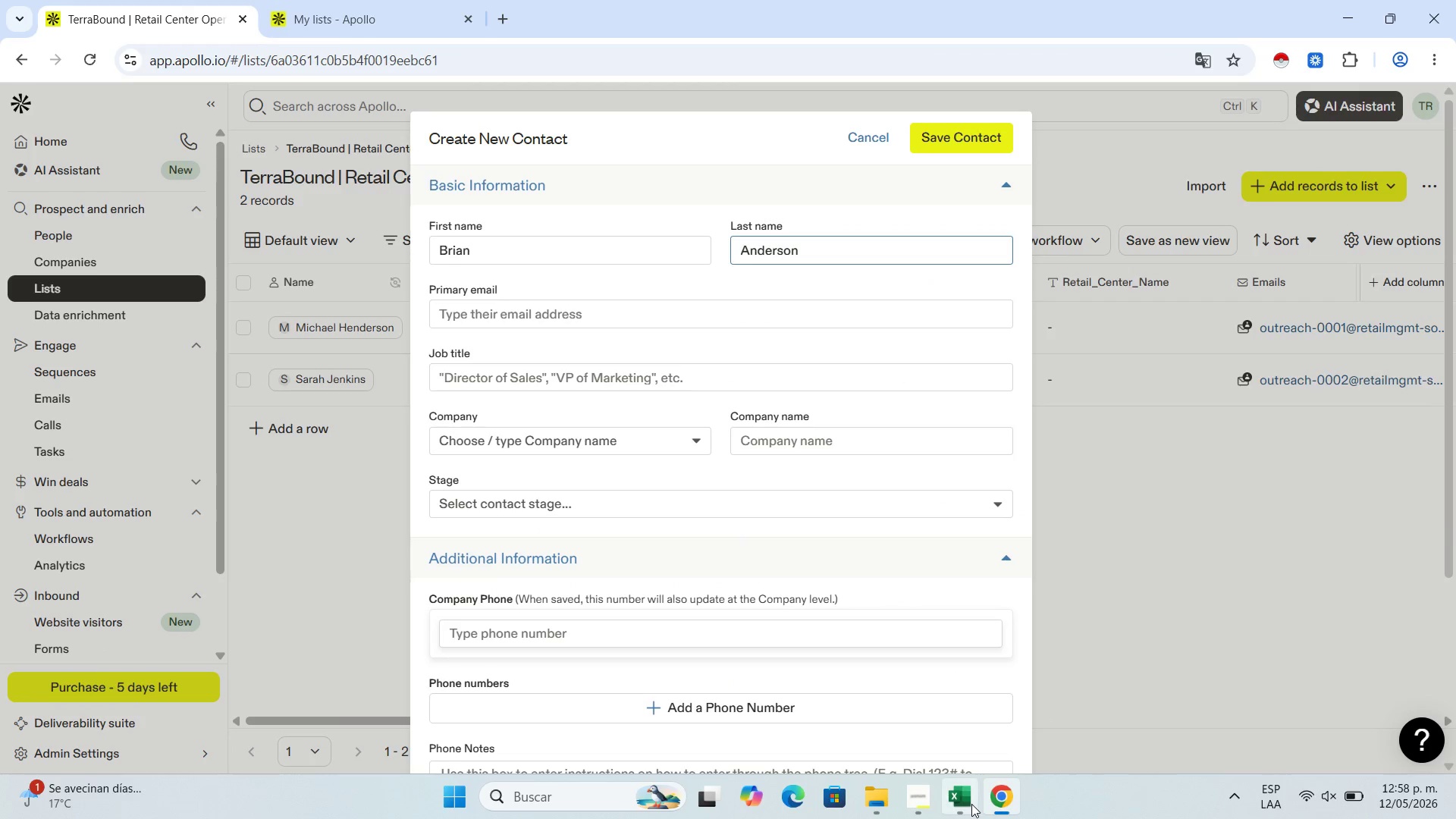 
left_click([963, 802])
 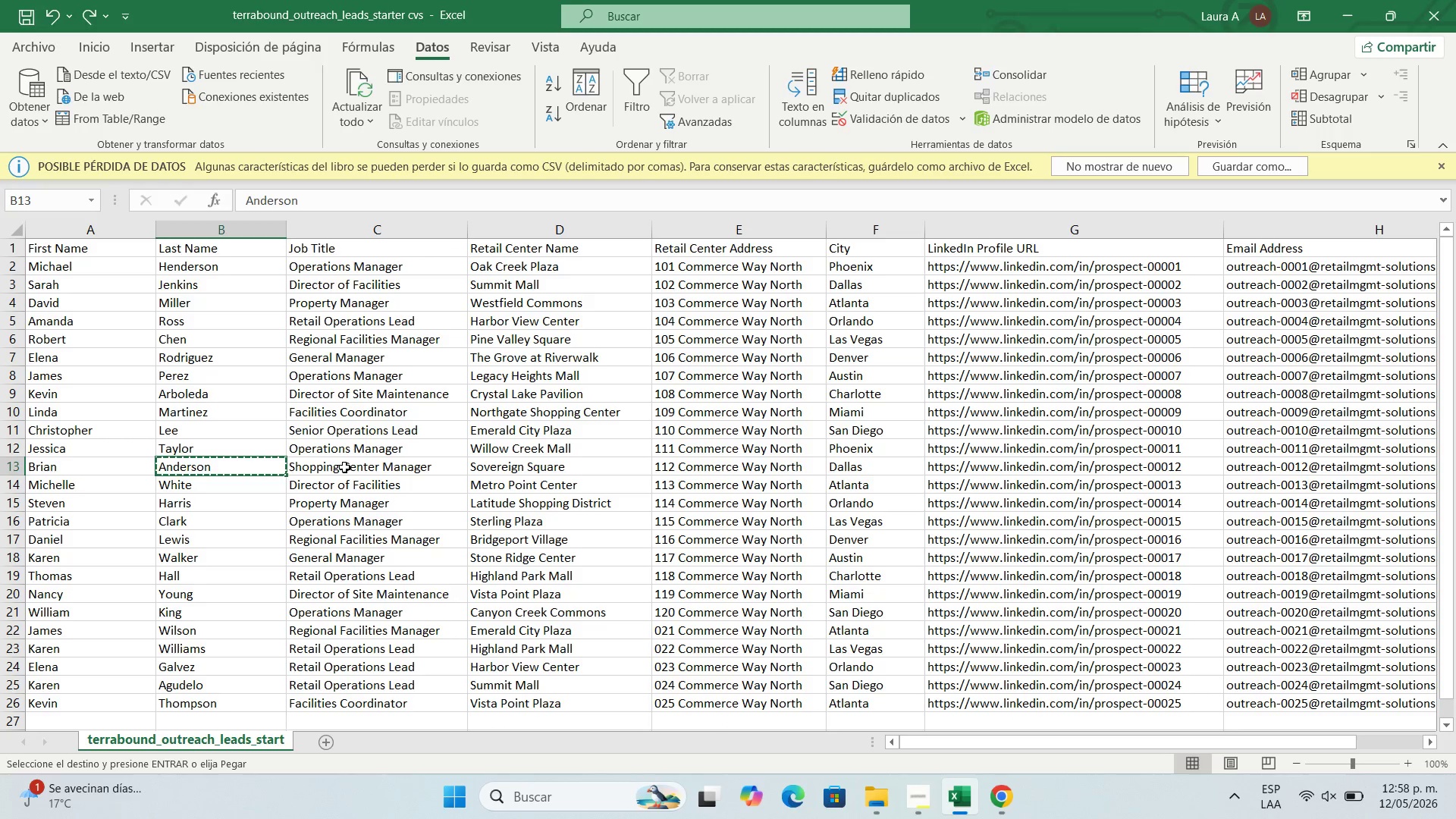 
left_click([344, 467])
 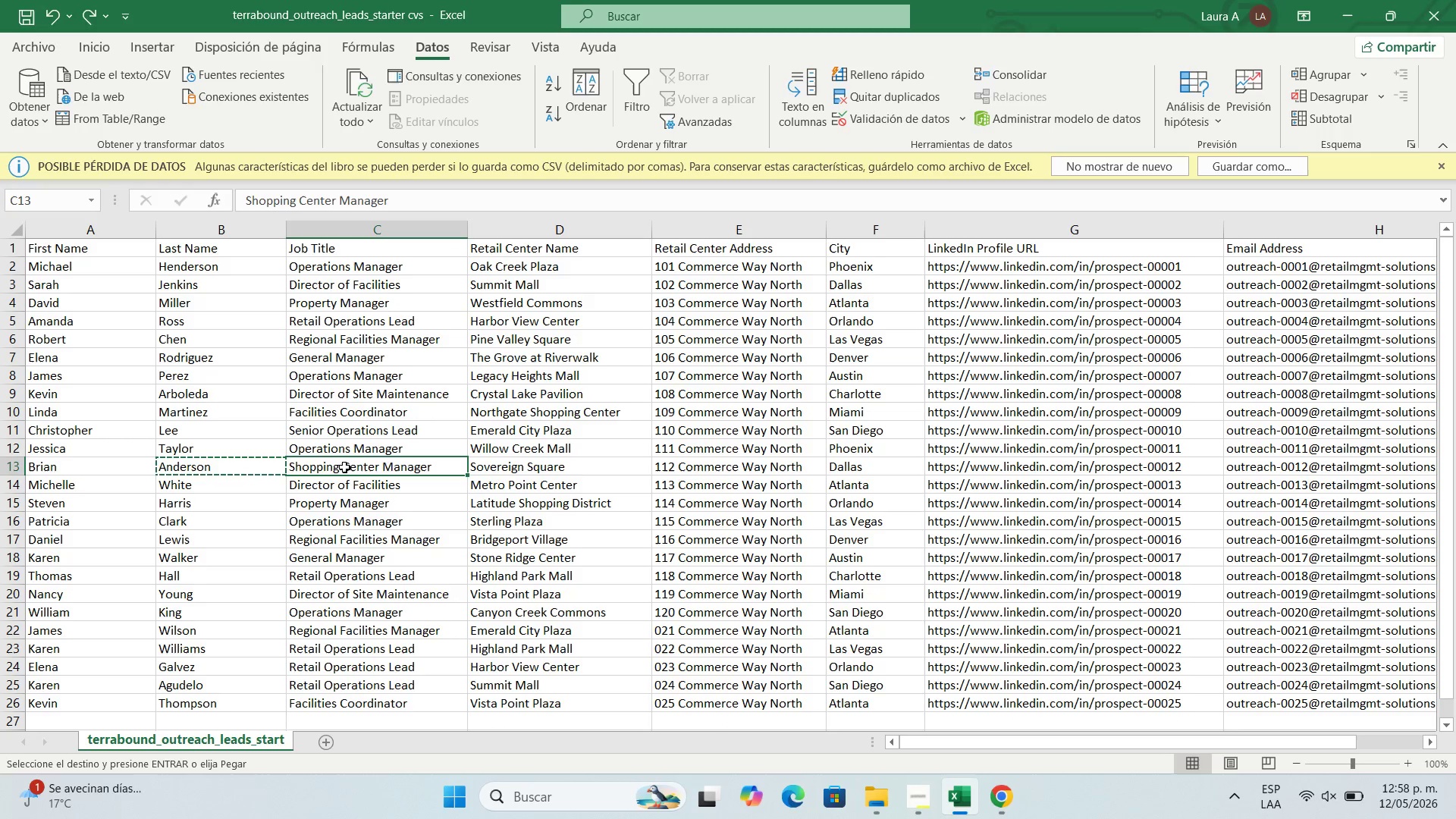 
key(Control+C)
 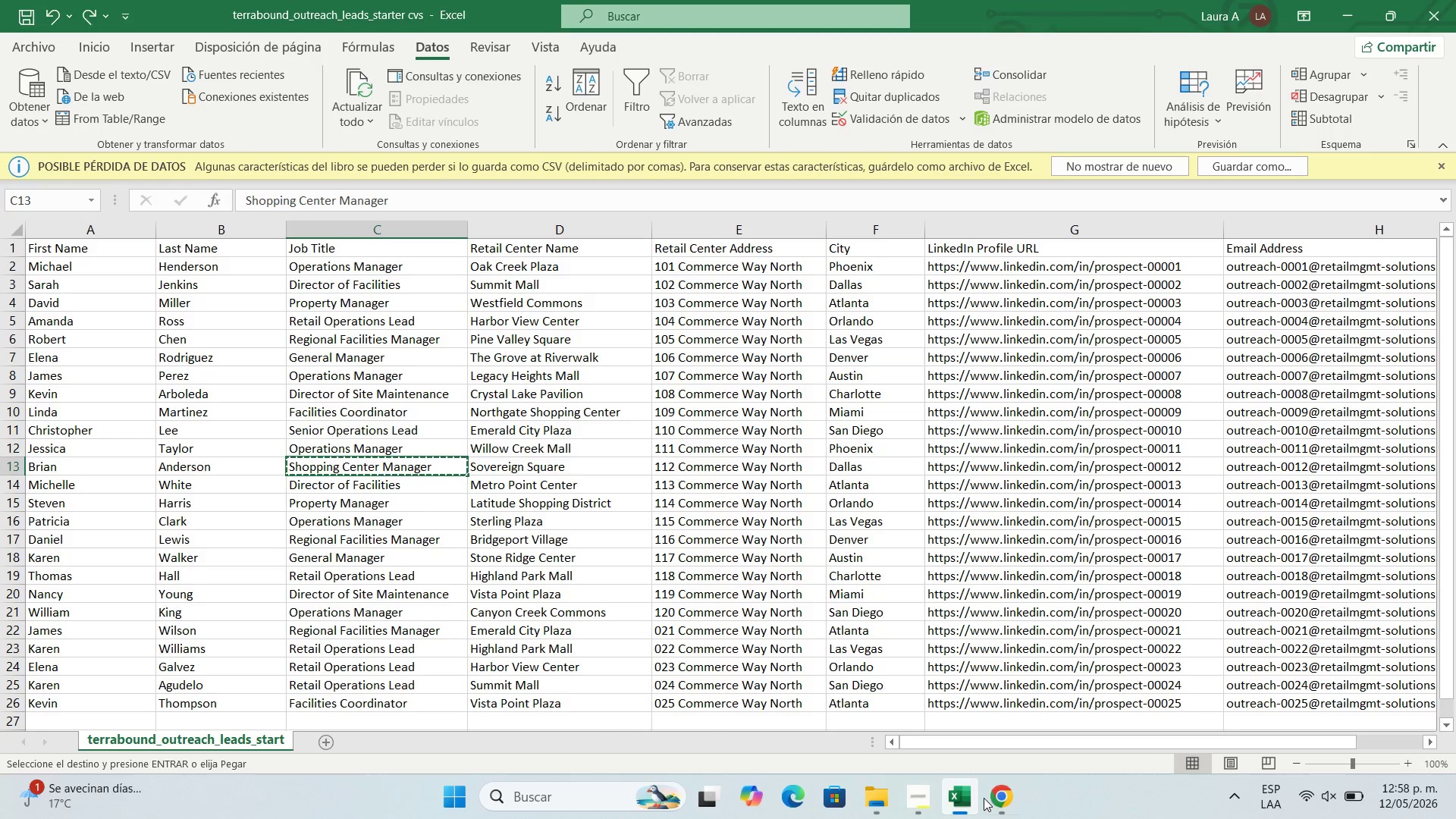 
left_click([986, 795])
 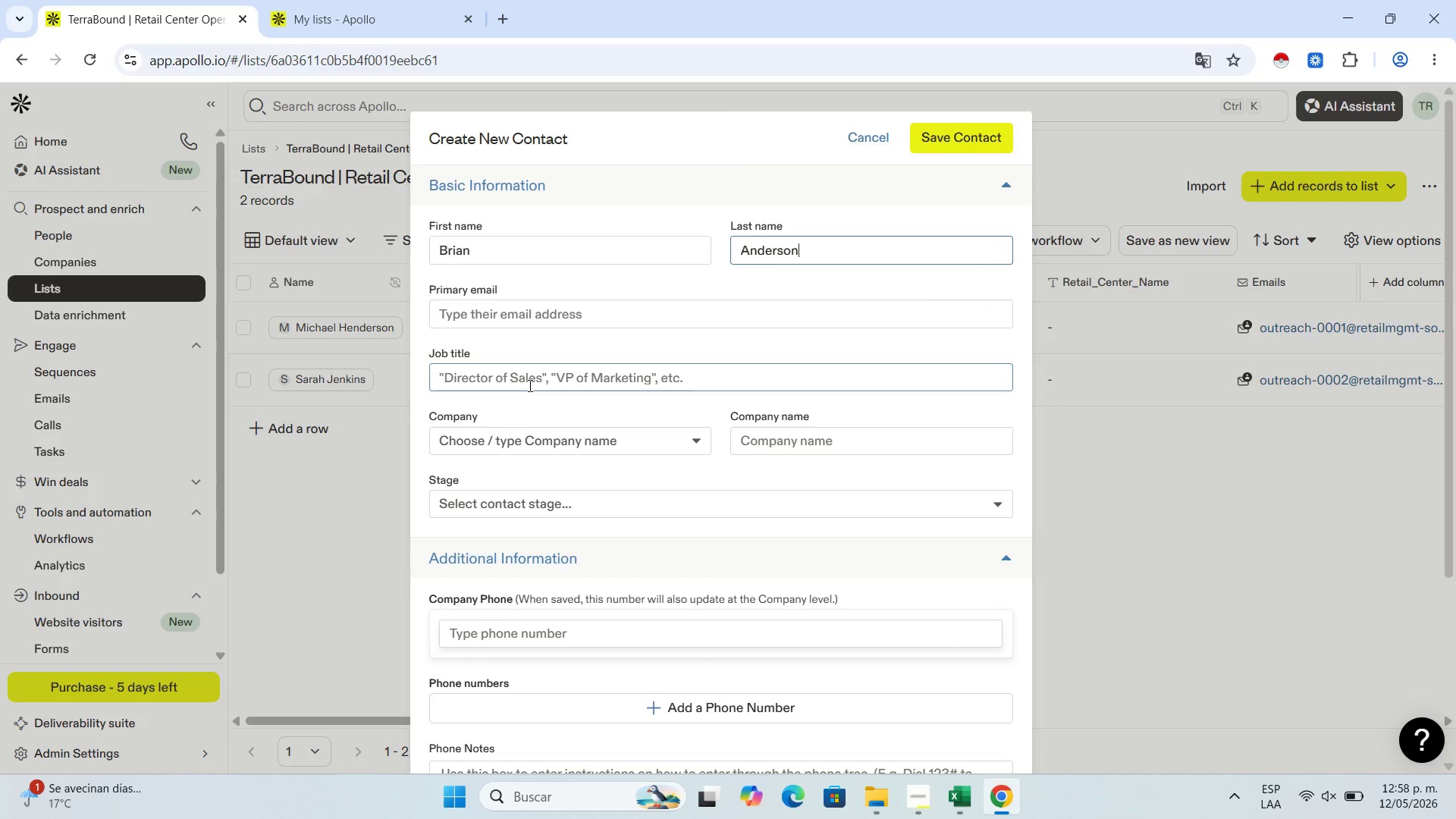 
left_click([529, 379])
 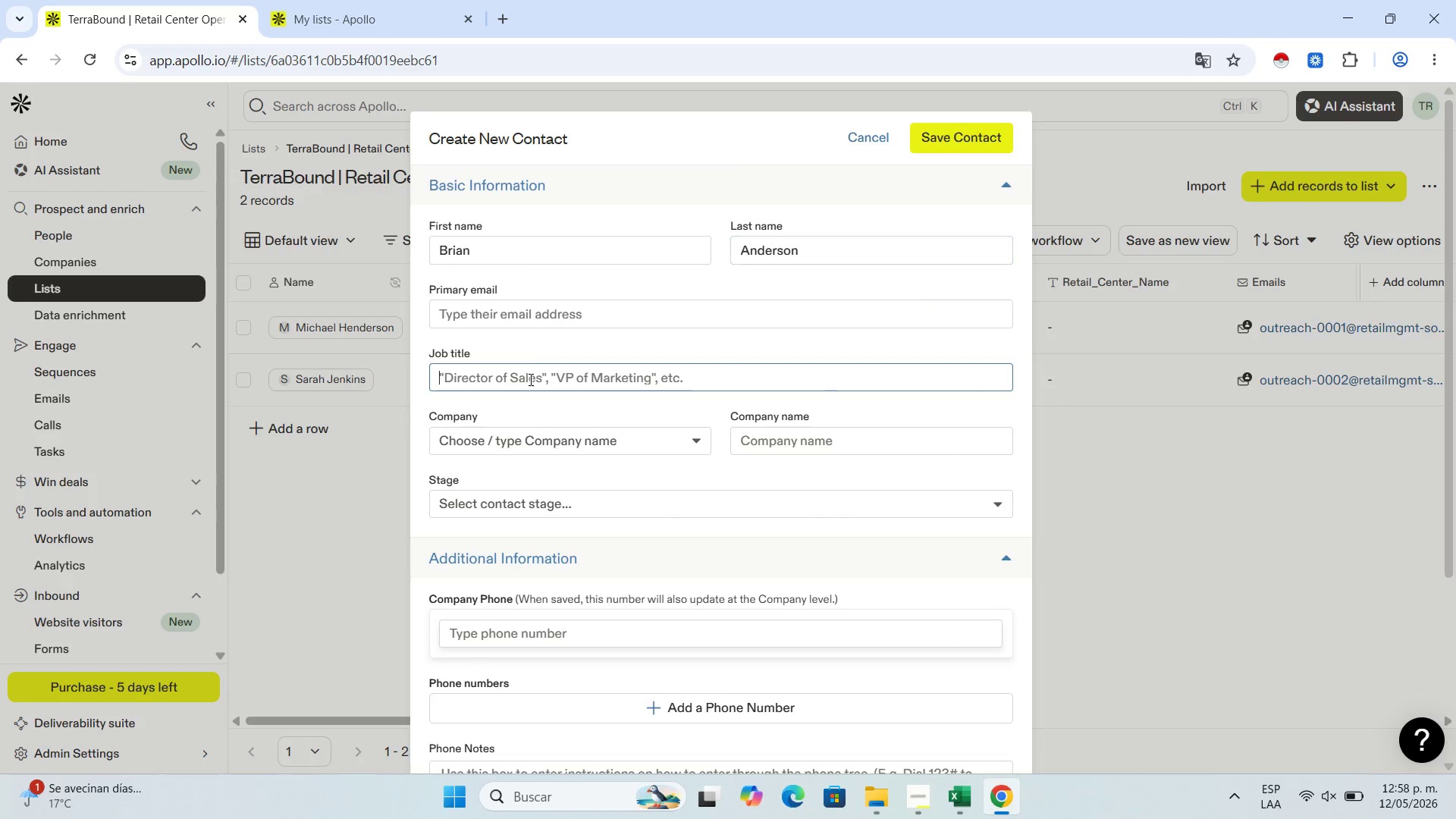 
key(Control+V)
 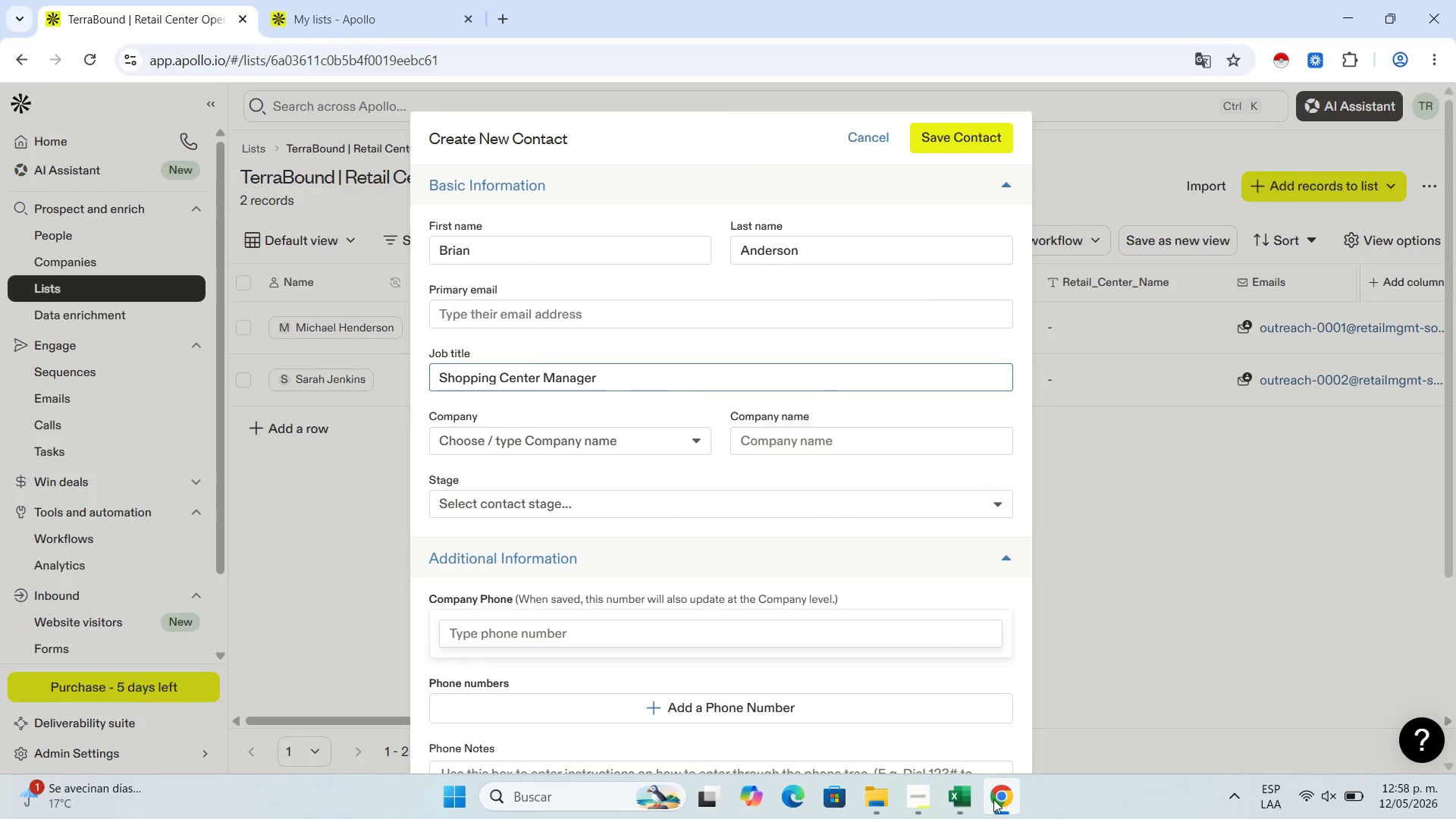 
left_click([965, 799])
 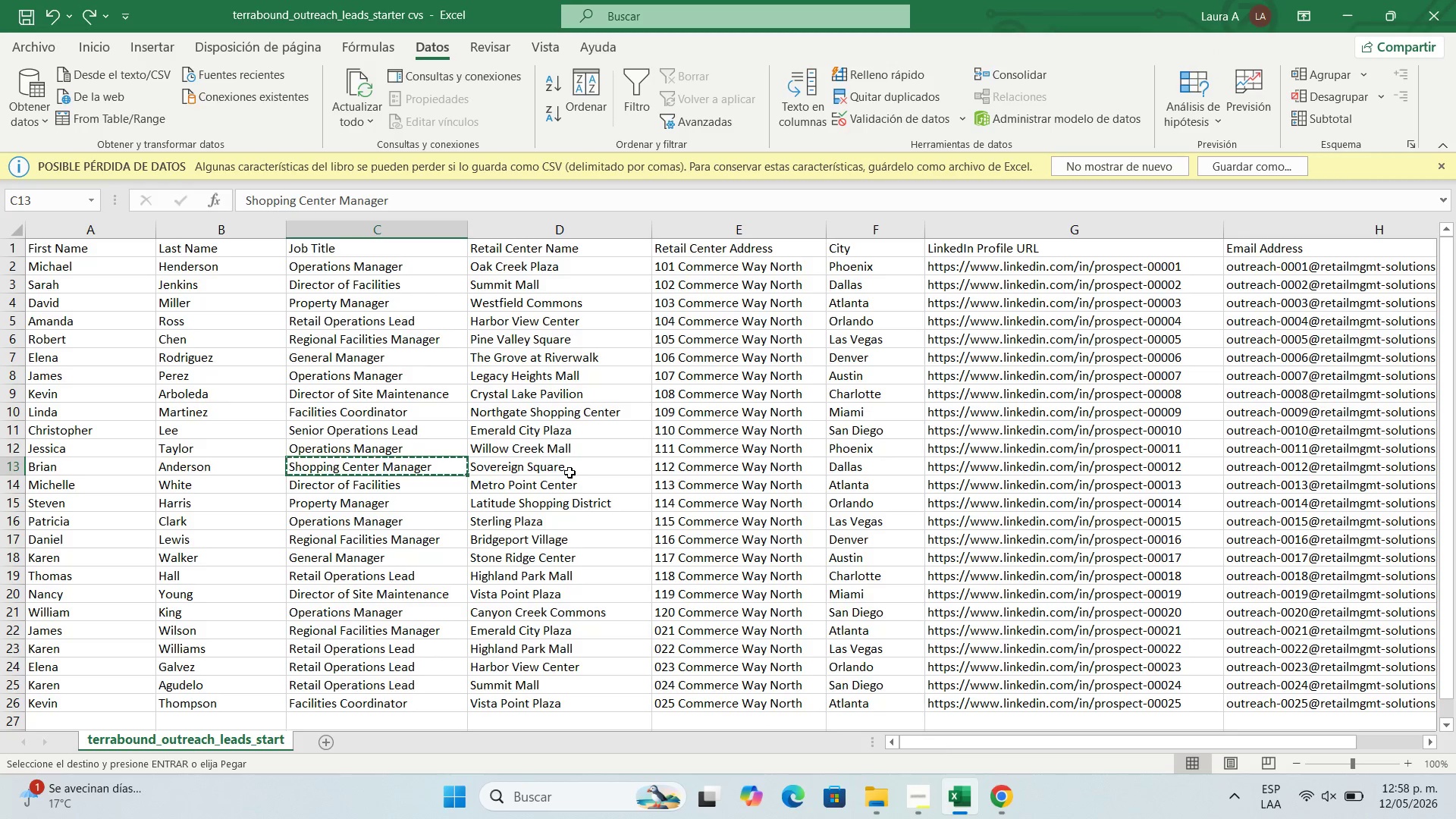 
left_click([570, 472])
 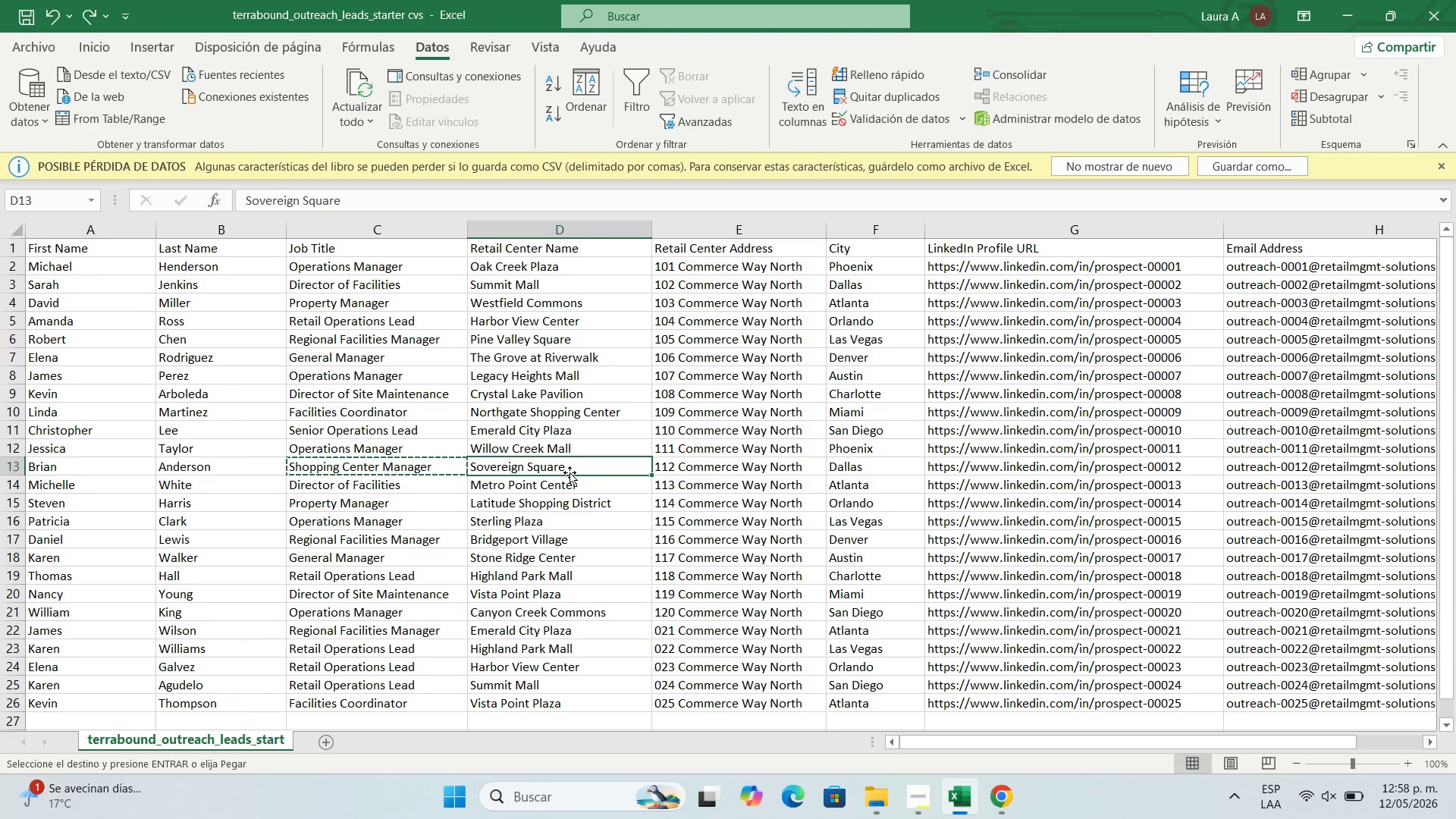 
key(Control+C)
 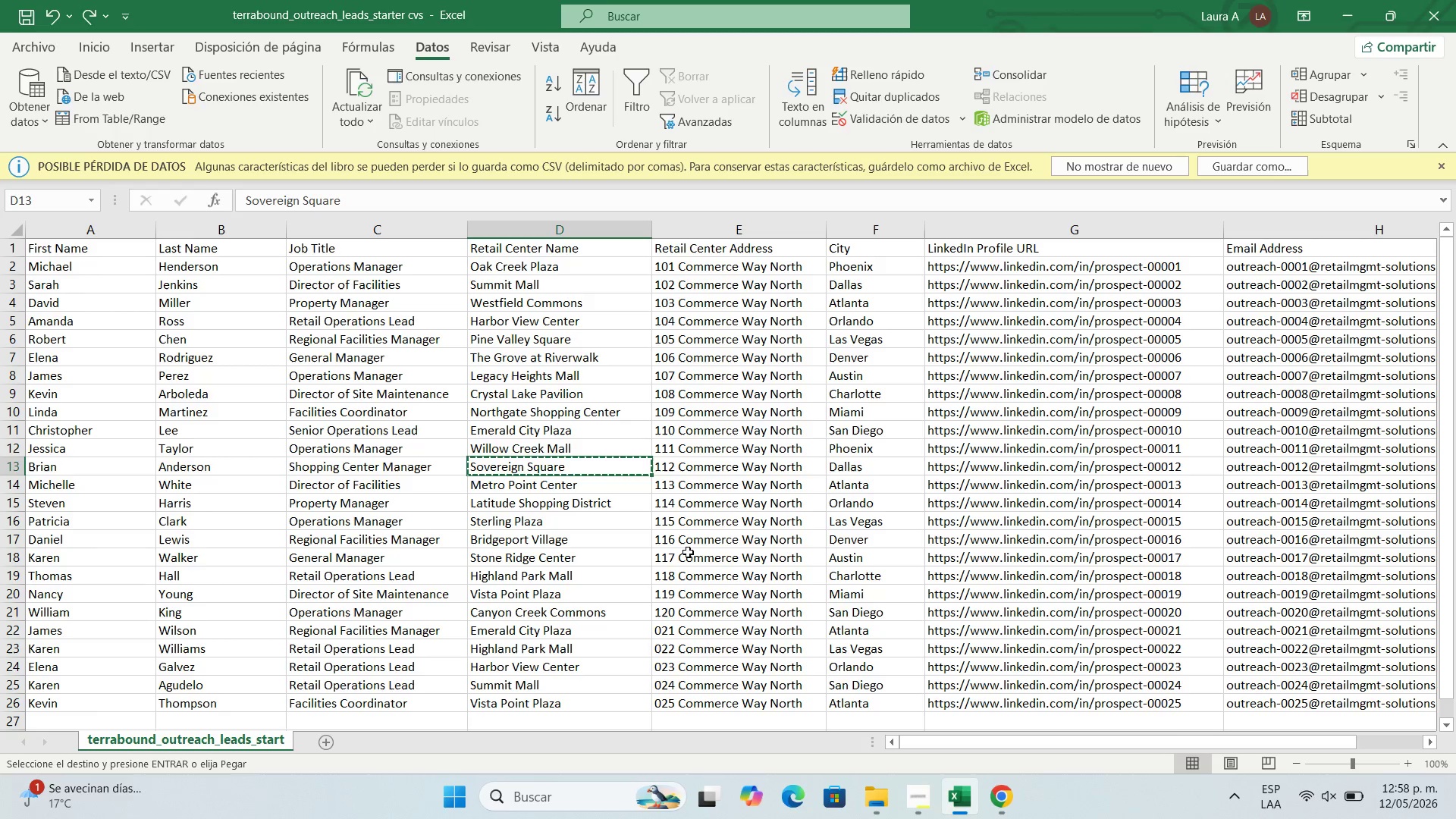 
wait(5.23)
 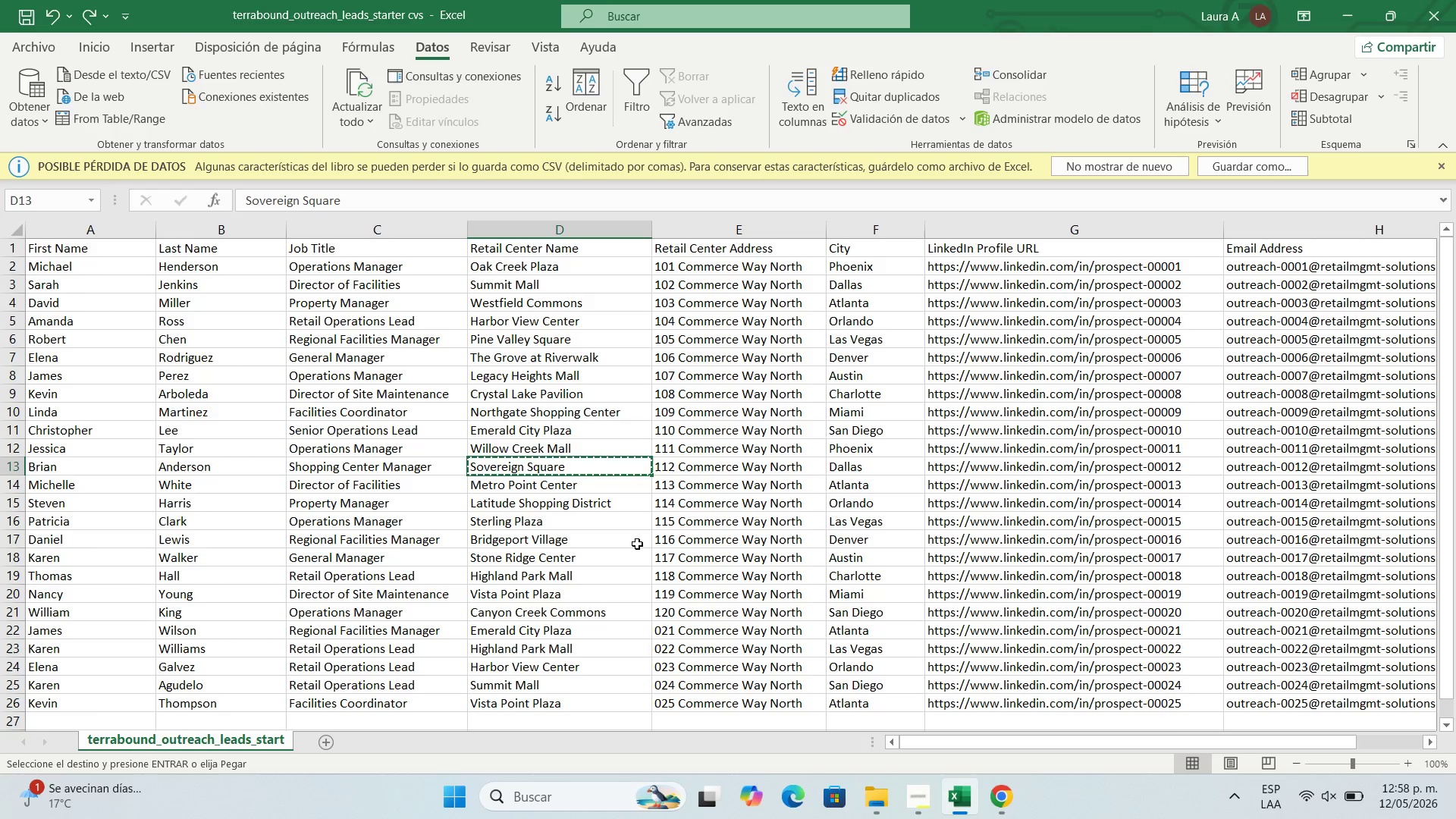 
left_click([1003, 792])
 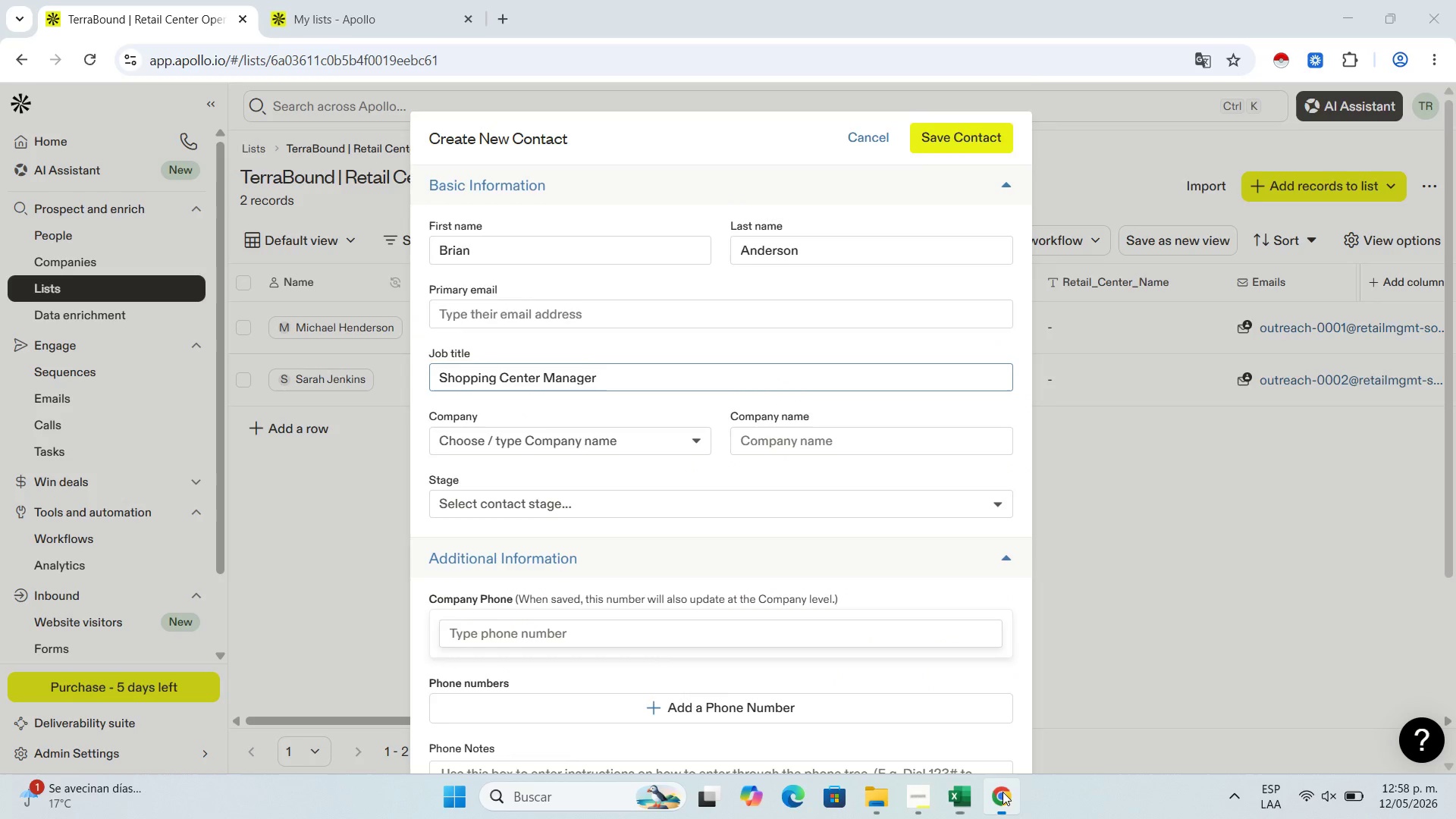 
scroll: coordinate [808, 491], scroll_direction: down, amount: 1.0
 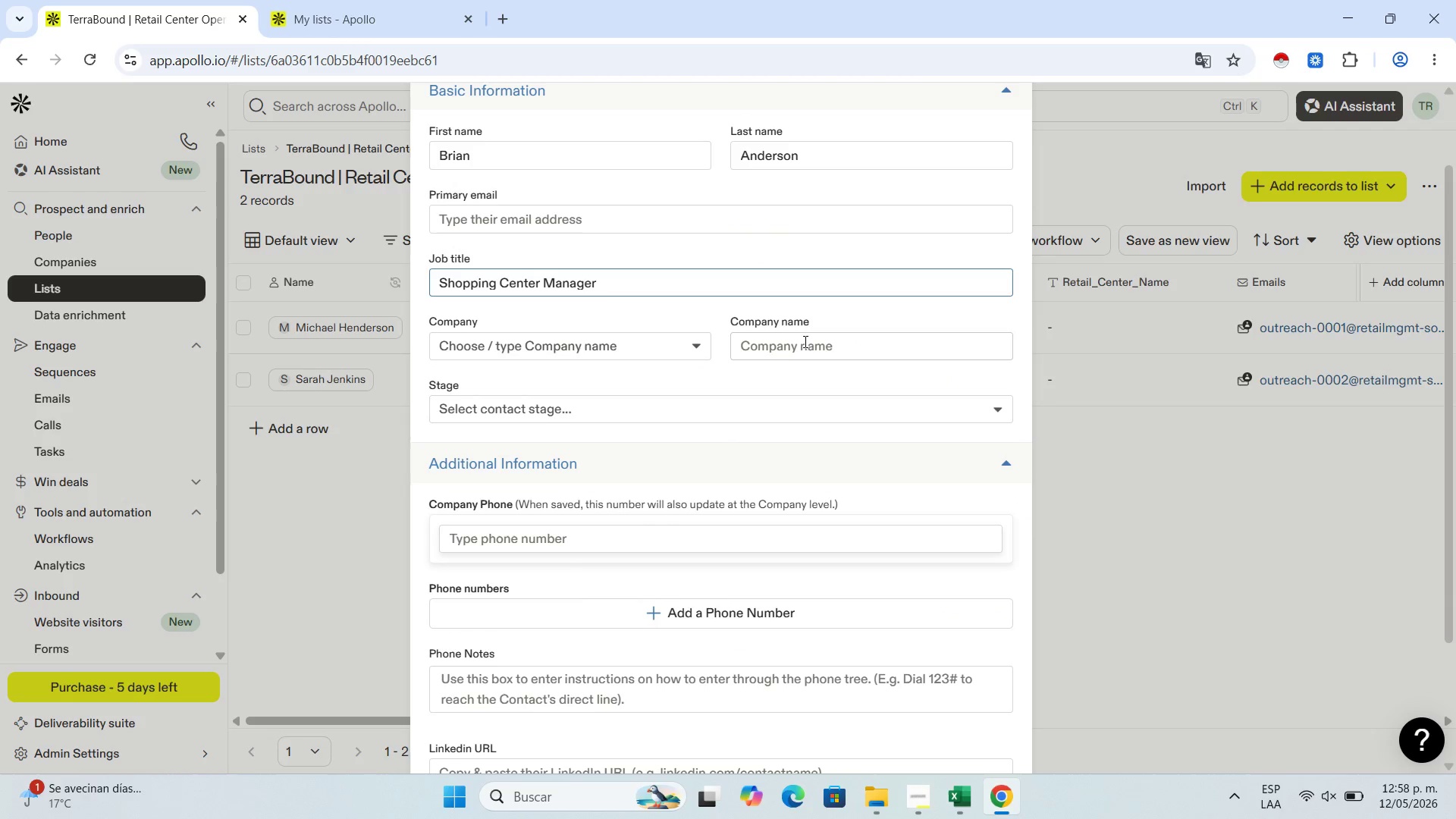 
left_click([804, 348])
 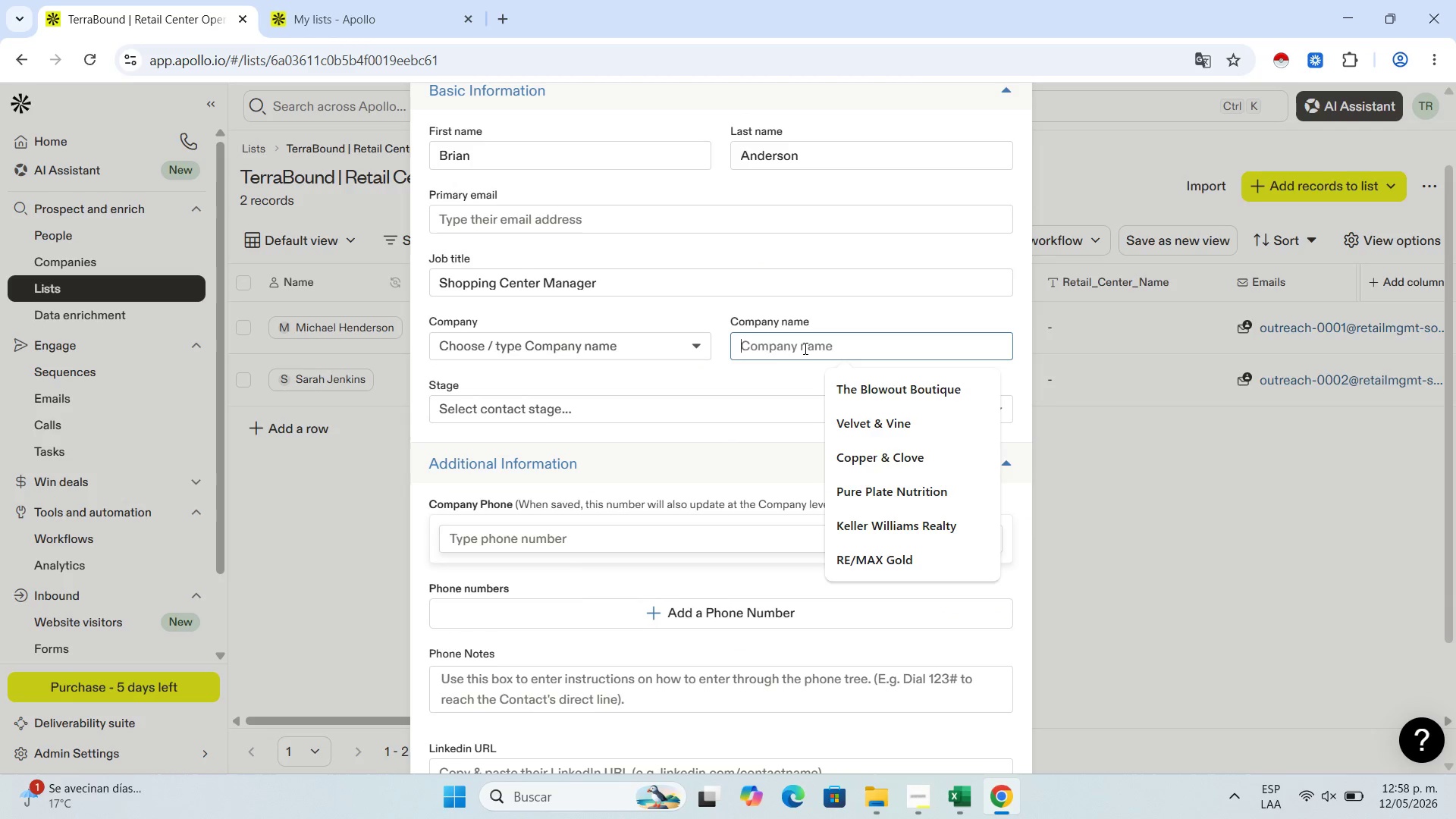 
key(Control+V)
 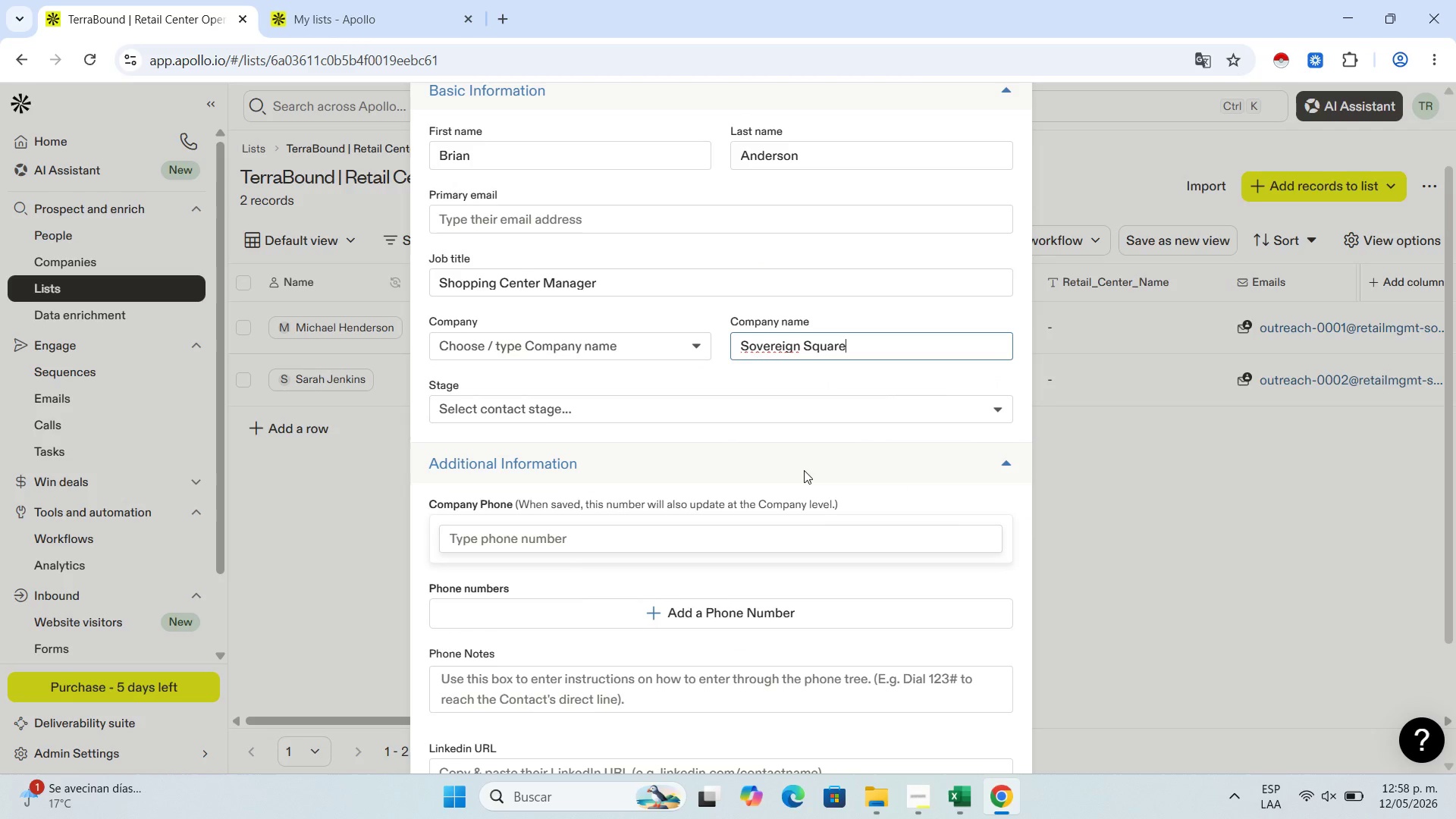 
scroll: coordinate [807, 535], scroll_direction: down, amount: 9.0
 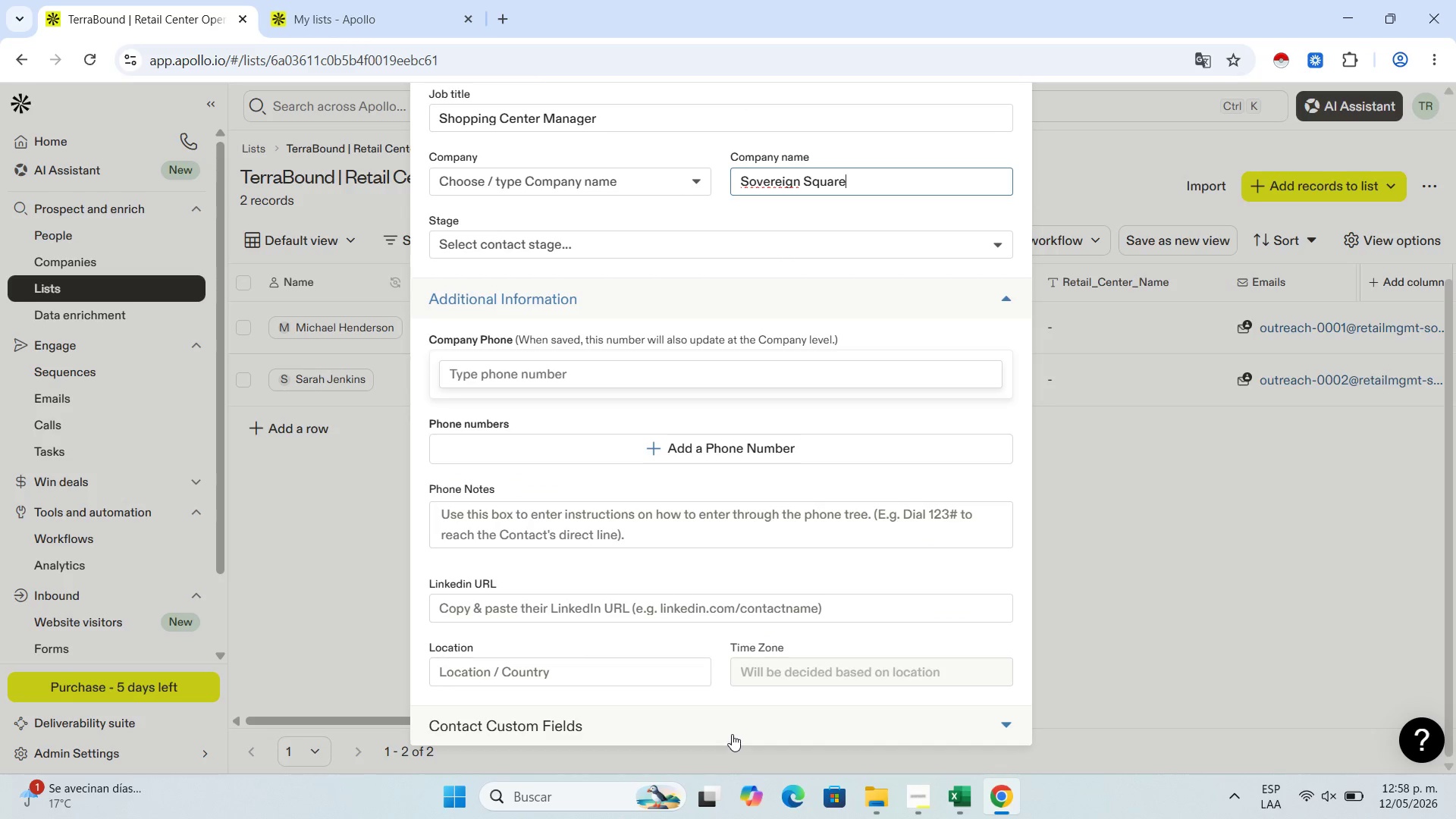 
left_click([736, 723])
 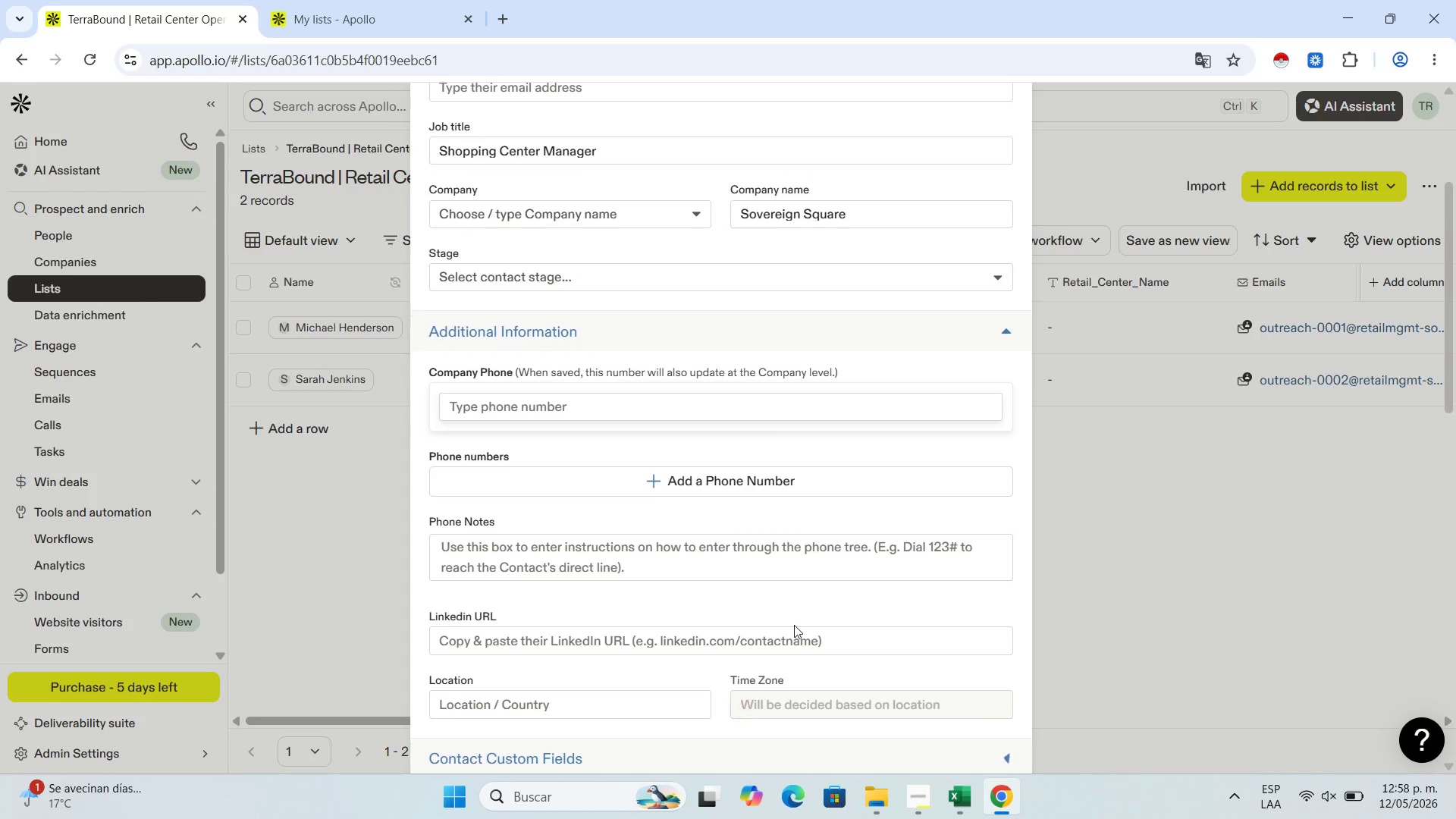 
scroll: coordinate [794, 625], scroll_direction: down, amount: 12.0
 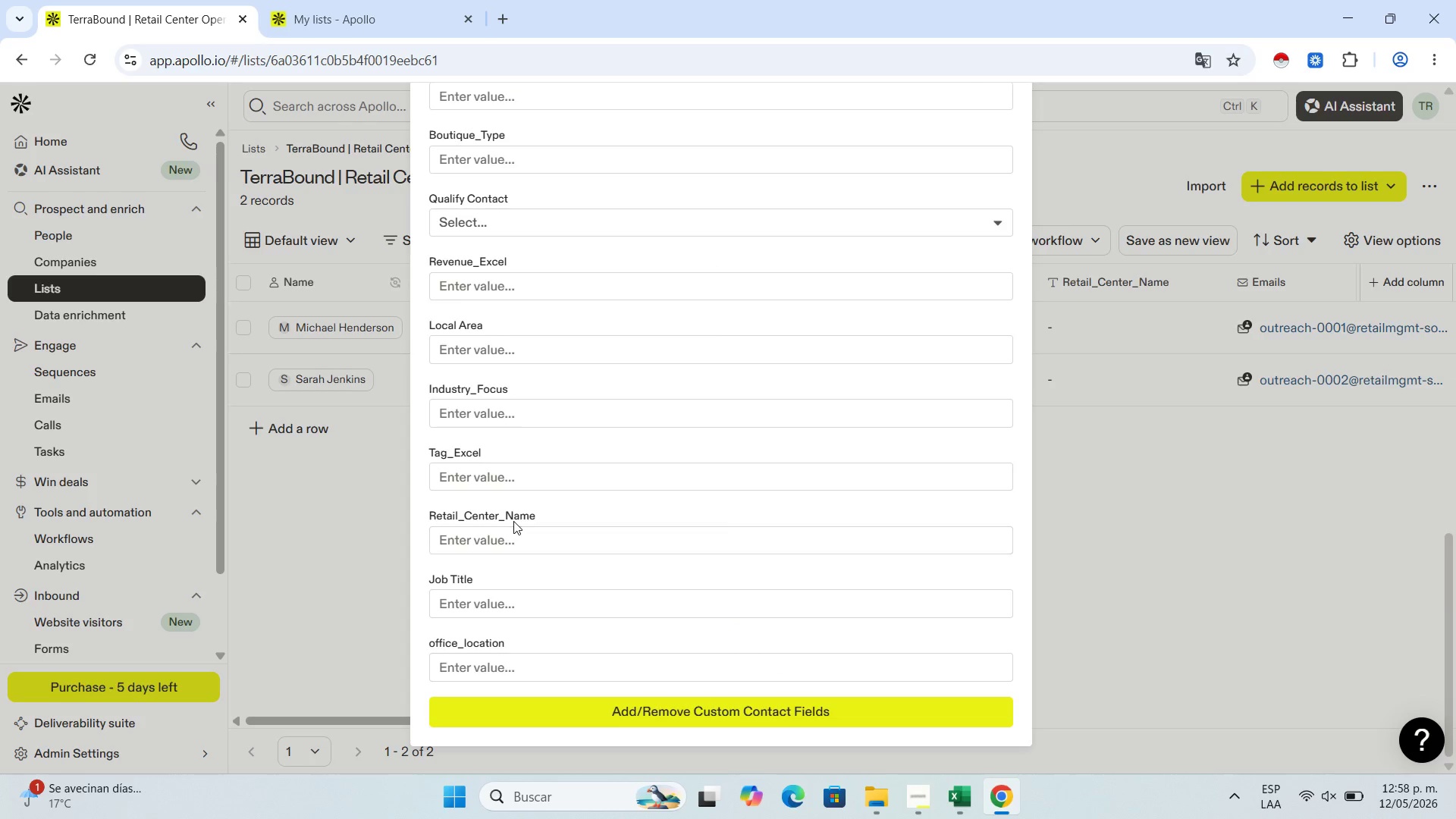 
left_click([511, 539])
 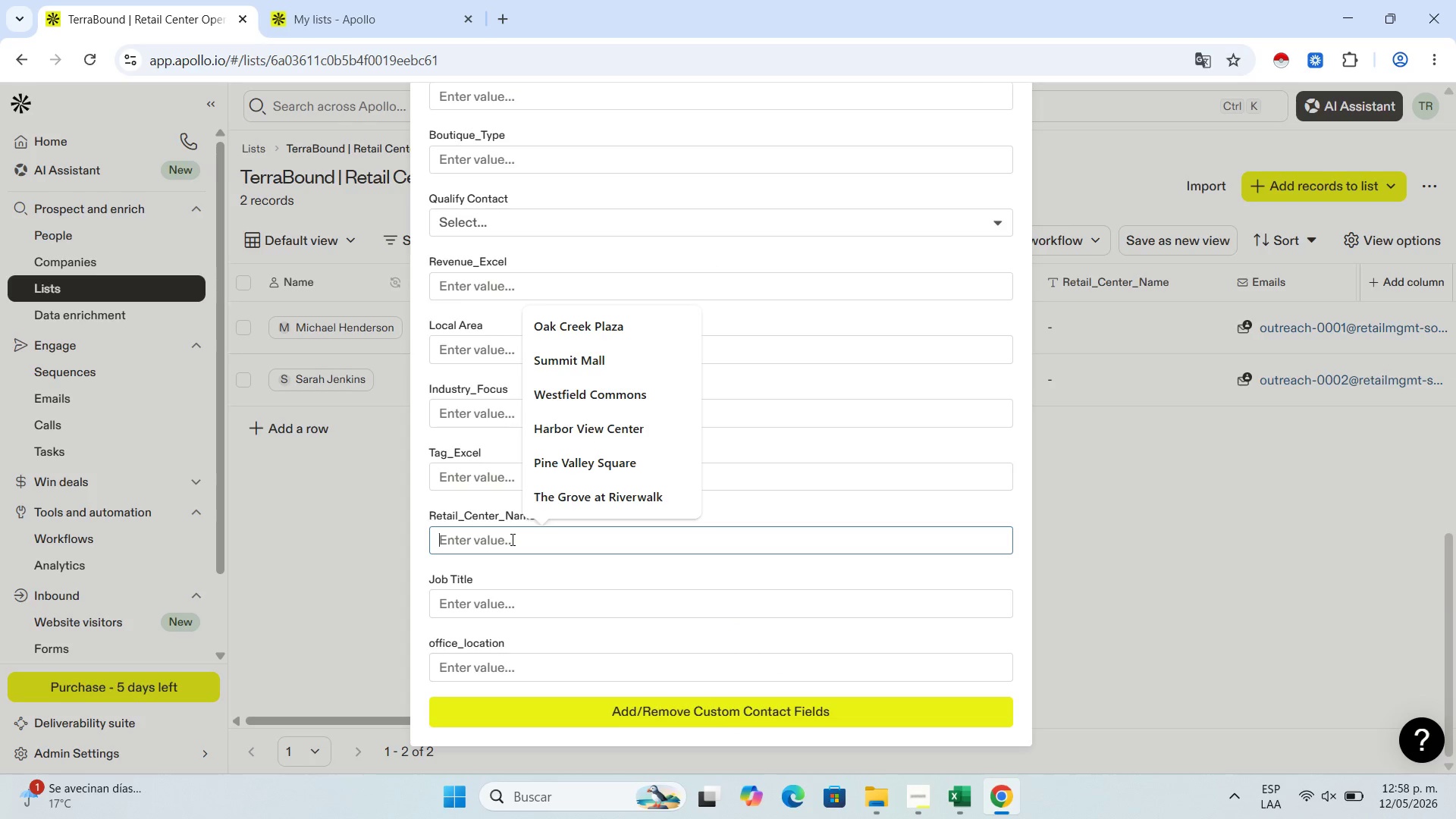 
key(Control+V)
 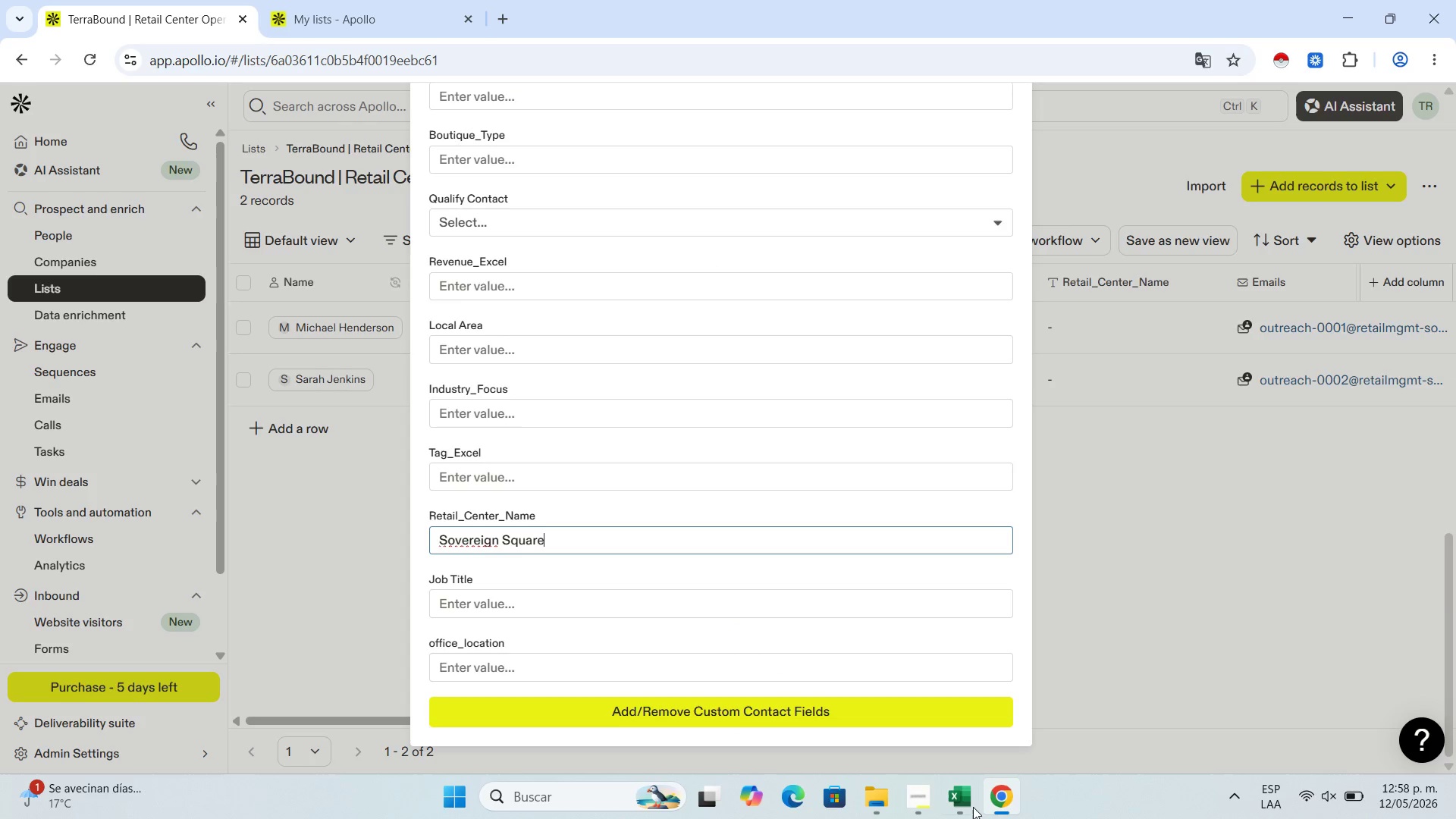 
left_click([972, 810])
 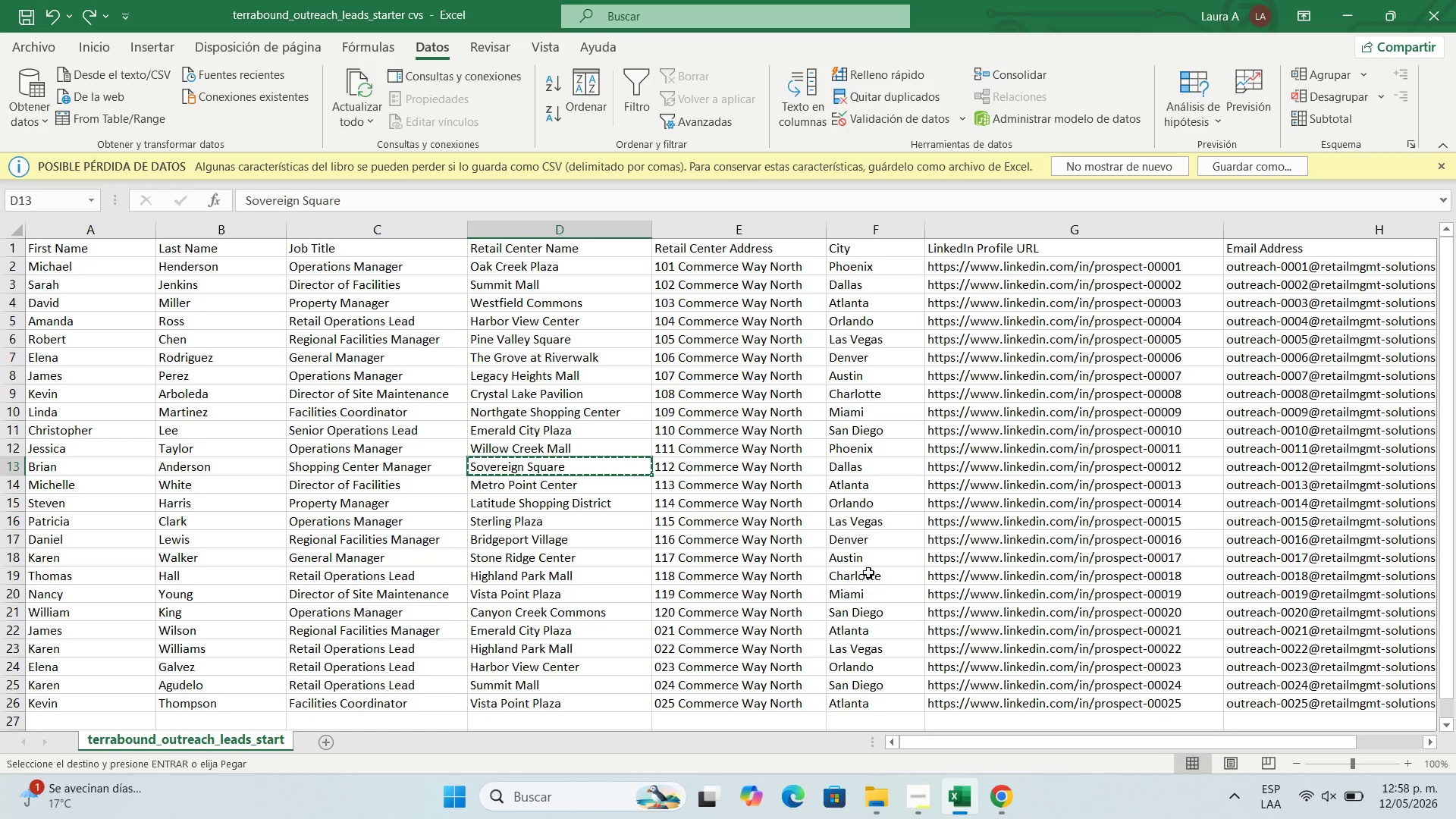 
wait(5.2)
 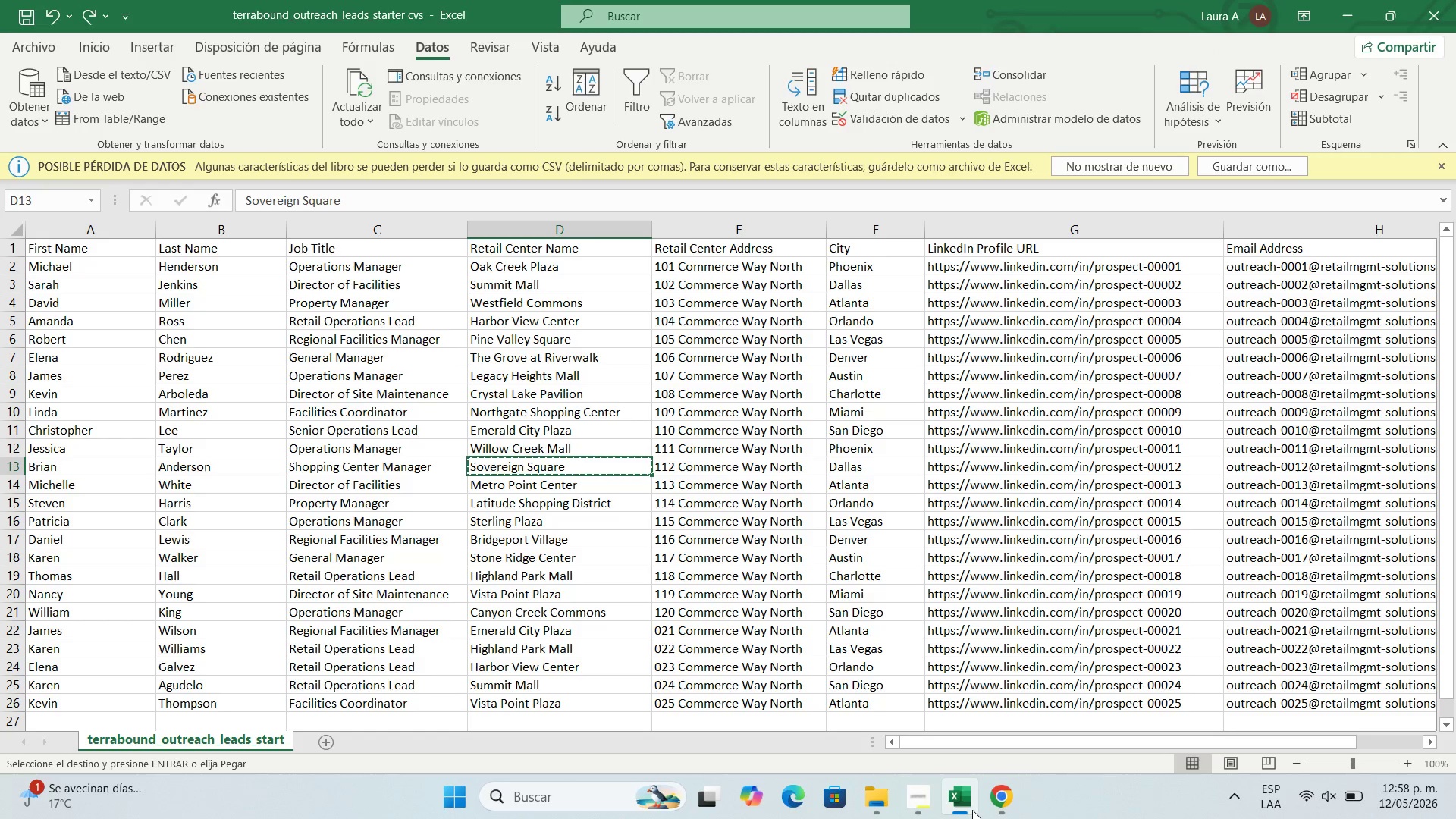 
left_click([846, 466])
 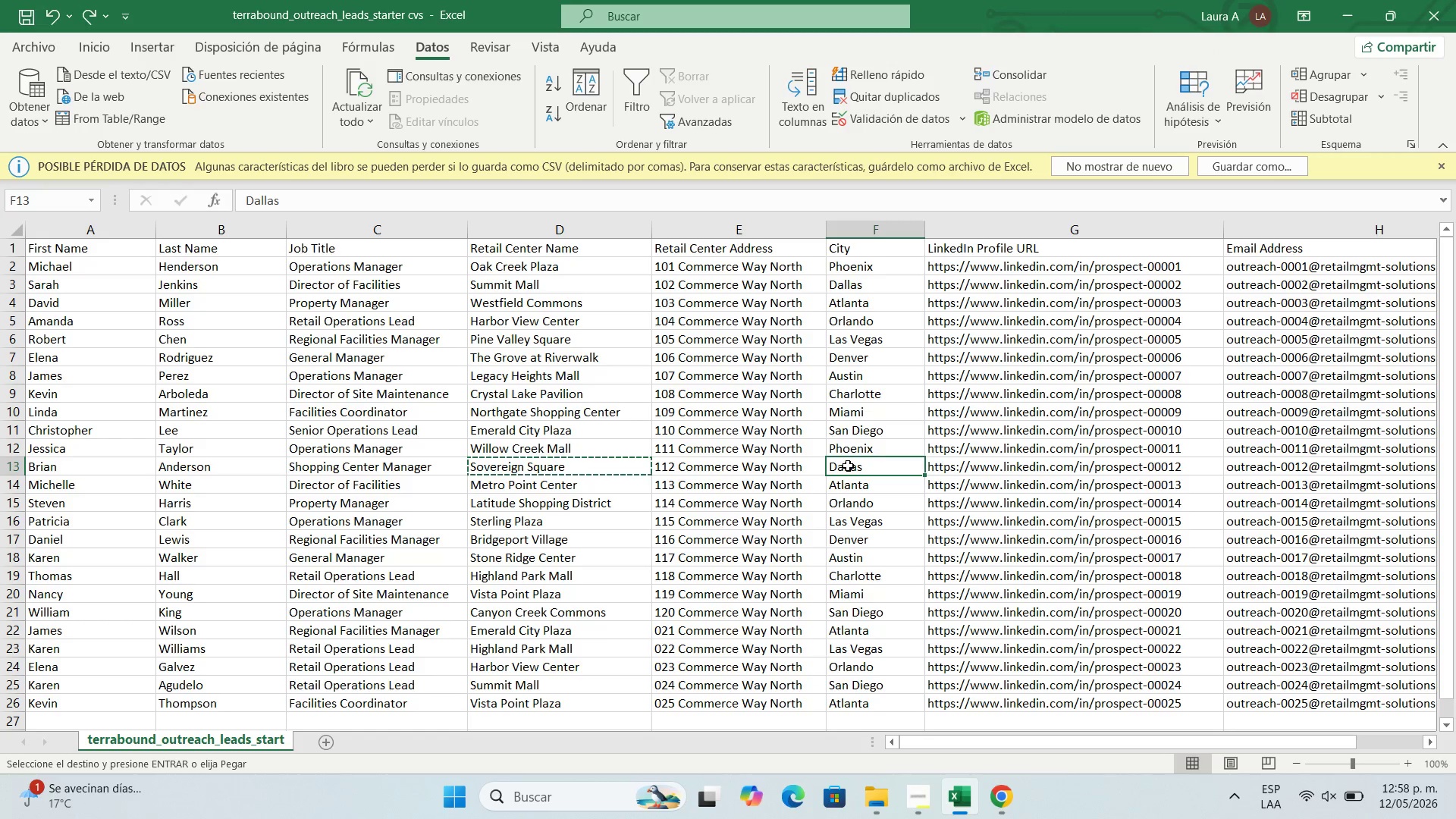 
key(Control+C)
 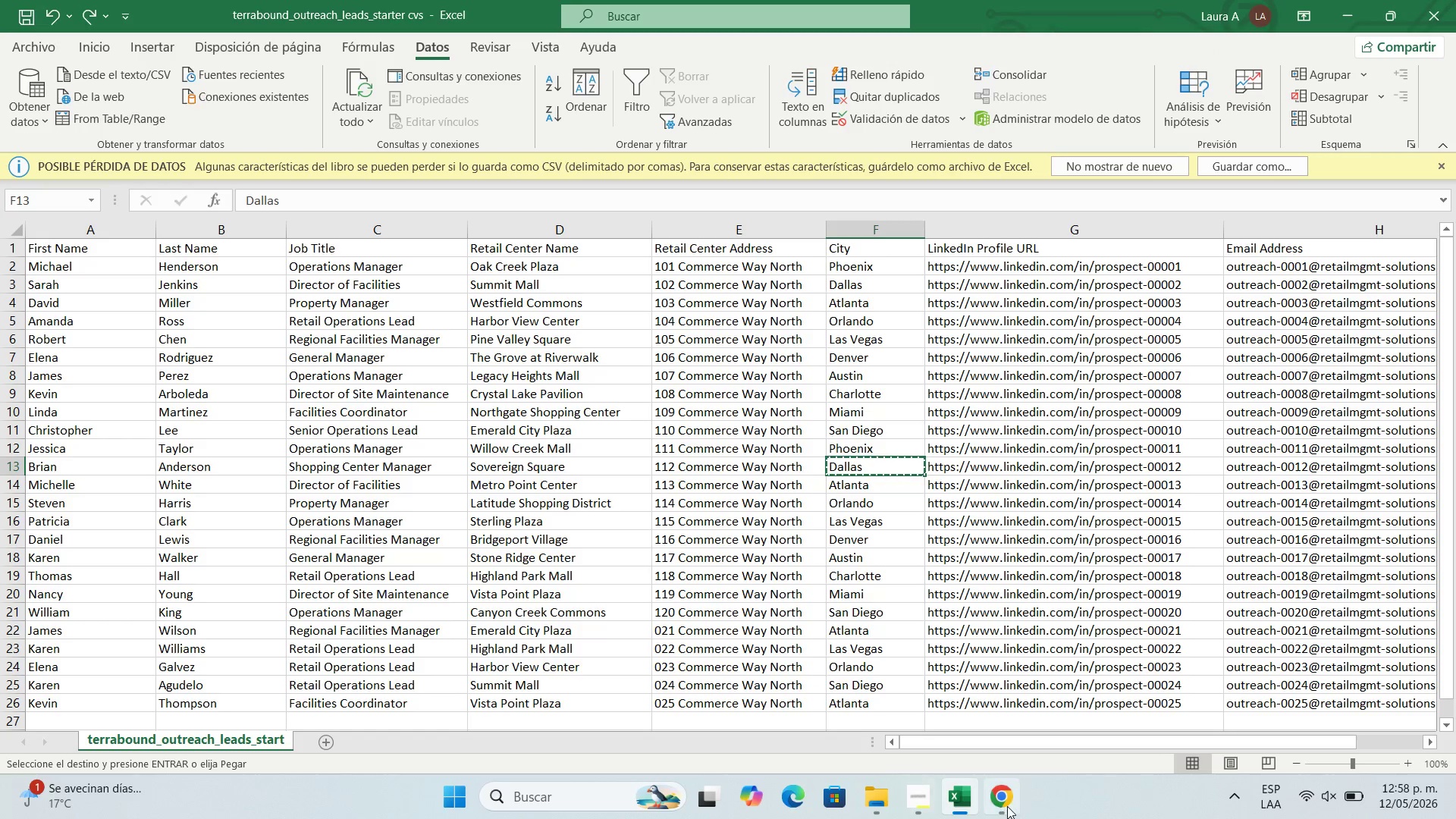 
left_click([1009, 806])
 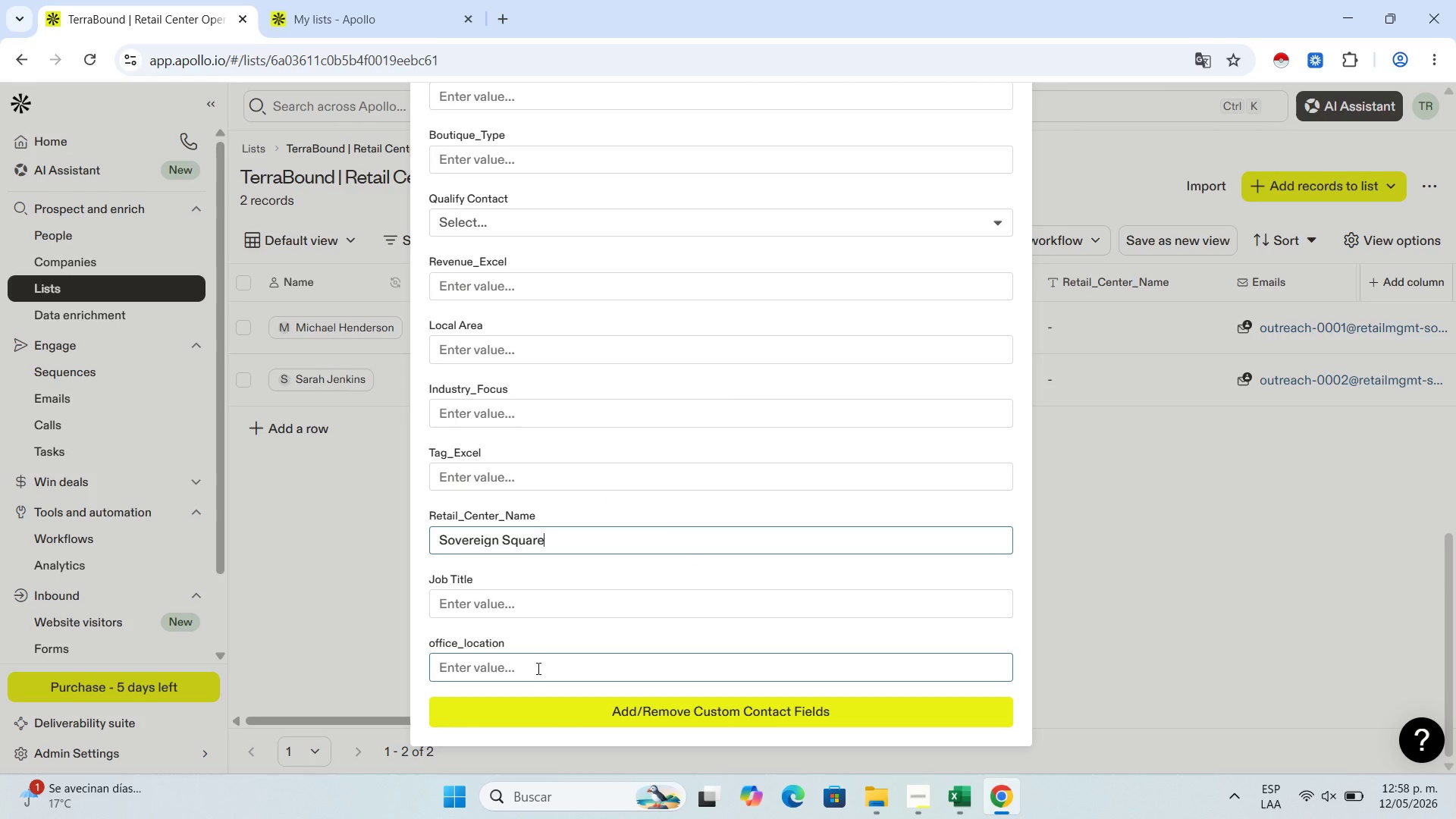 
scroll: coordinate [528, 418], scroll_direction: up, amount: 11.0
 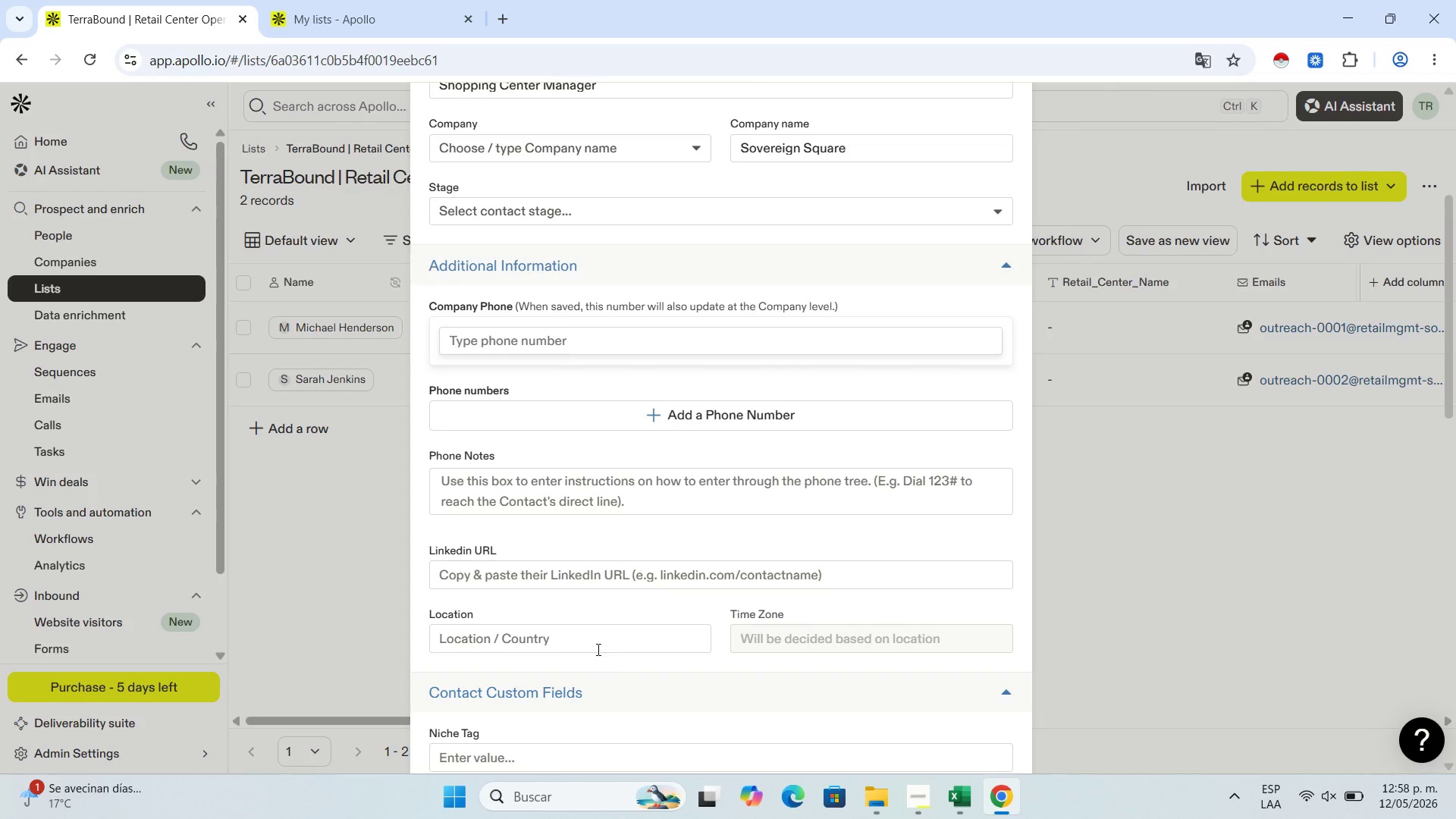 
left_click([597, 636])
 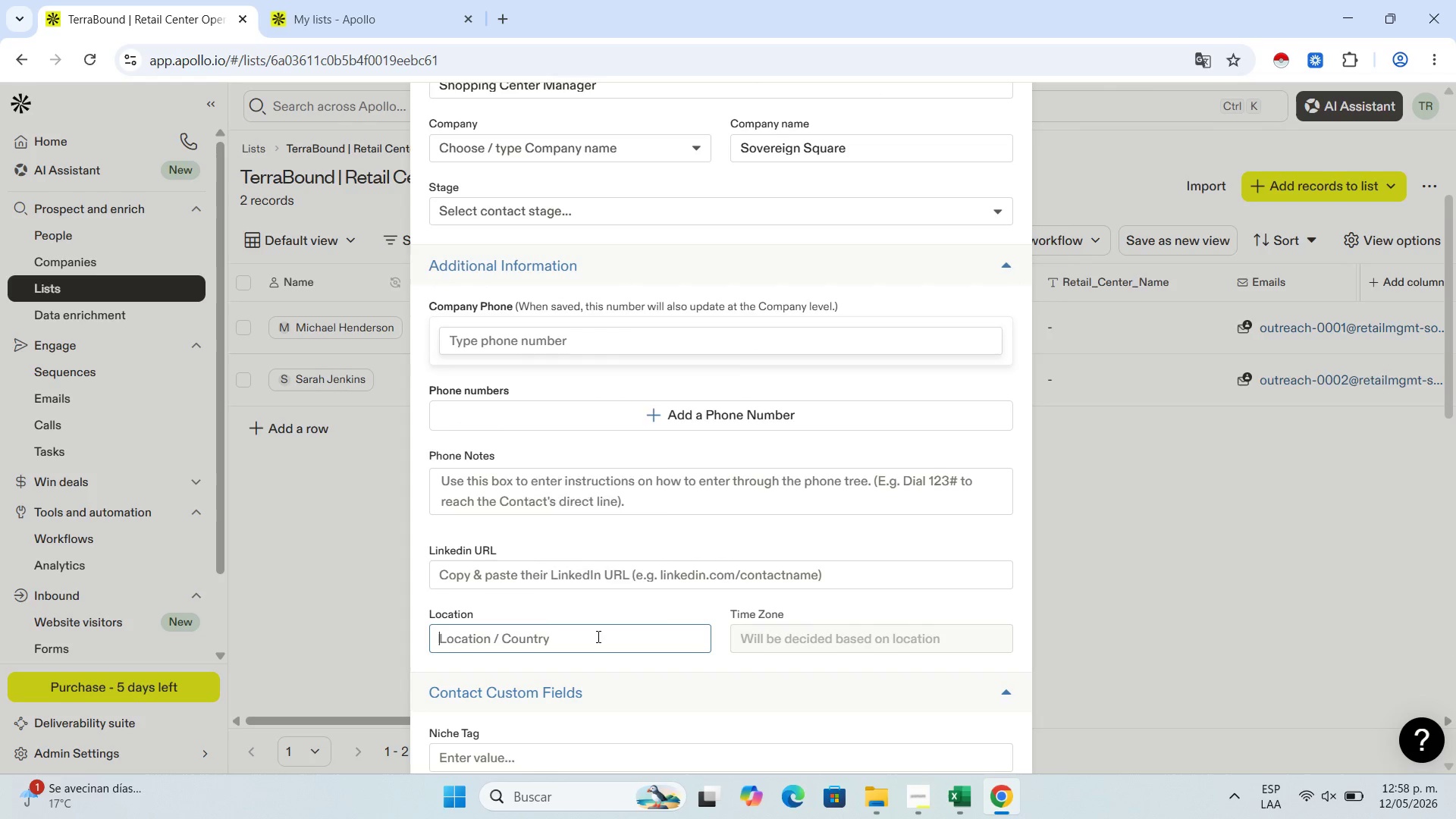 
key(Control+V)
 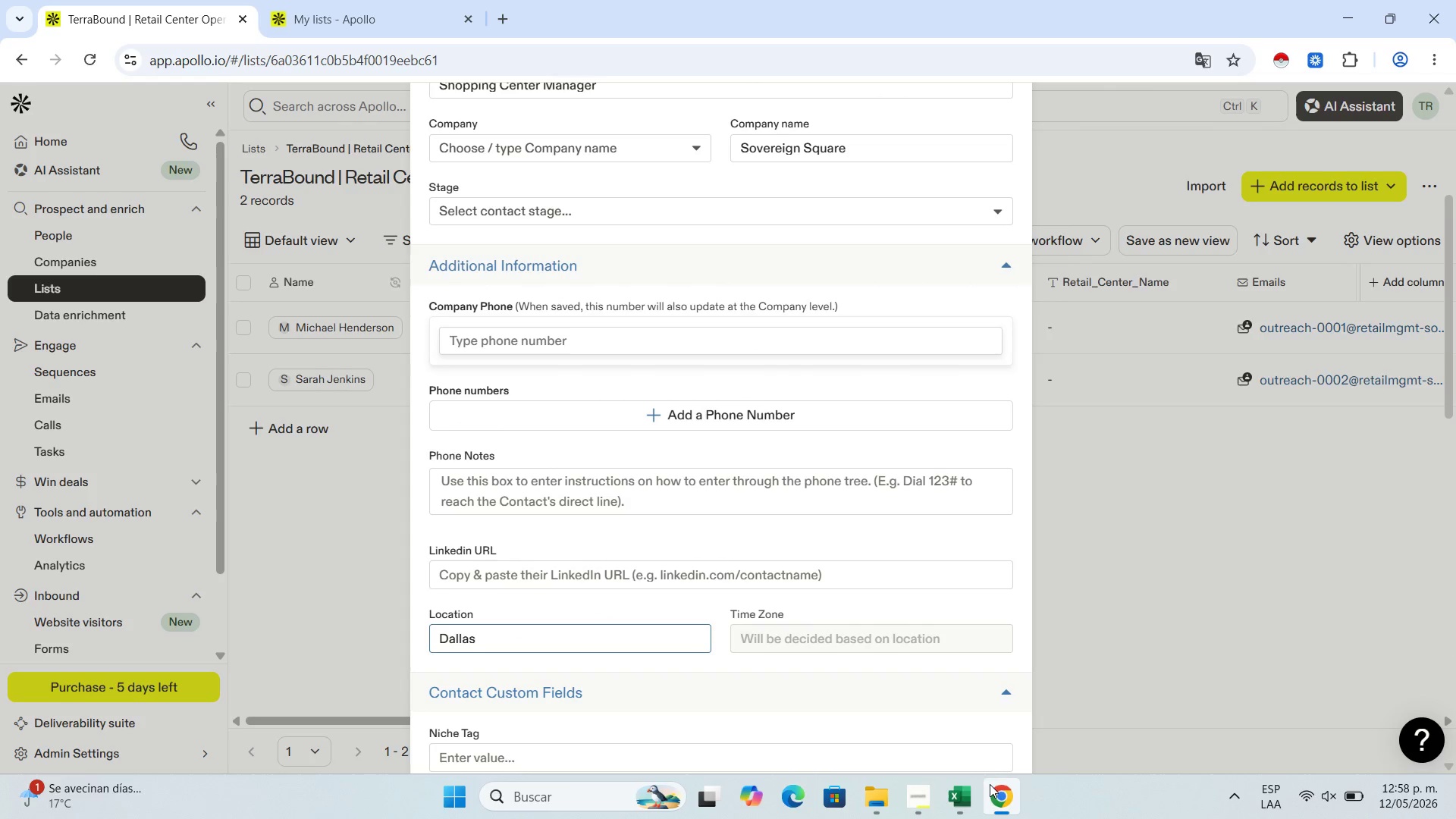 
left_click([968, 796])
 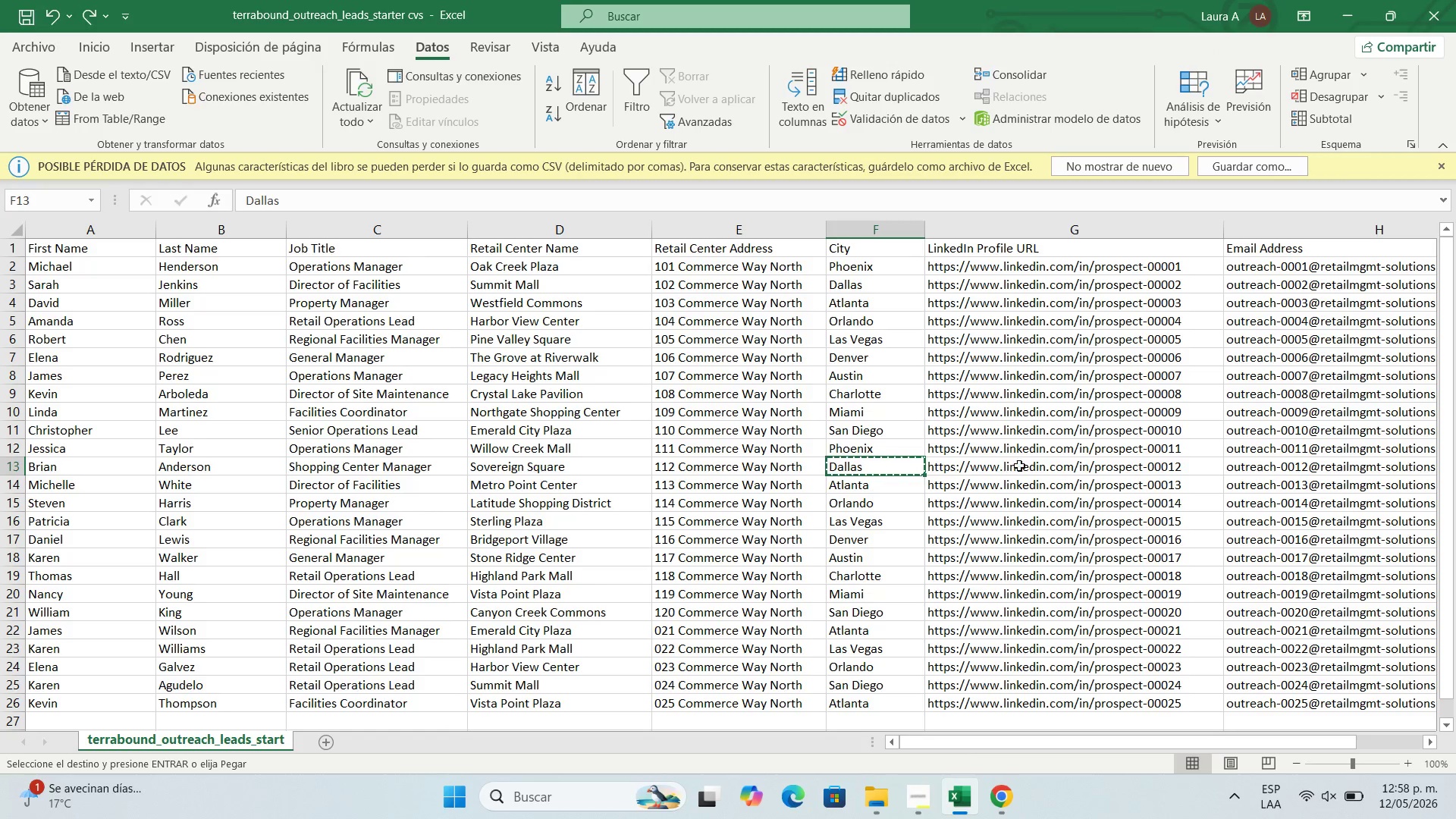 
left_click([1024, 466])
 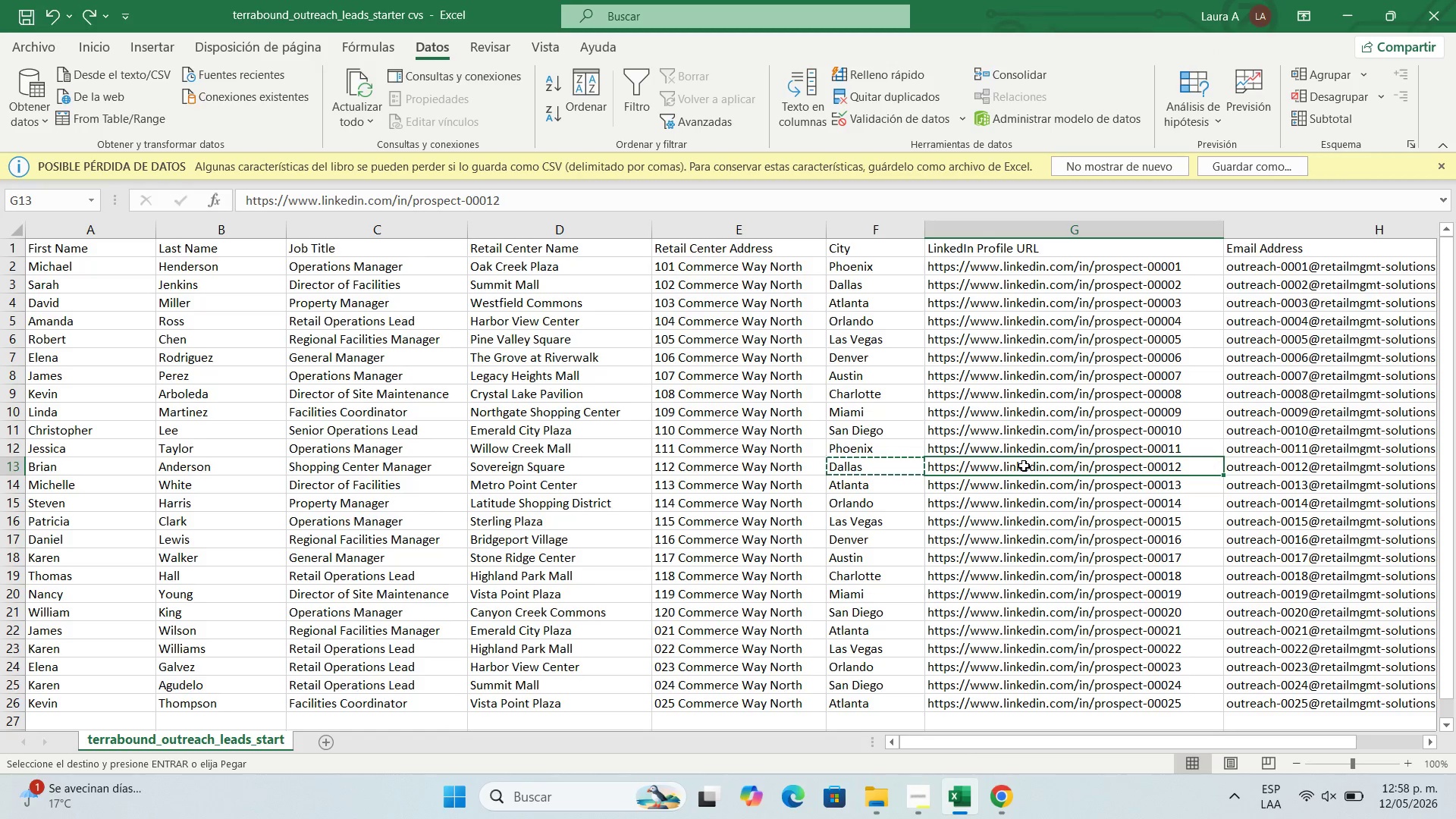 
key(Control+C)
 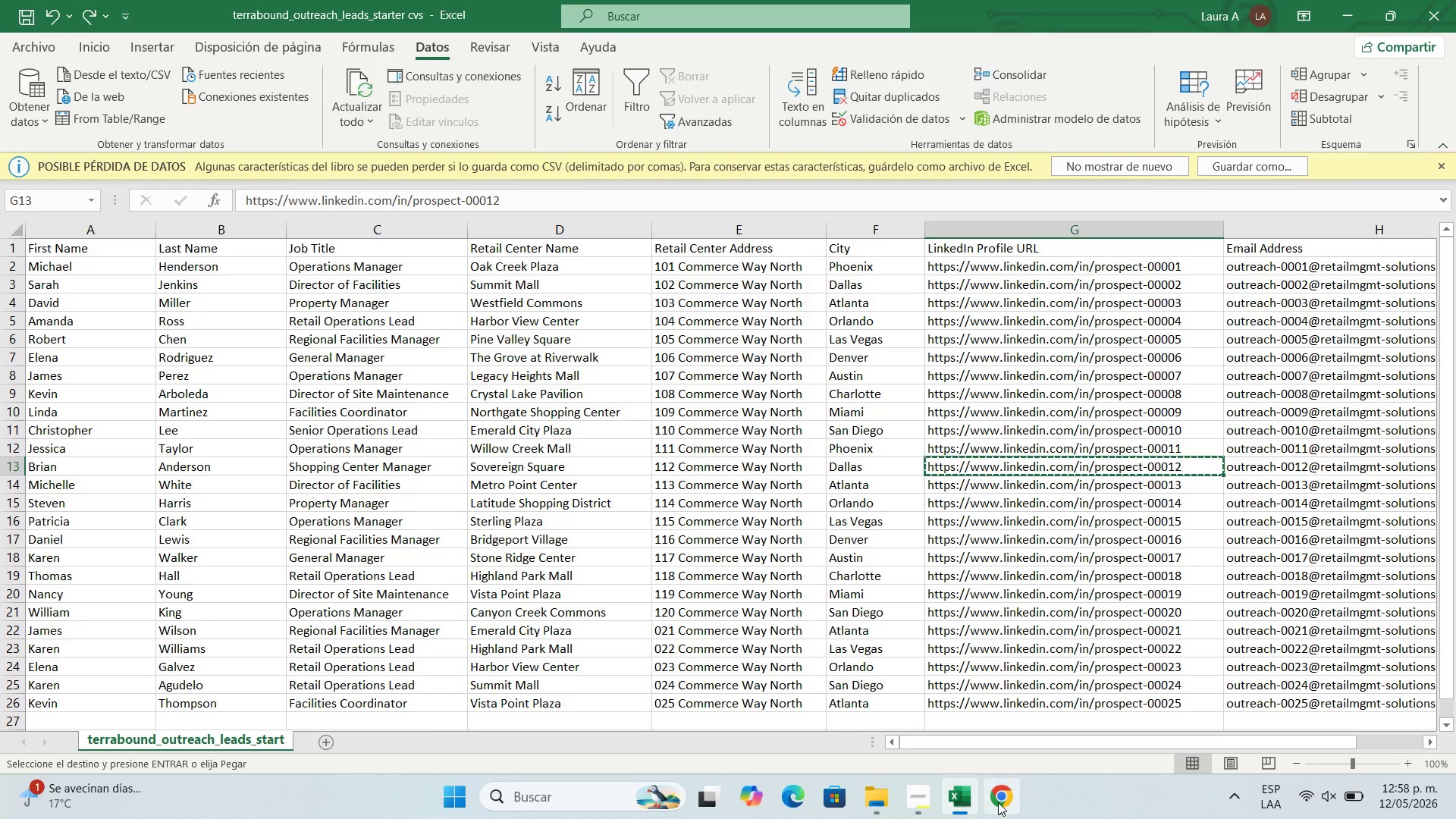 
wait(5.89)
 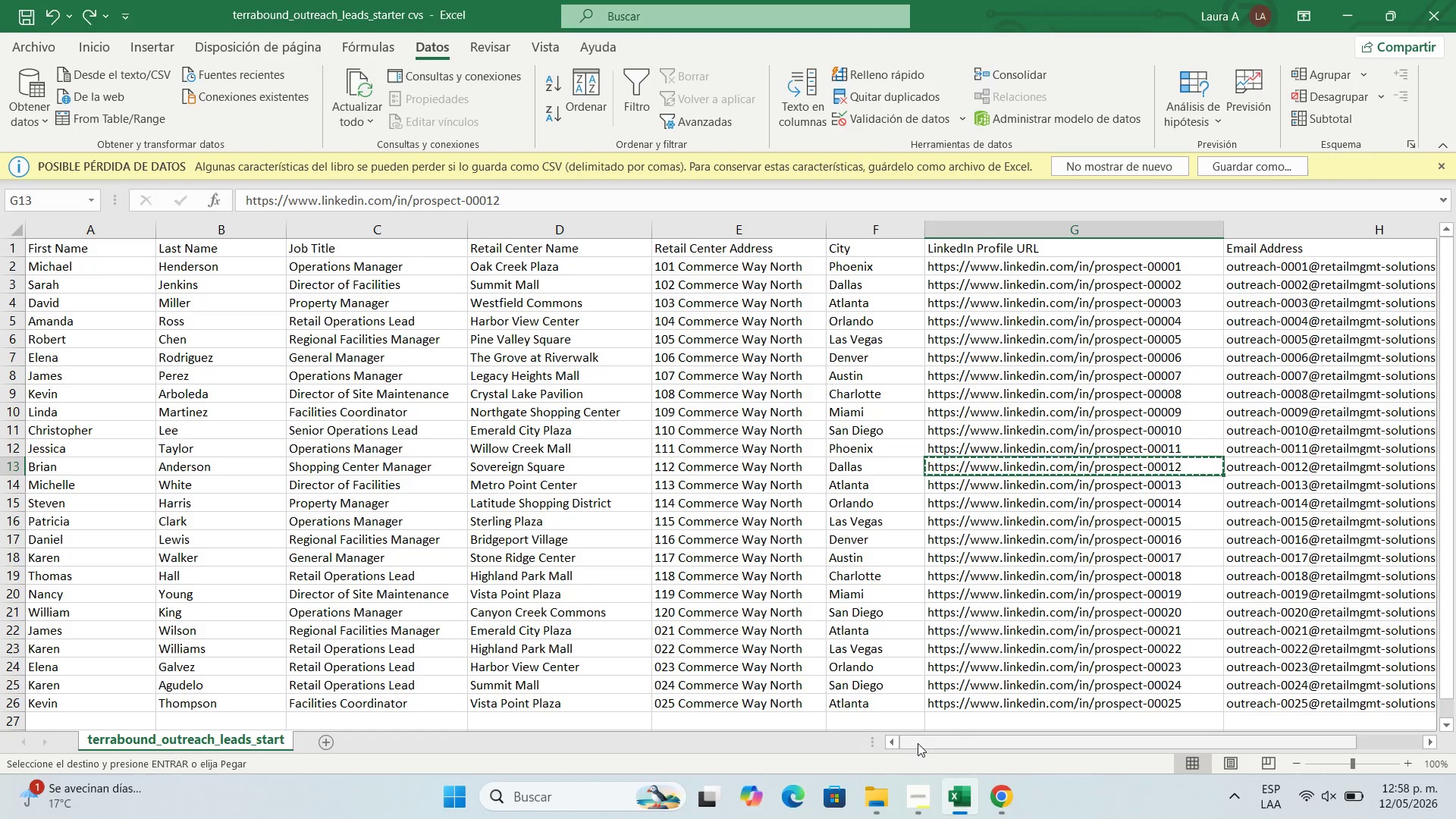 
left_click([627, 572])
 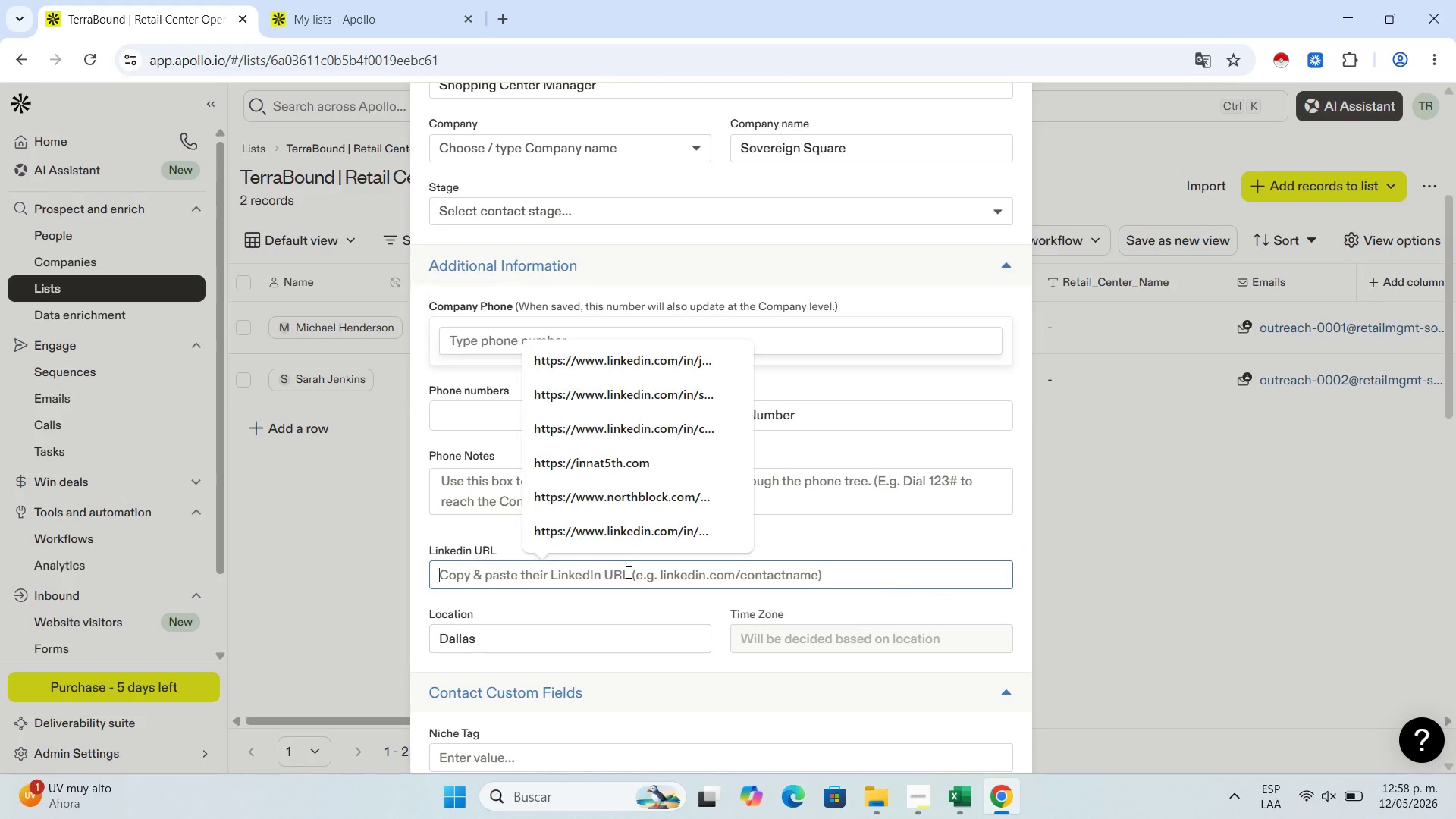 
key(Control+V)
 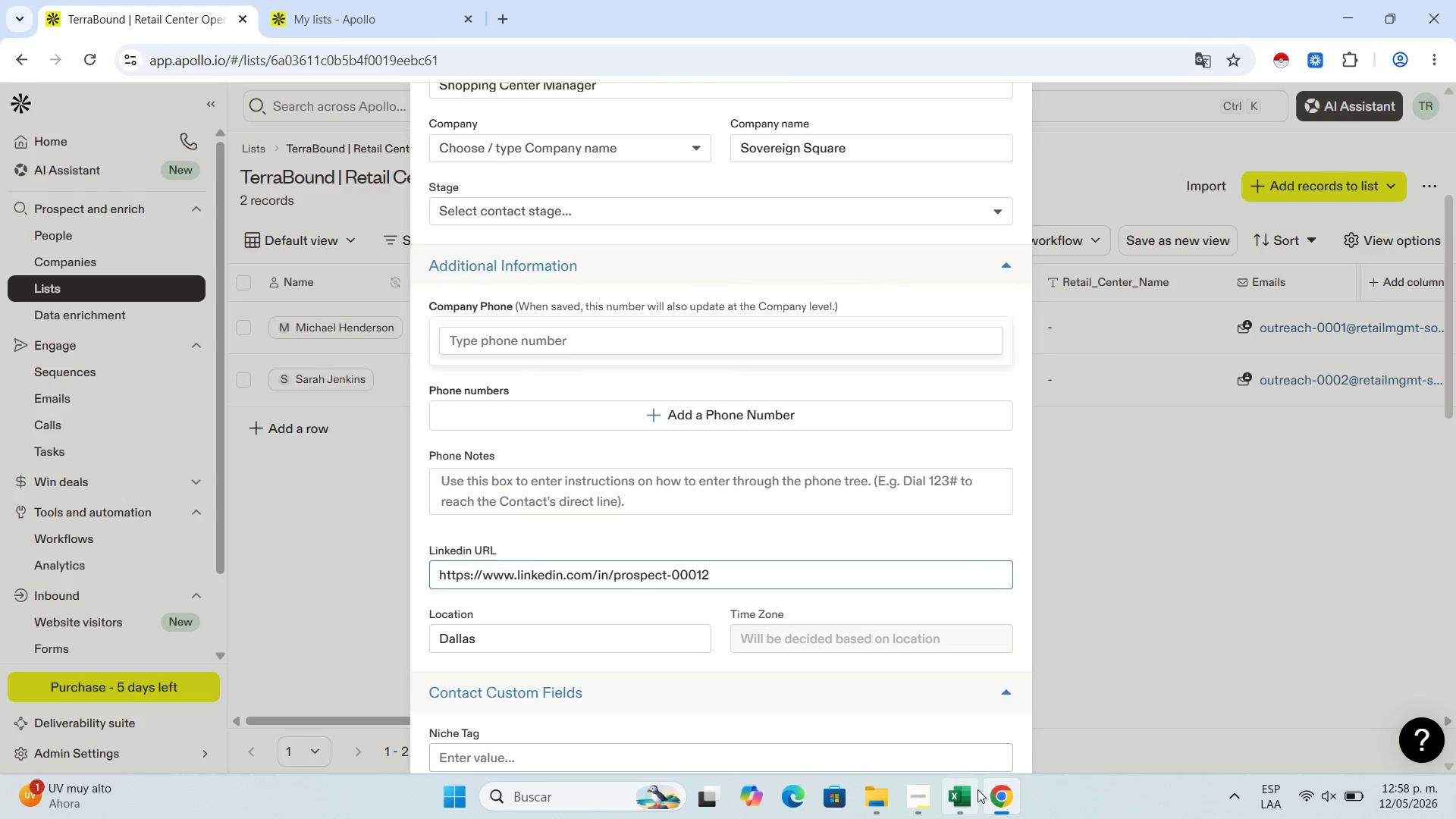 
left_click([970, 802])
 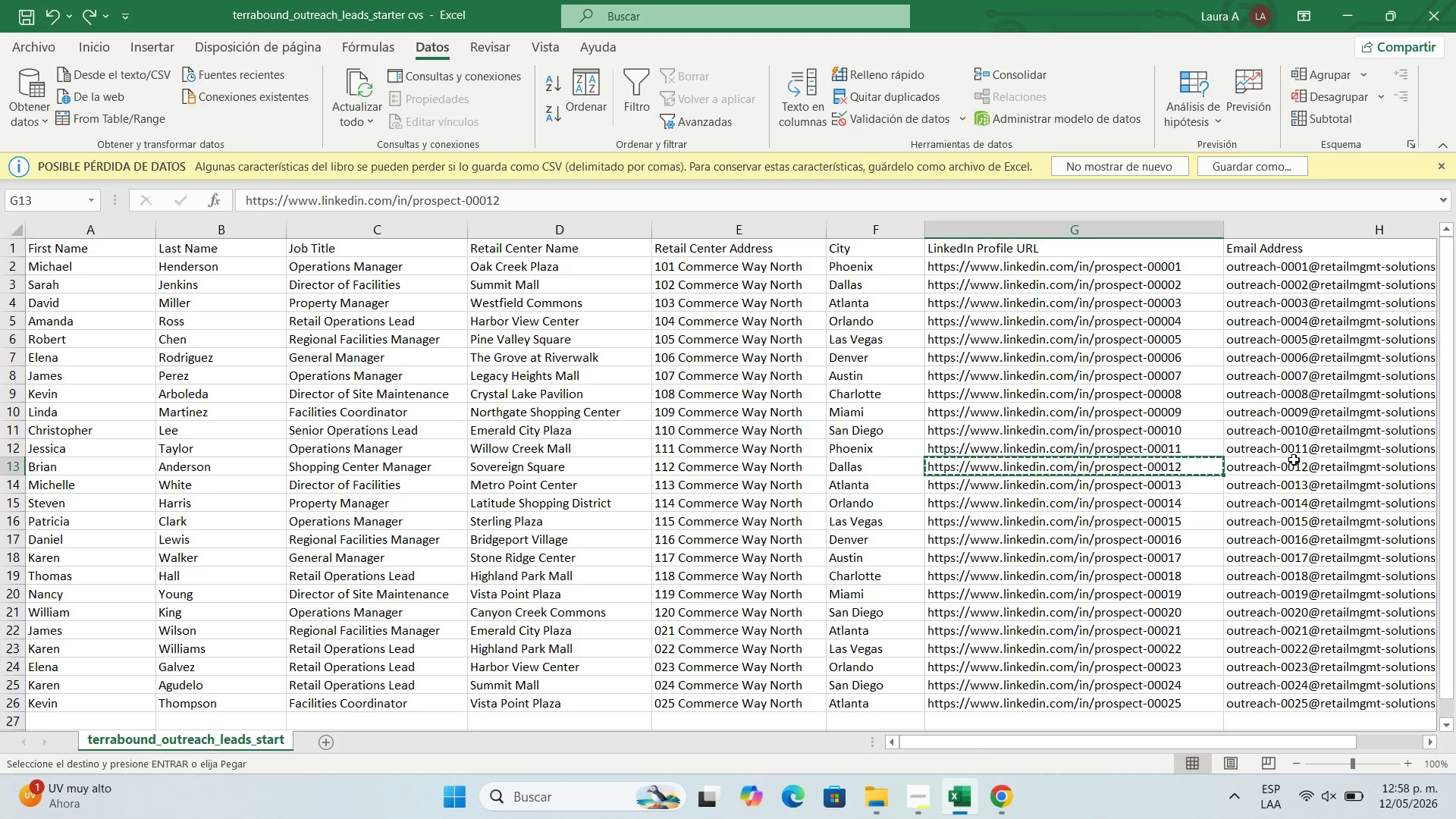 
left_click([1294, 460])
 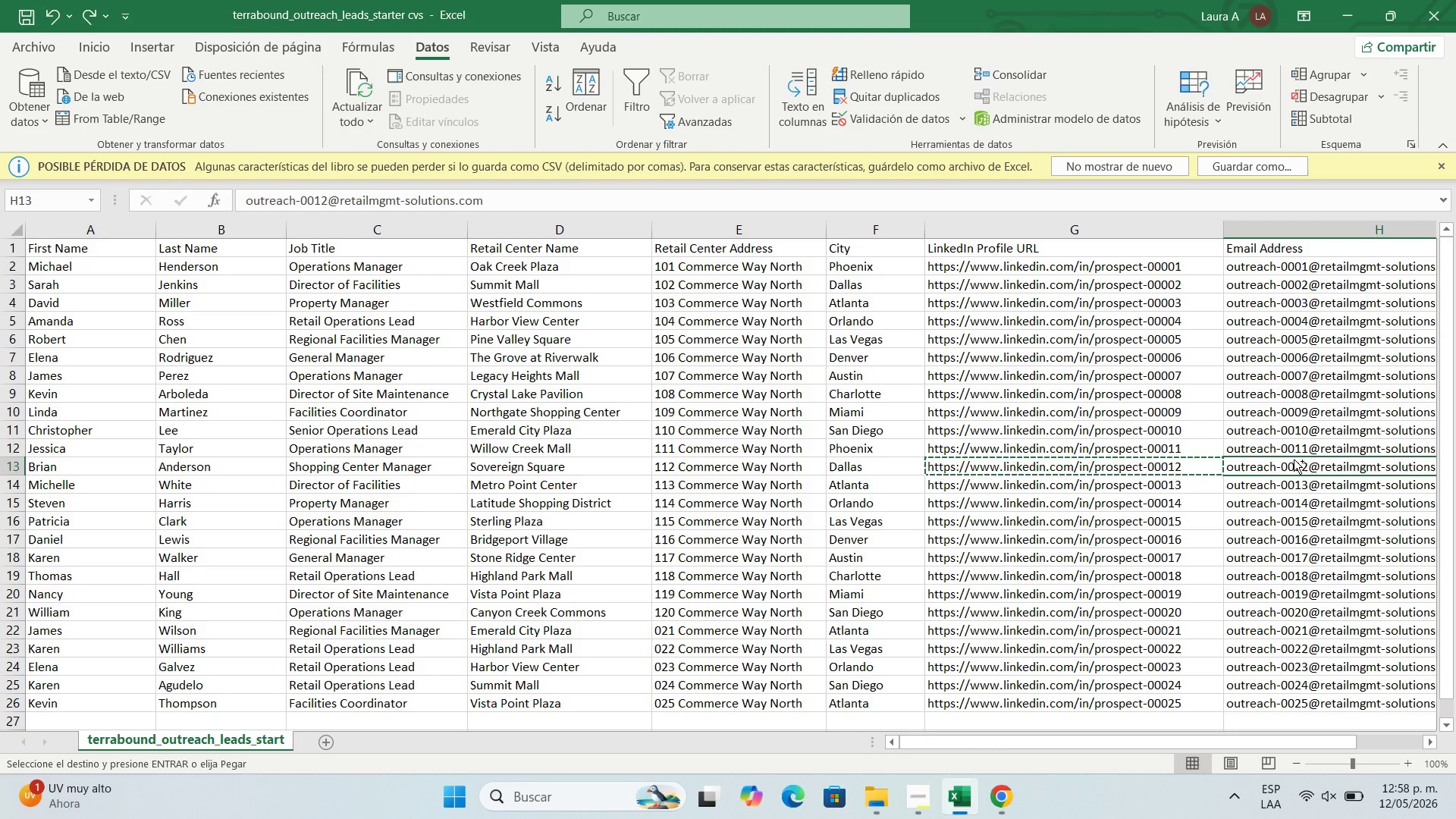 
key(Control+C)
 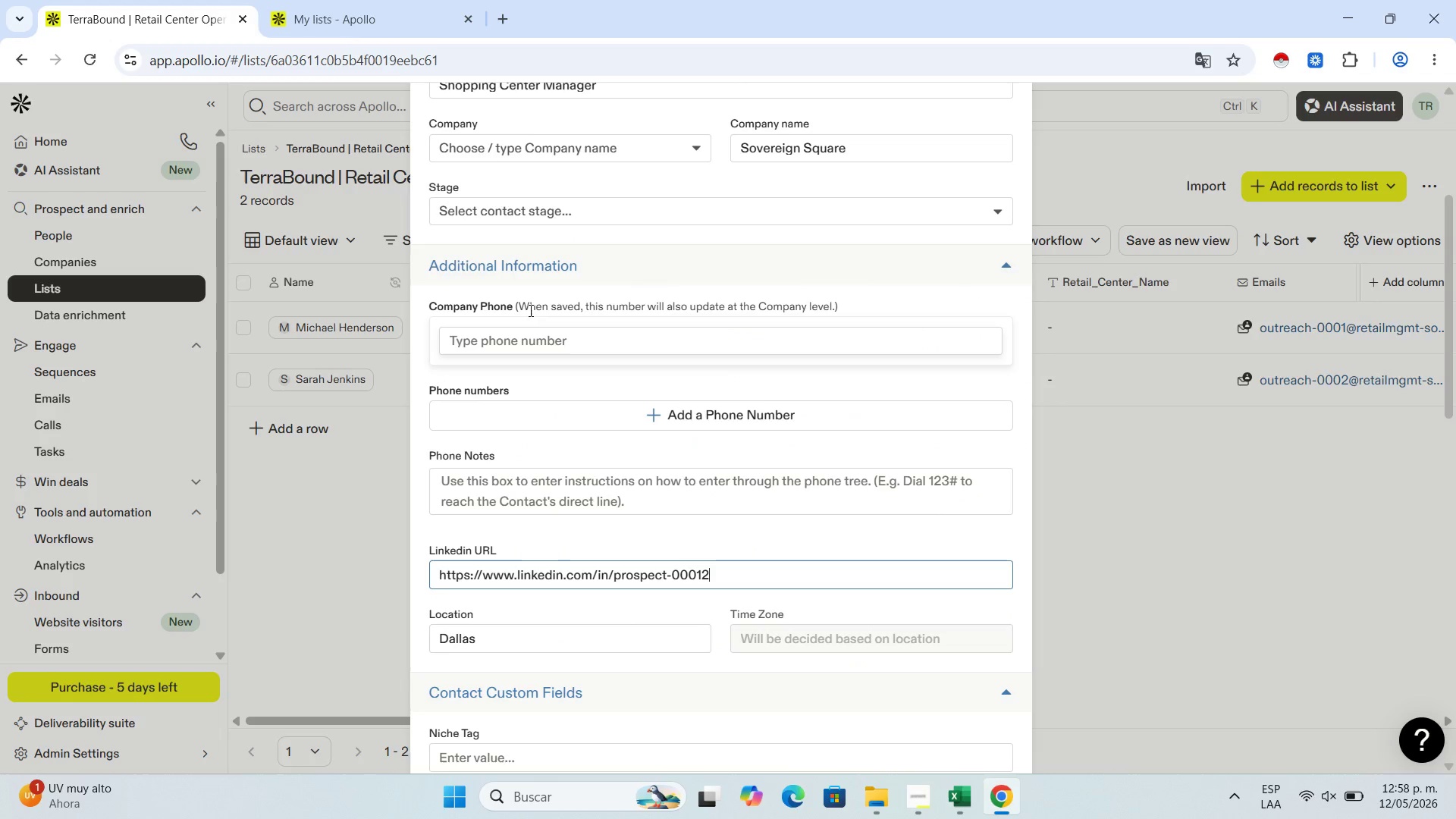 
scroll: coordinate [551, 372], scroll_direction: up, amount: 6.0
 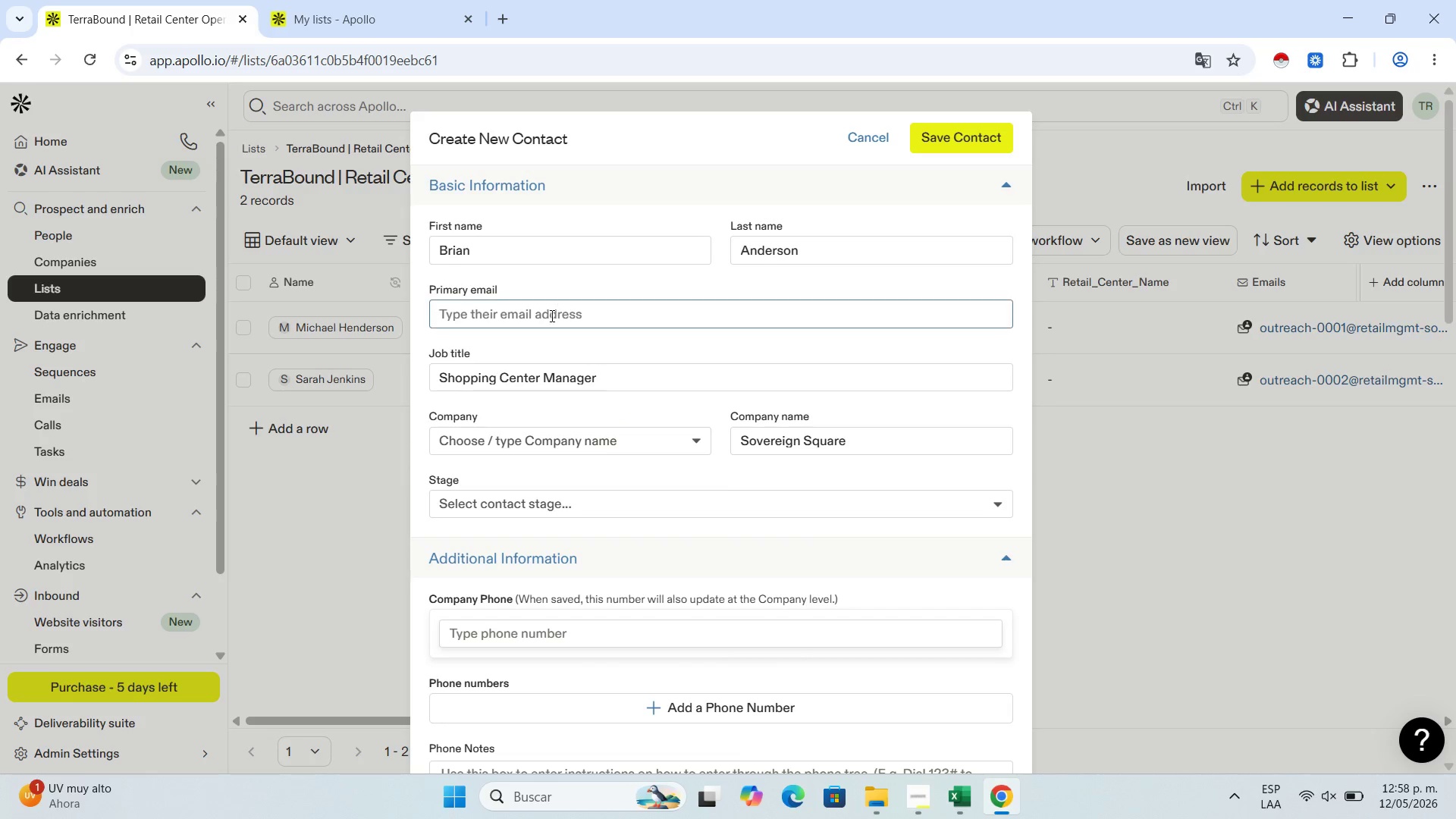 
left_click([551, 315])
 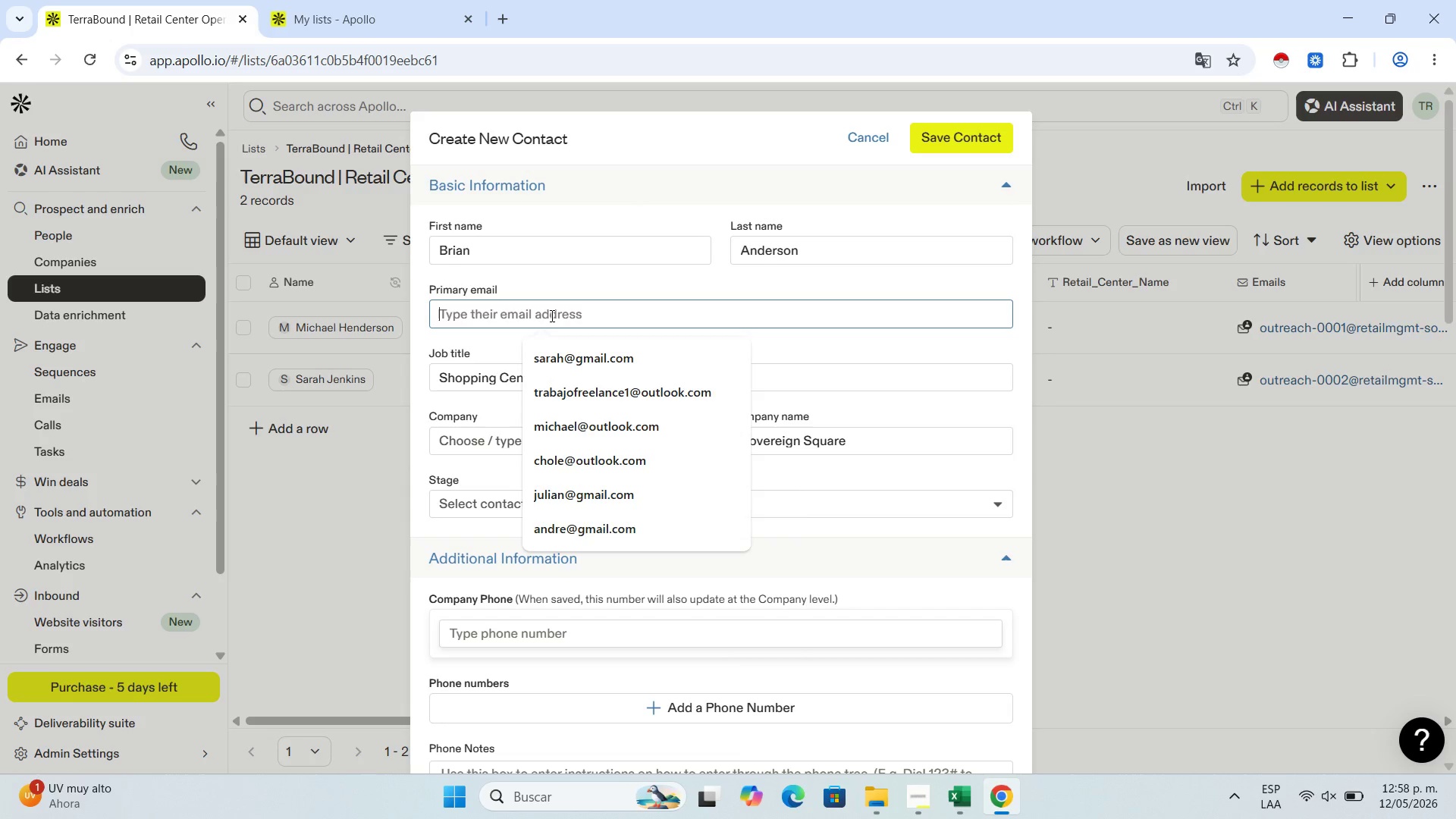 
key(Control+V)
 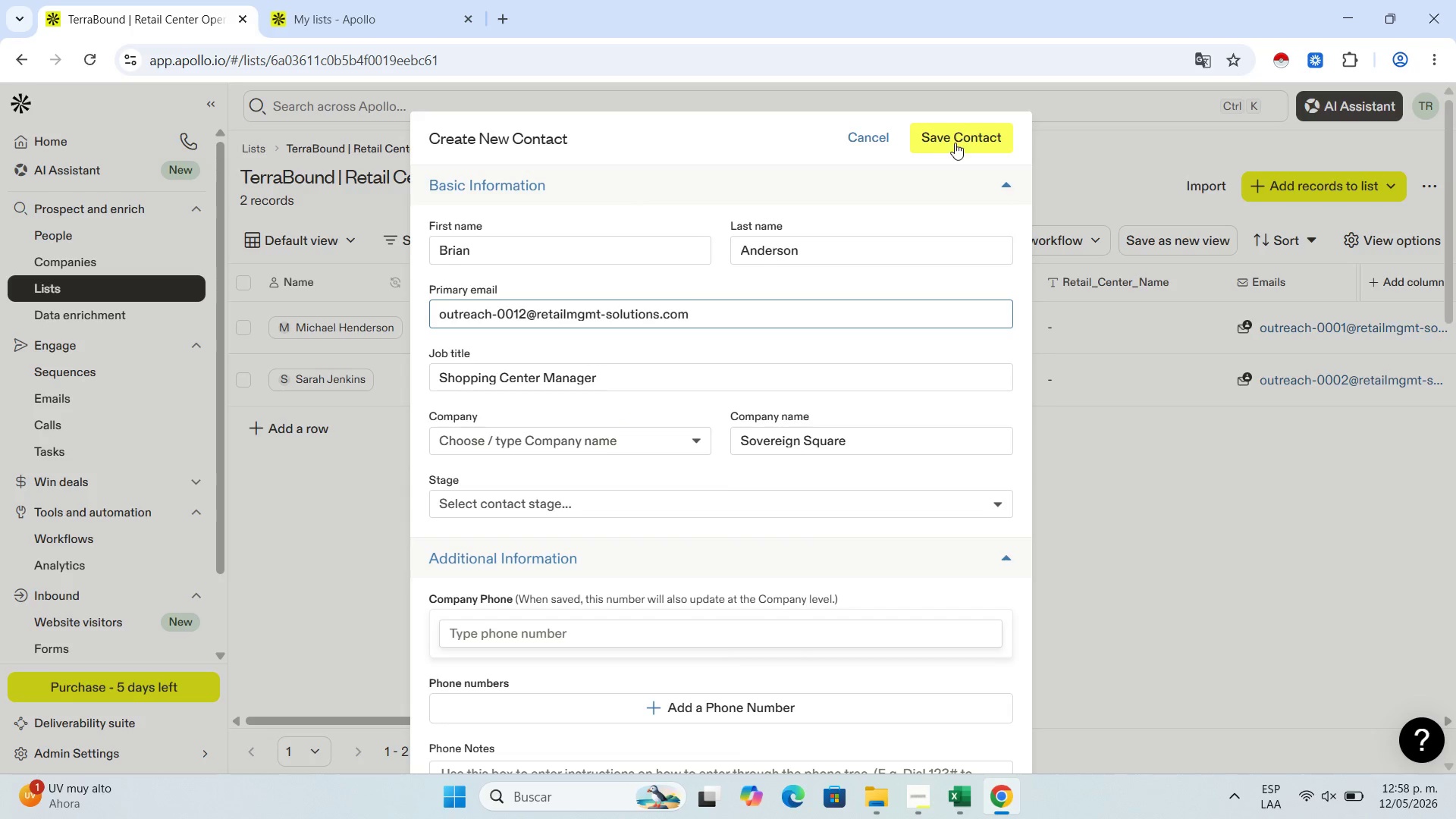 
left_click([960, 134])
 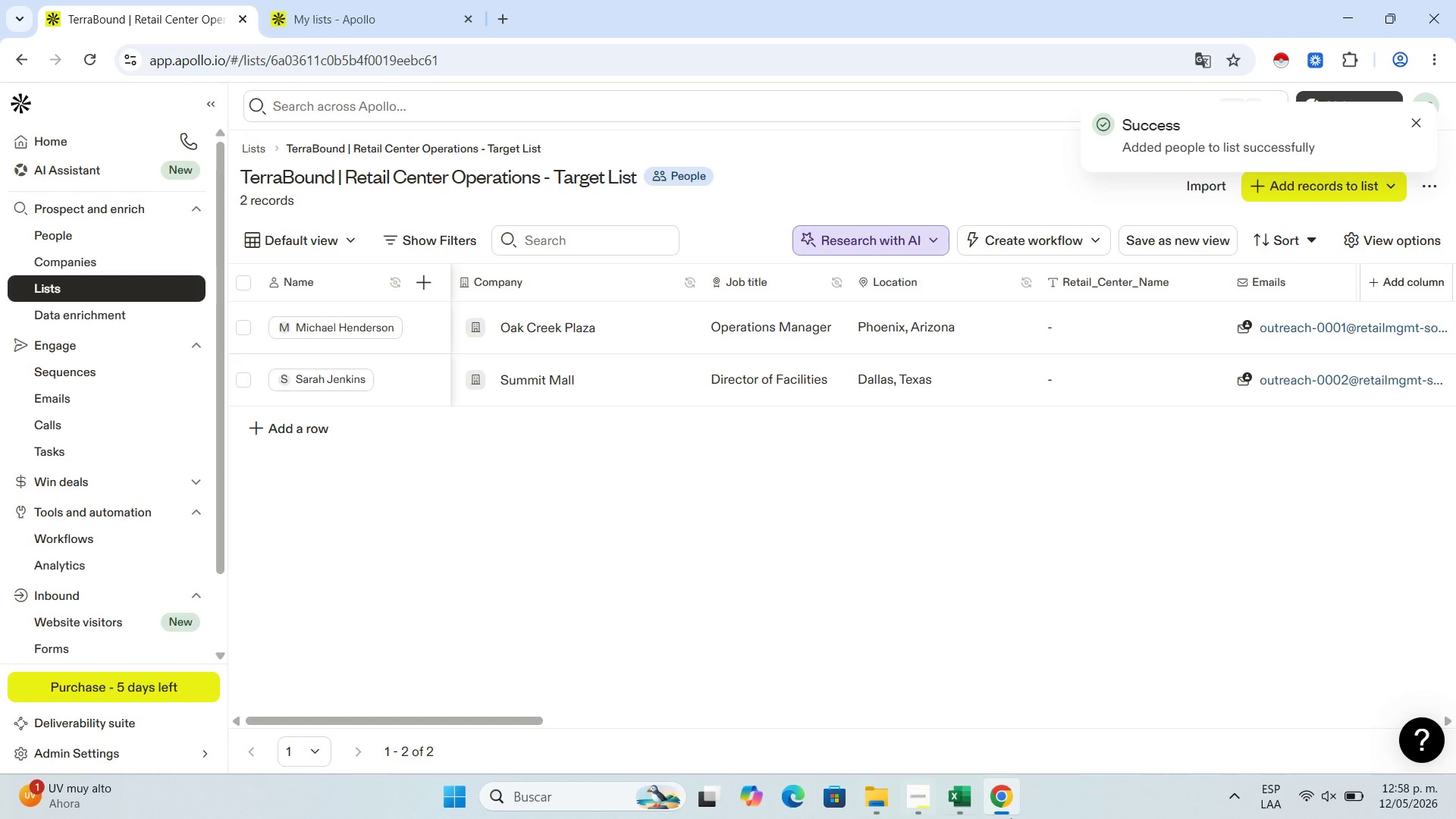 
left_click([968, 799])
 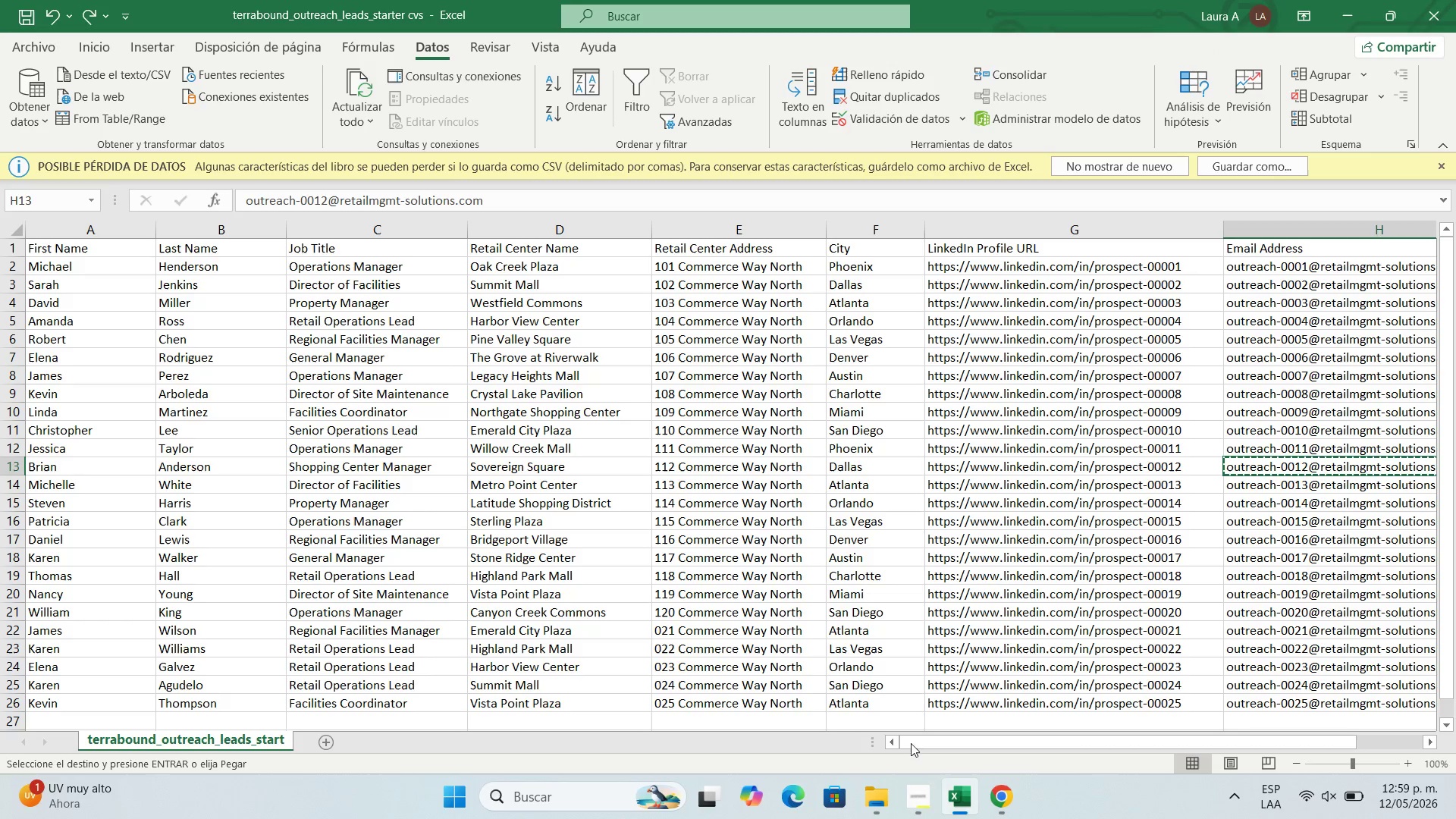 
wait(7.25)
 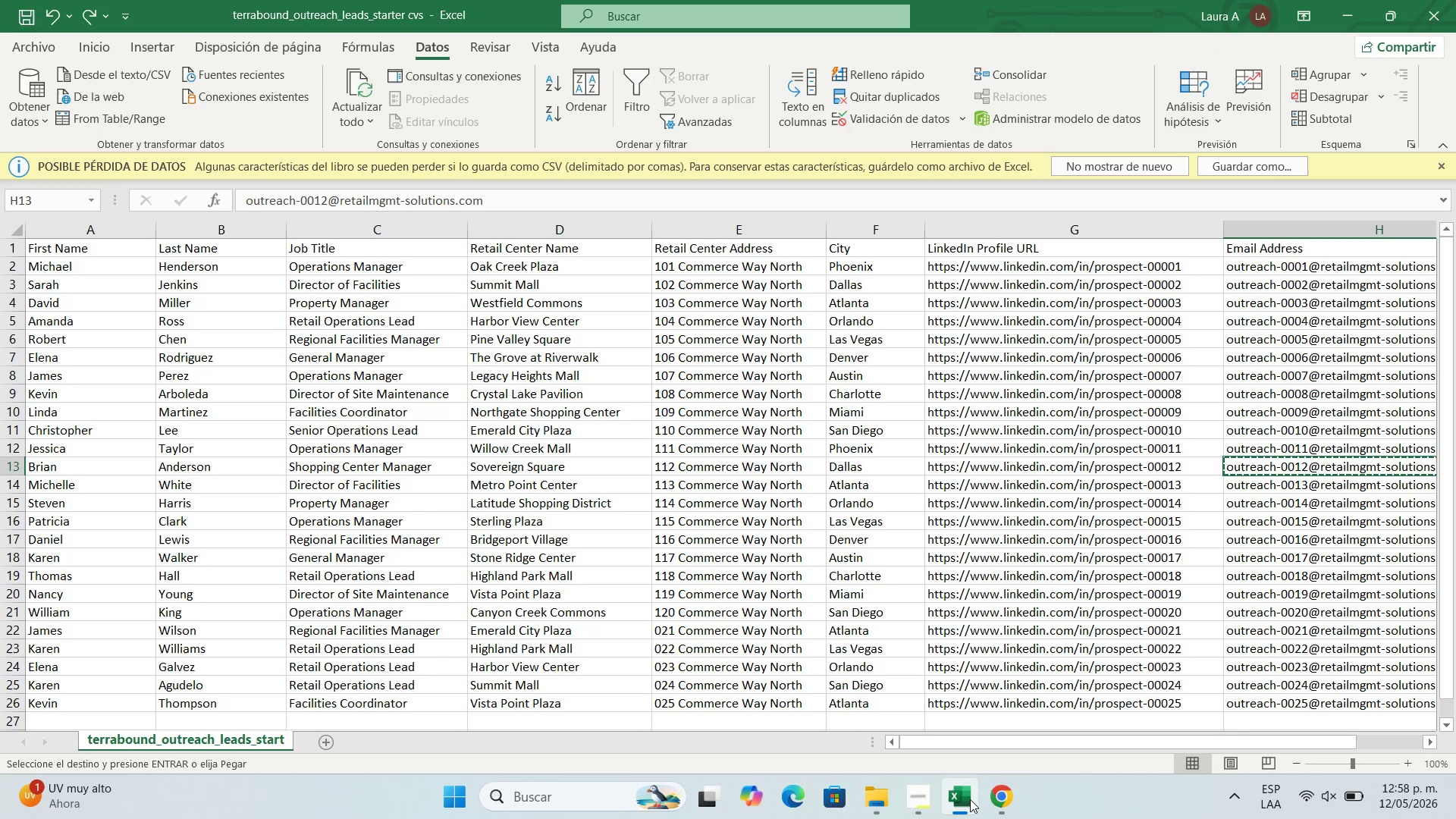 
left_click([39, 485])
 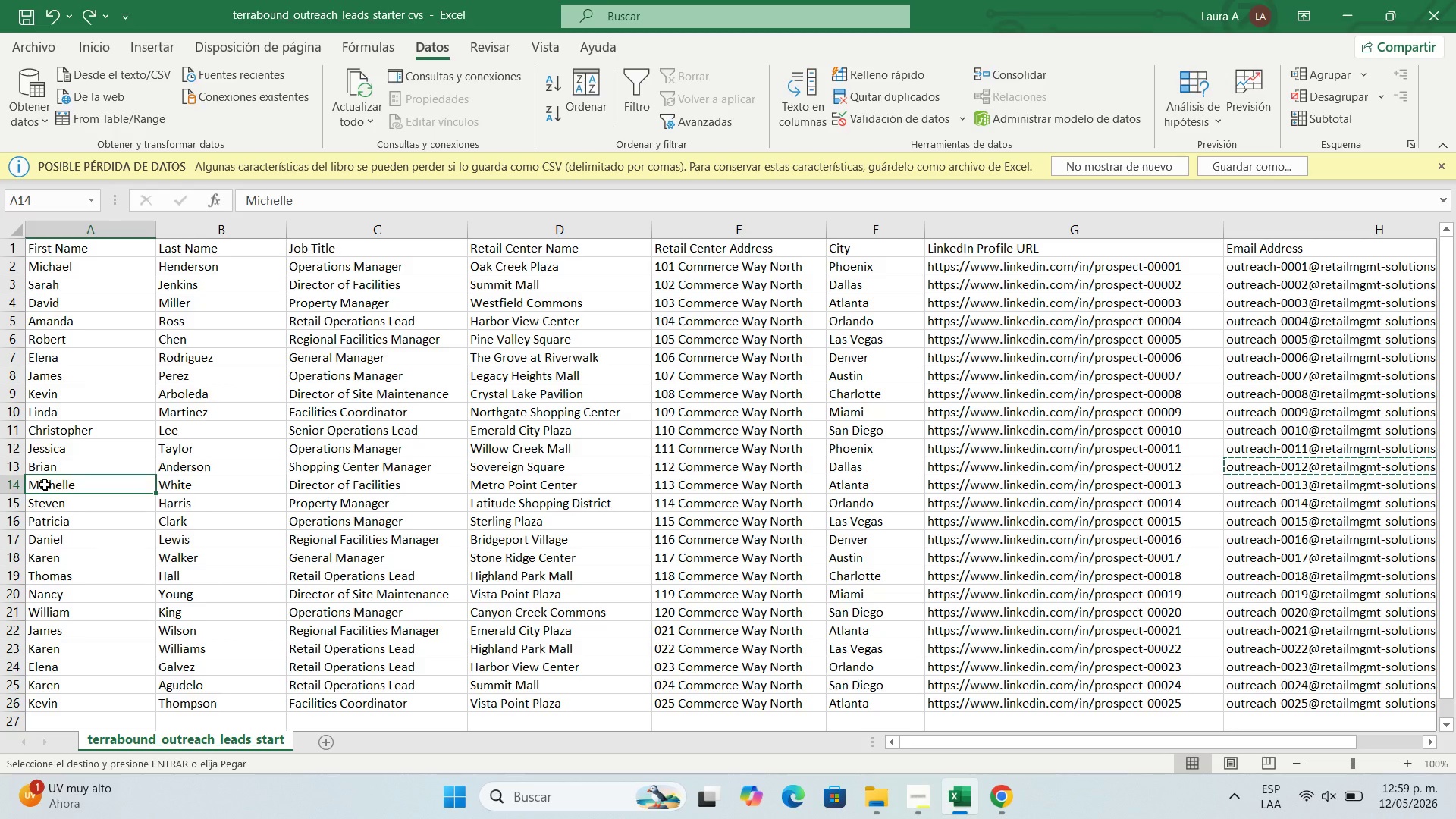 
key(Control+C)
 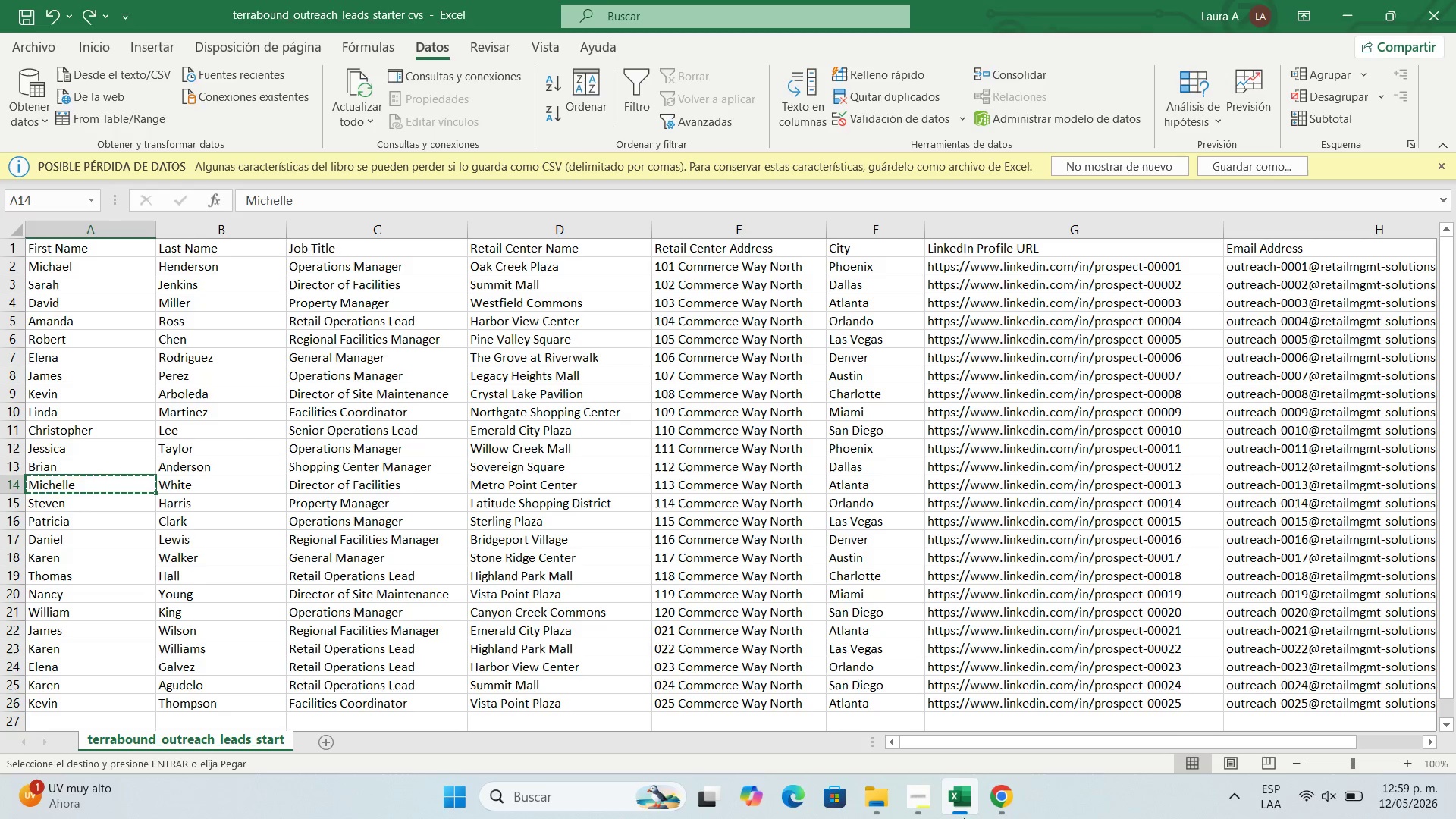 
left_click([1003, 799])
 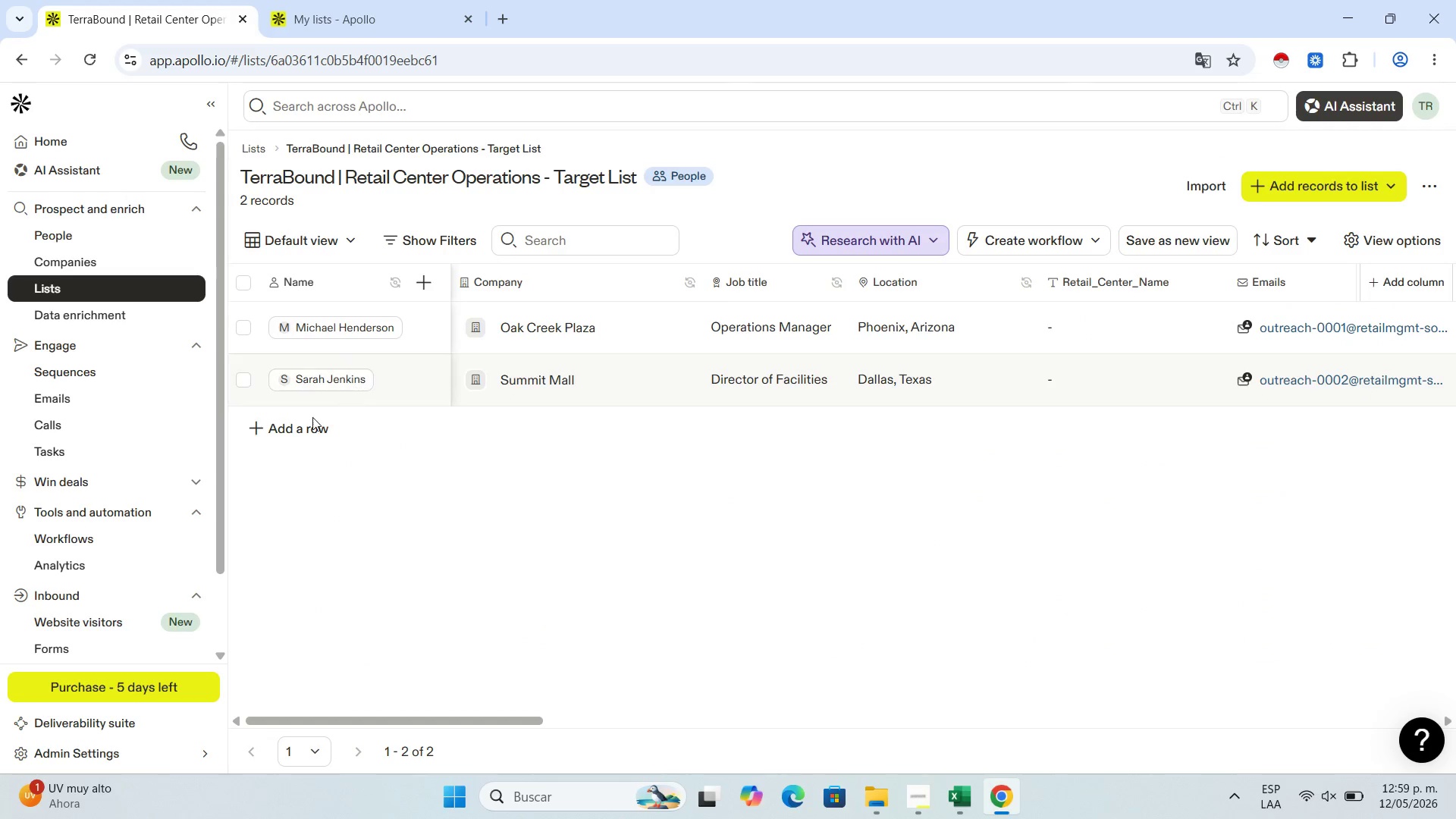 
left_click([297, 438])
 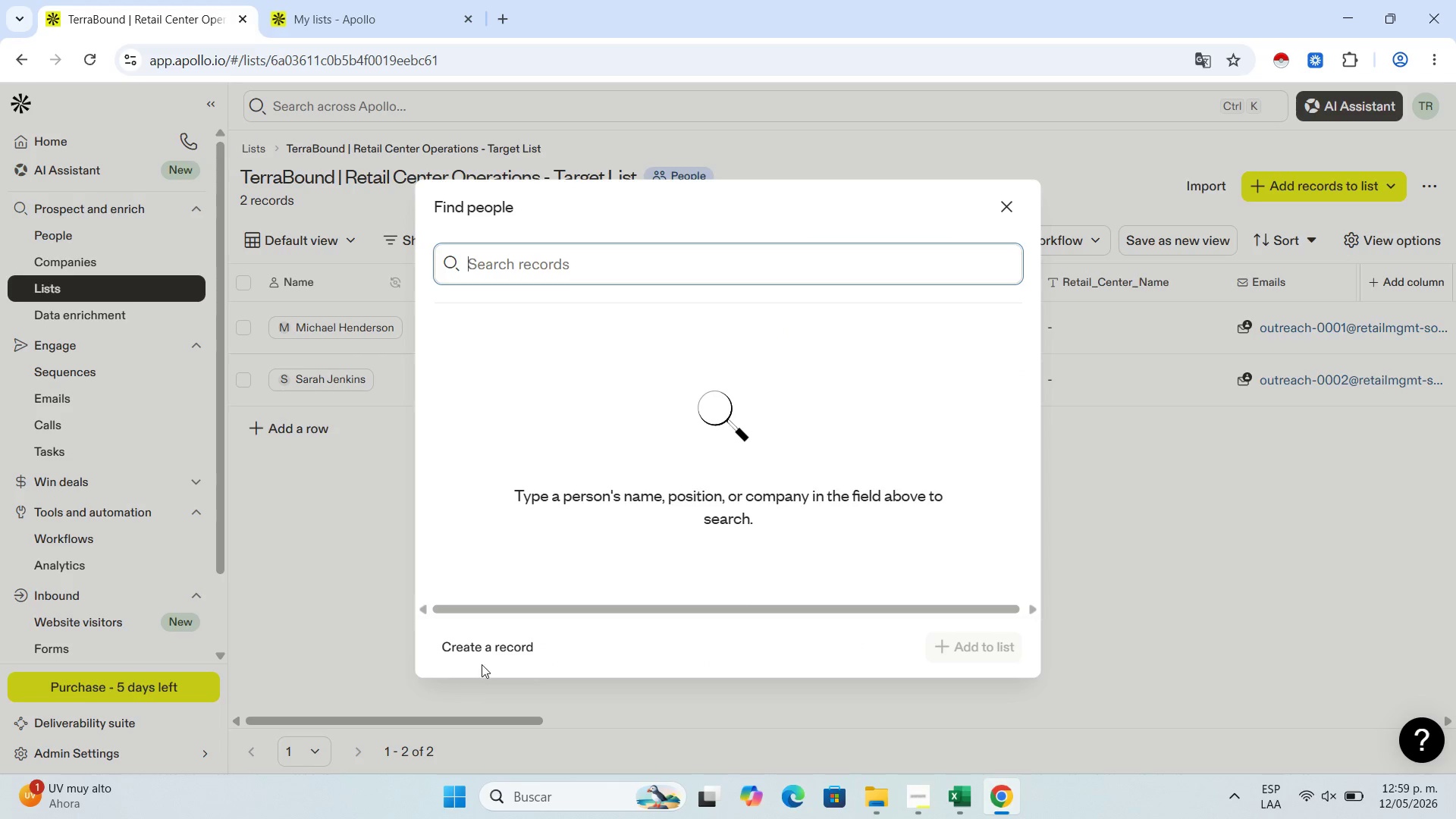 
left_click([482, 655])
 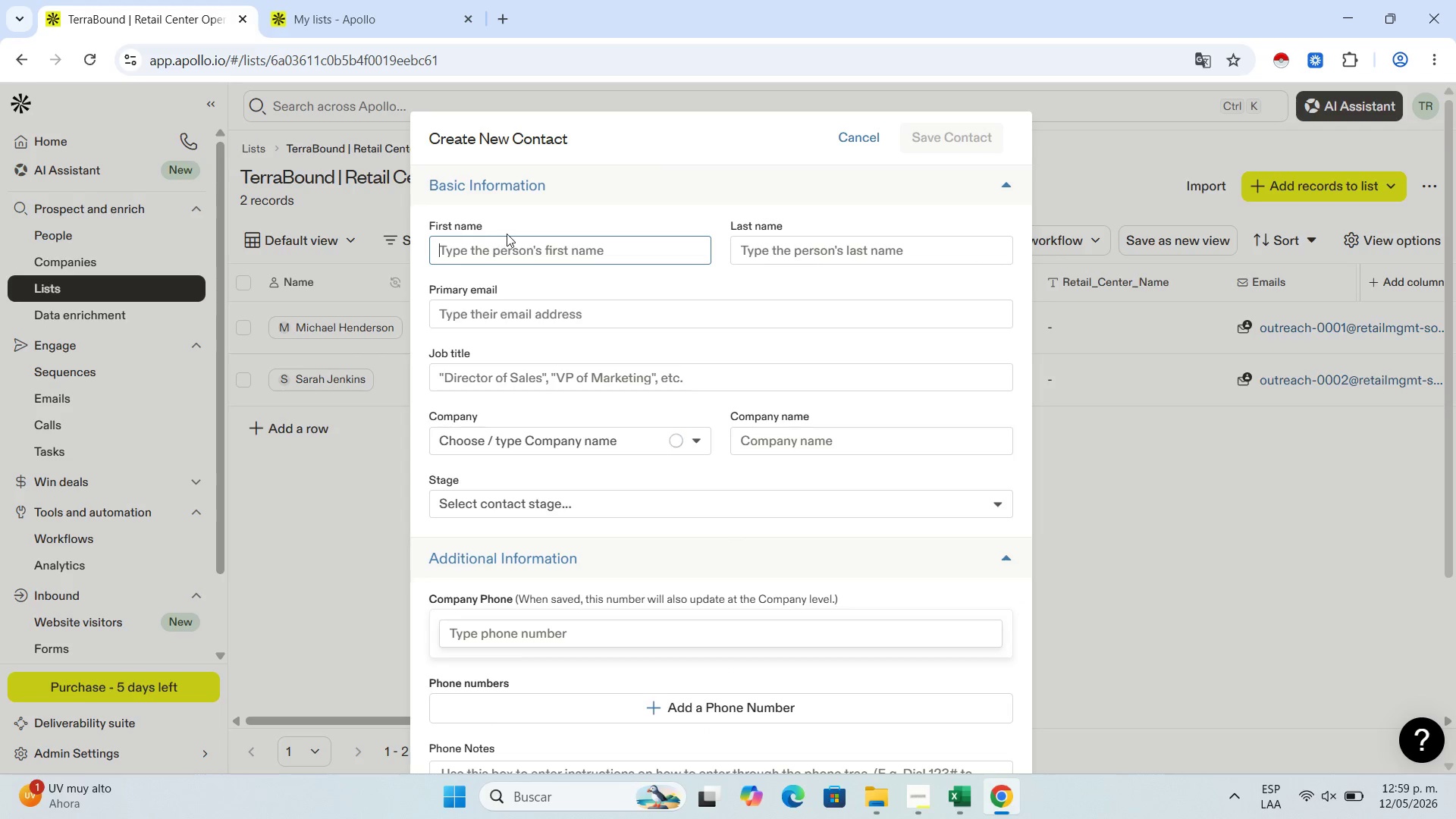 
left_click([513, 249])
 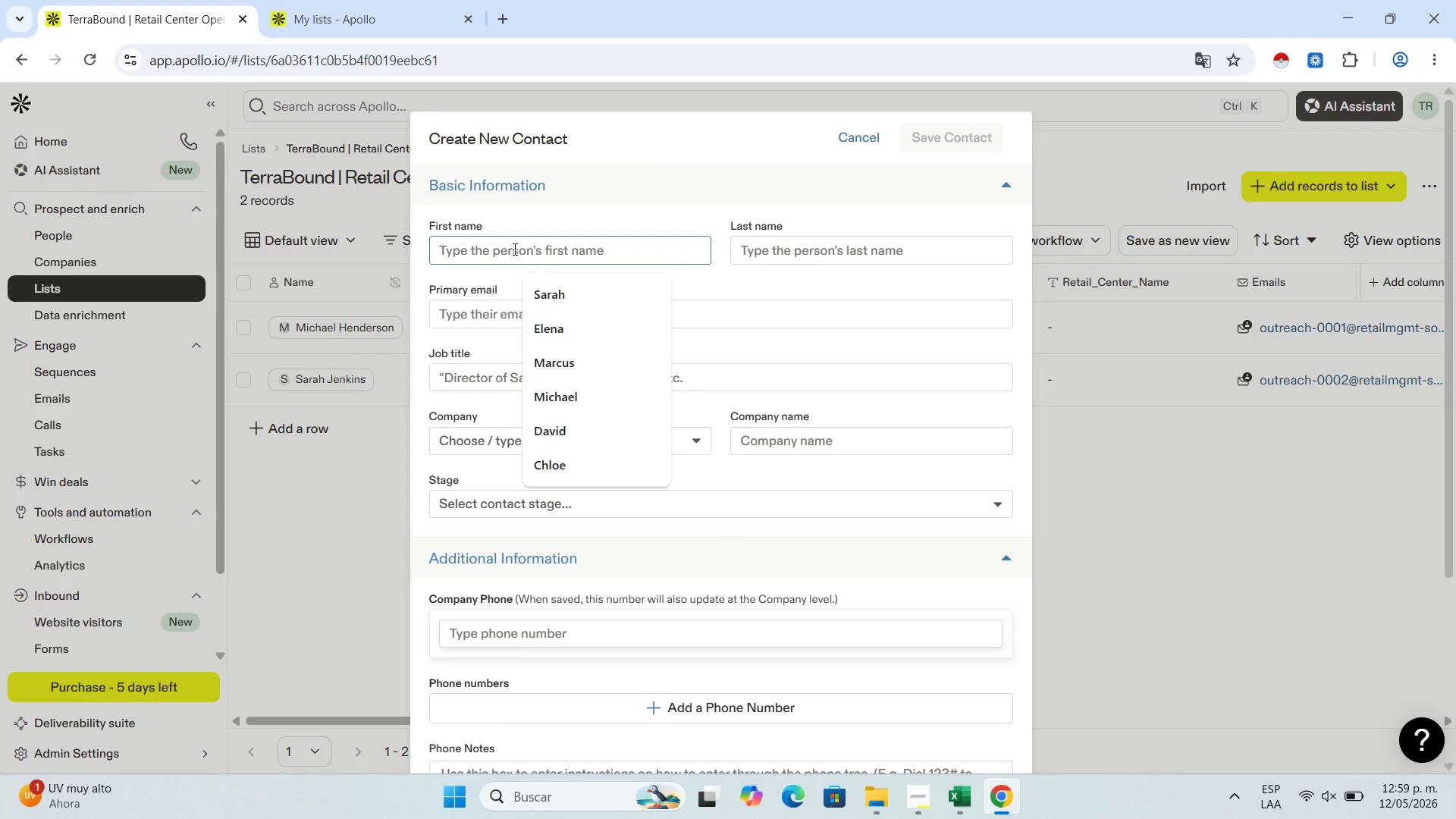 
key(Control+V)
 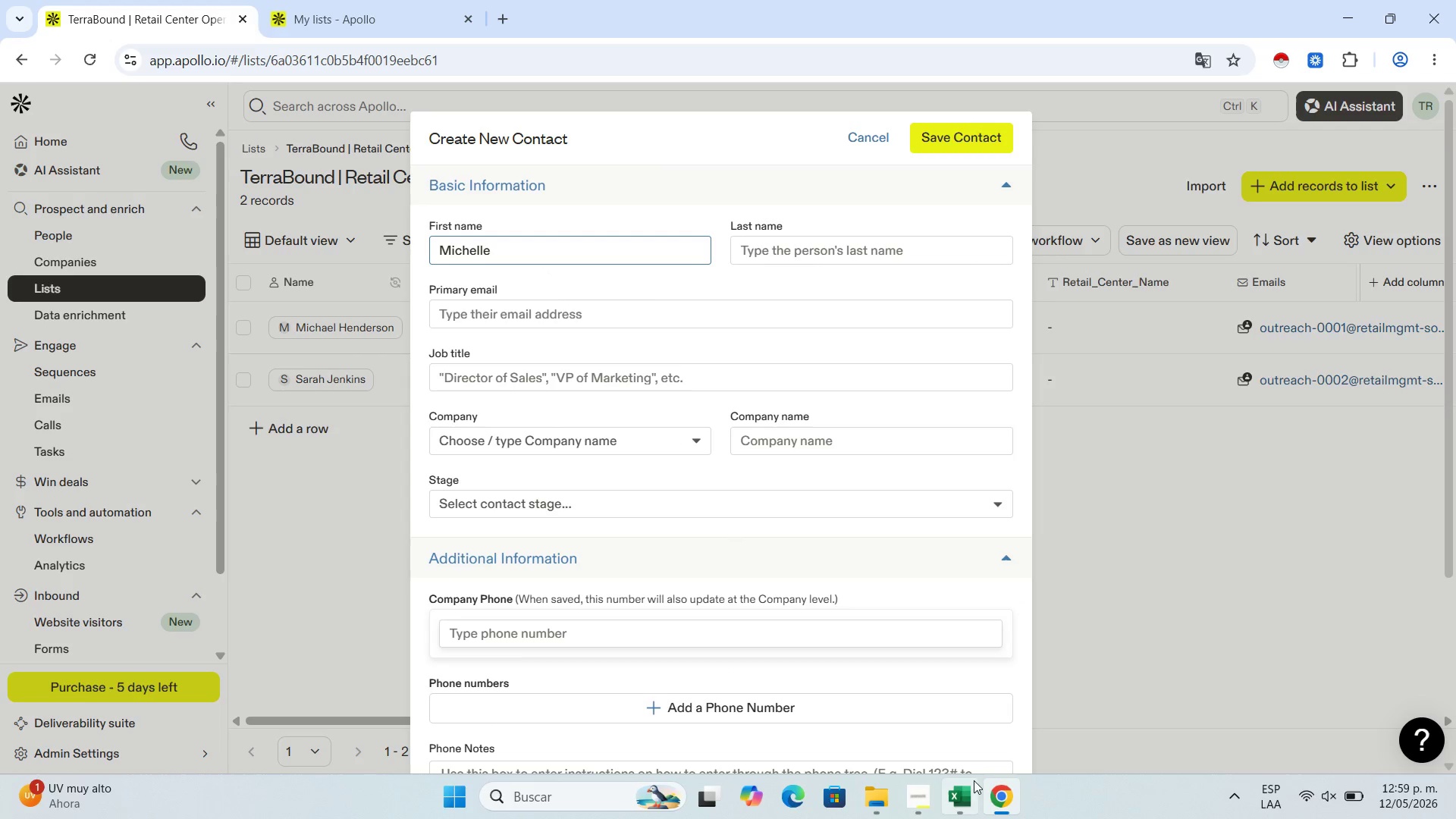 
left_click([956, 788])
 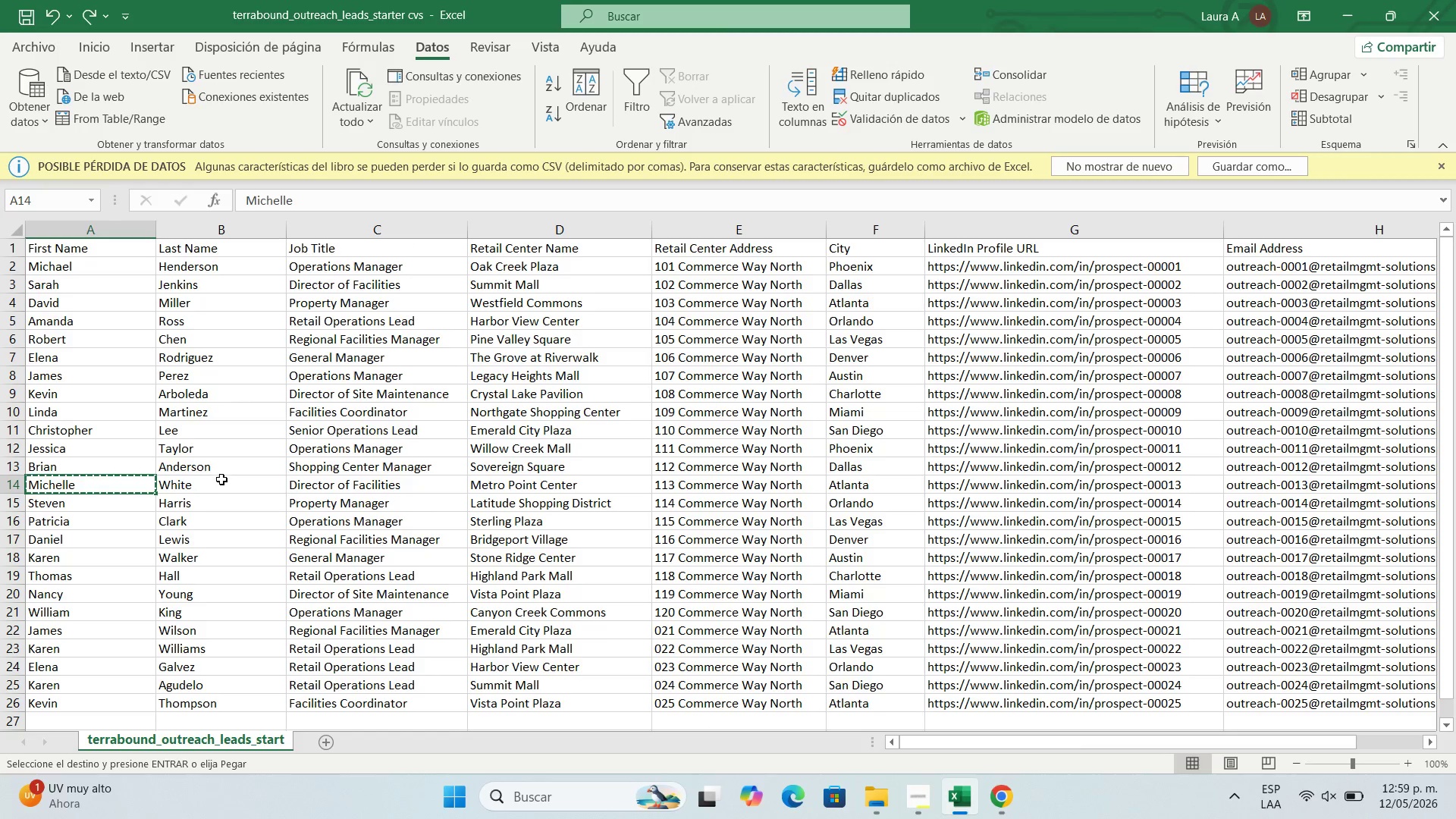 
left_click([220, 481])
 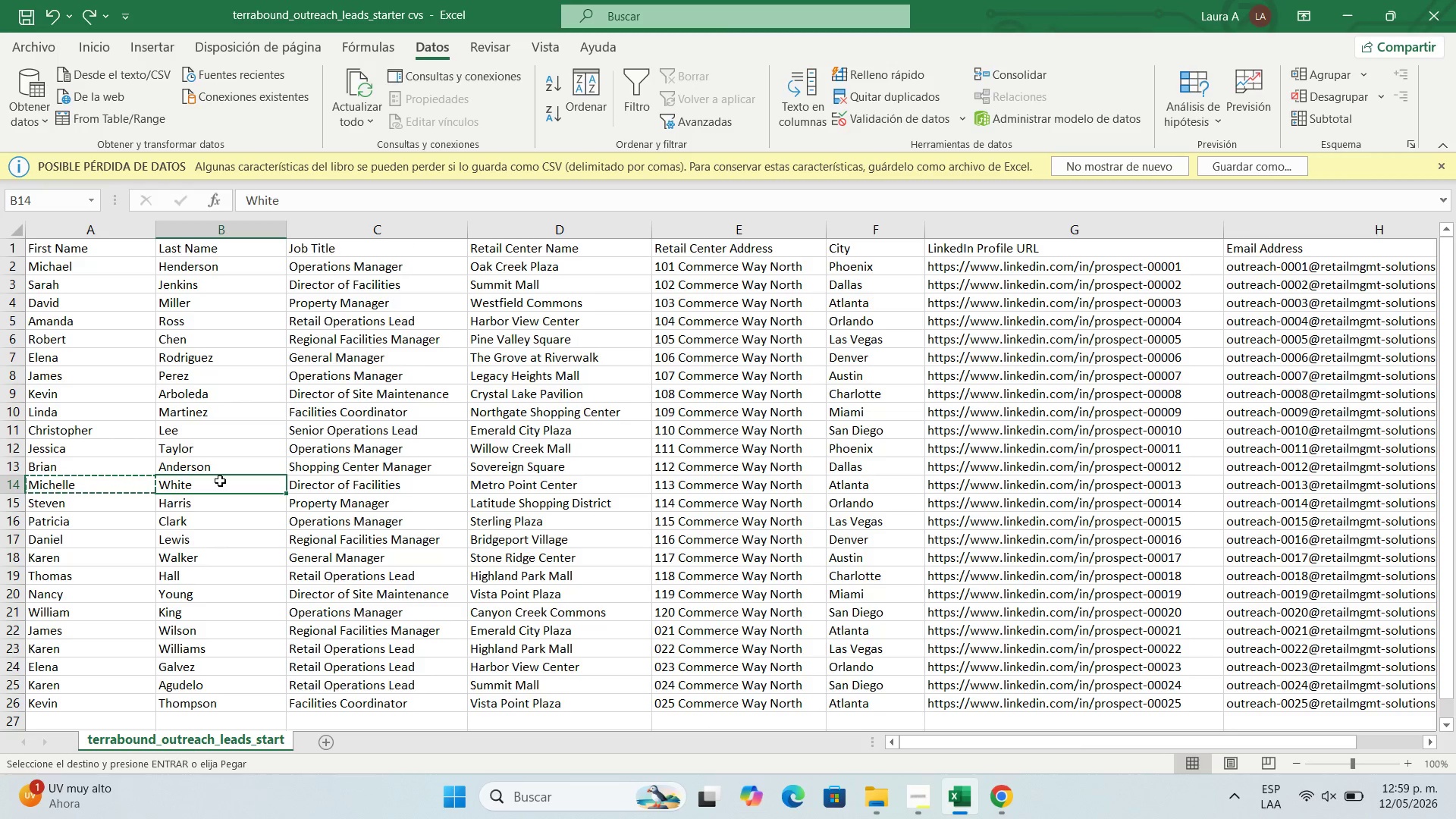 
key(Control+C)
 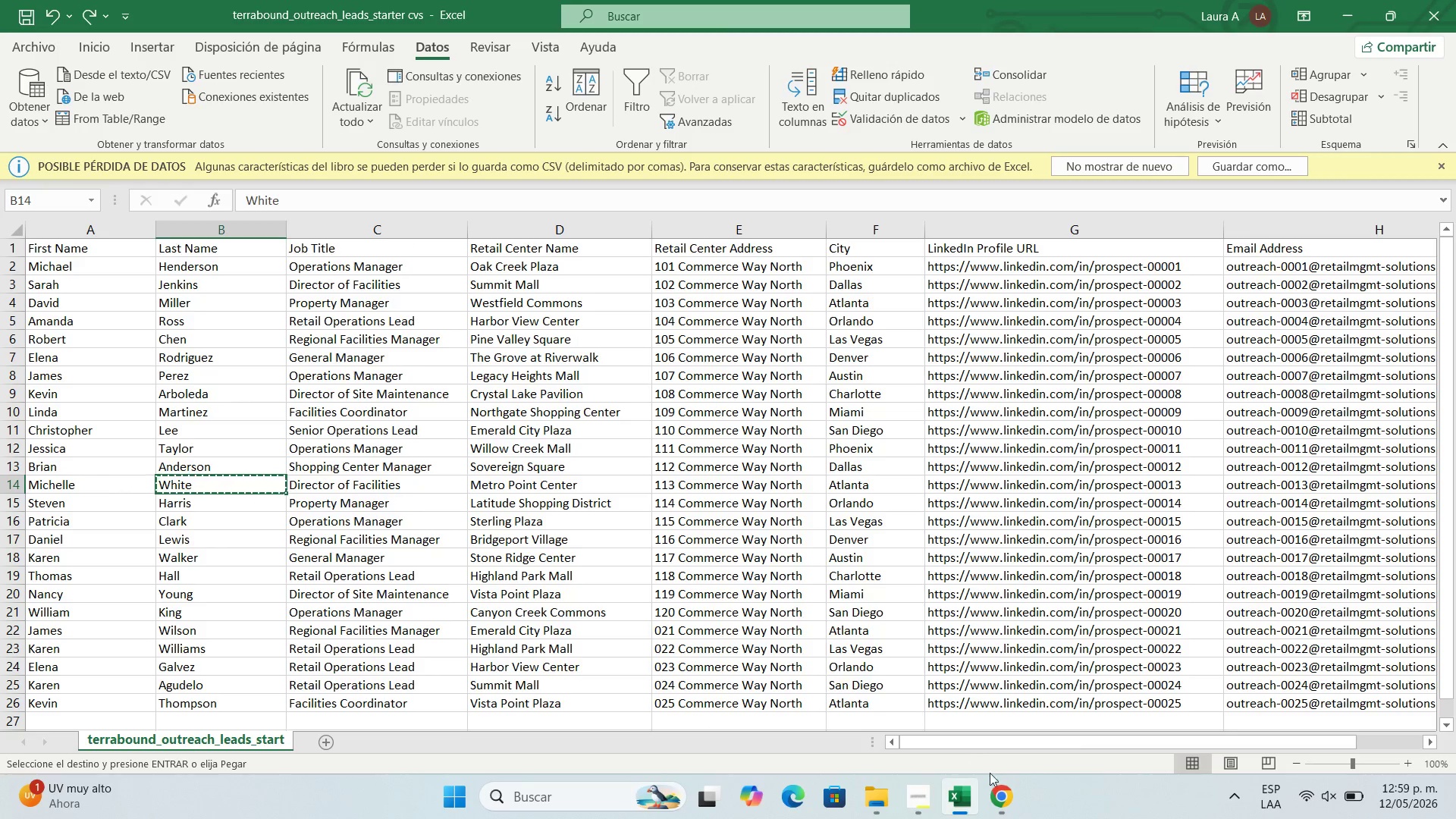 
left_click([1003, 802])
 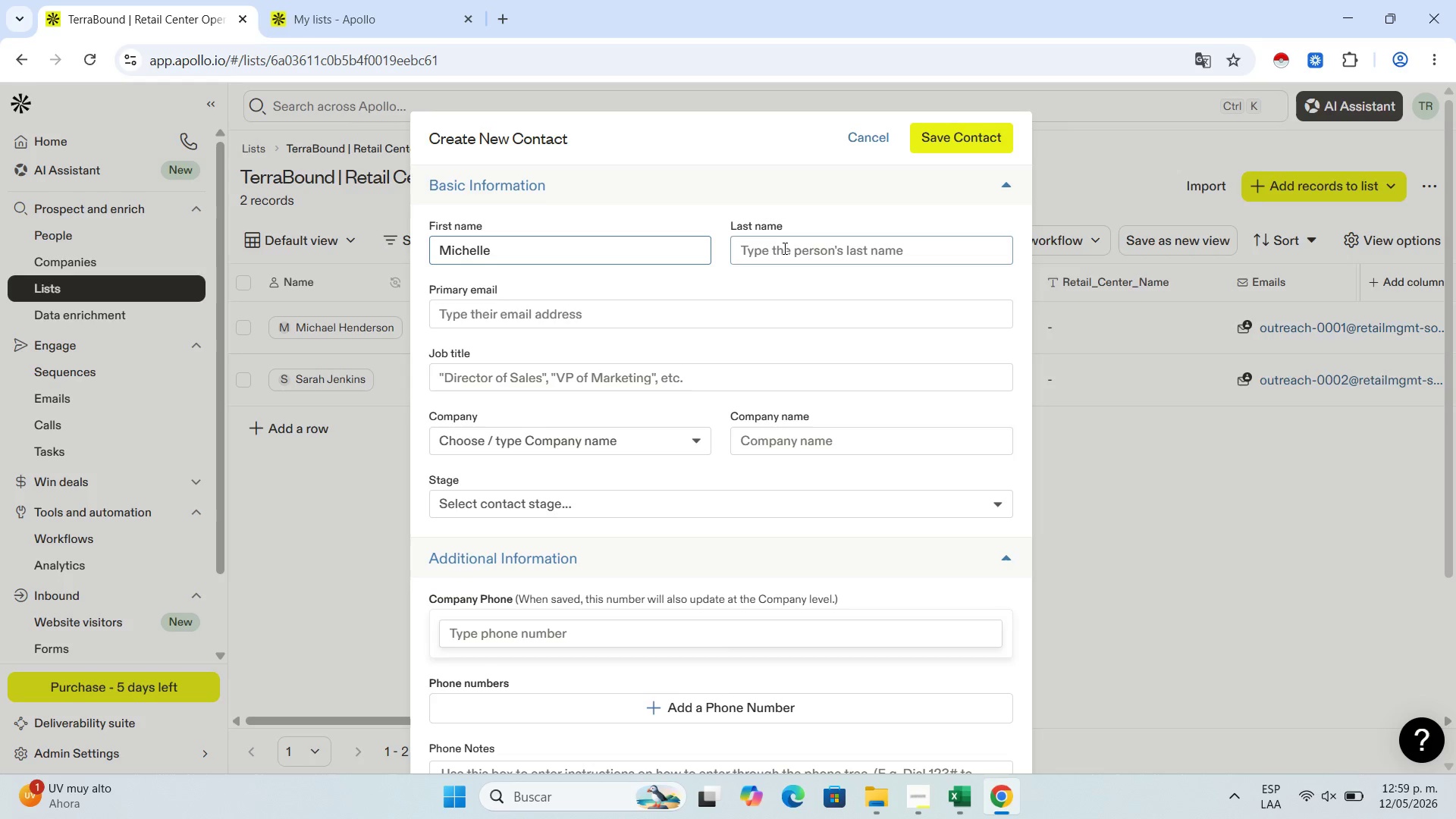 
left_click([783, 246])
 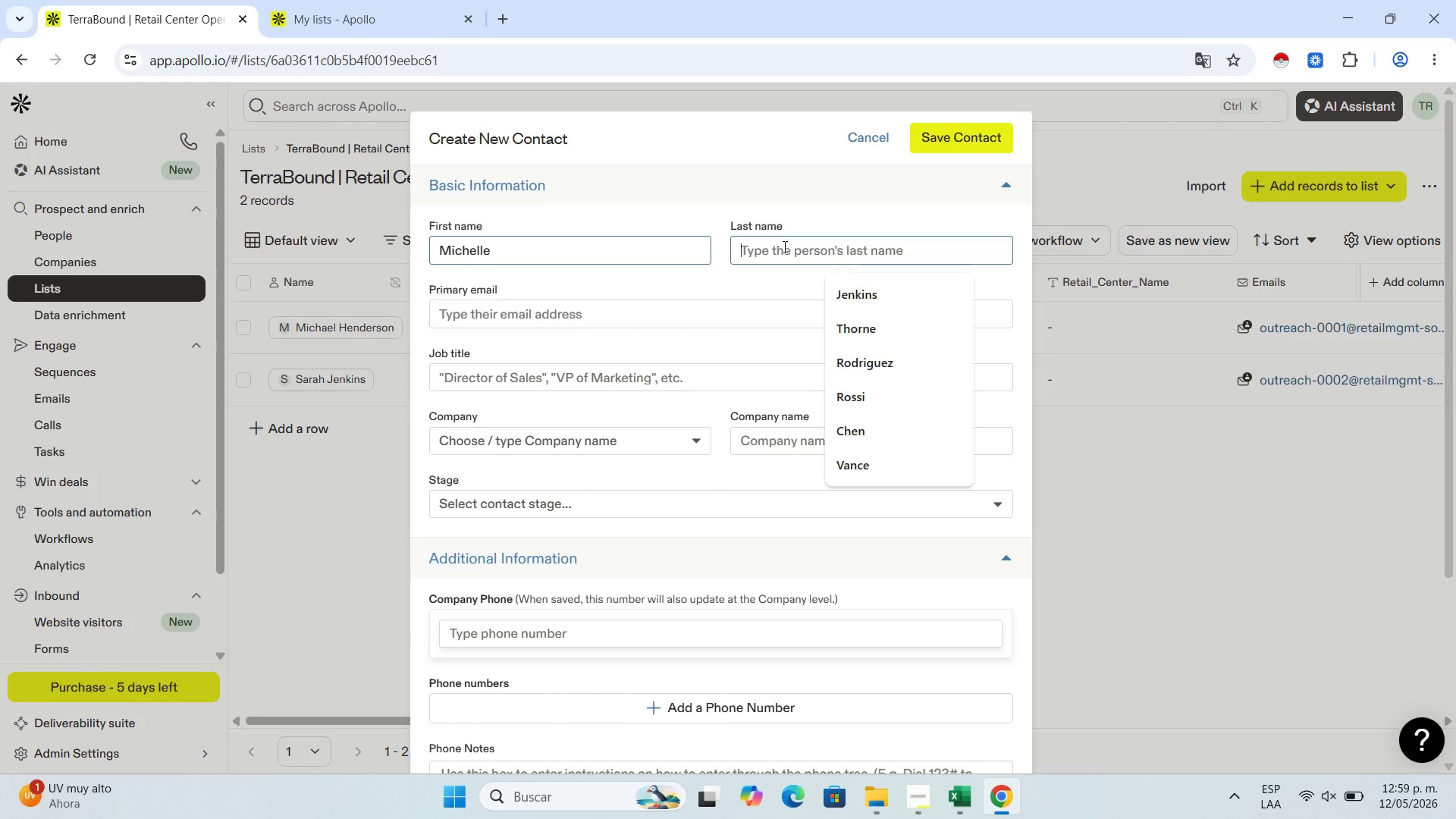 
key(Control+V)
 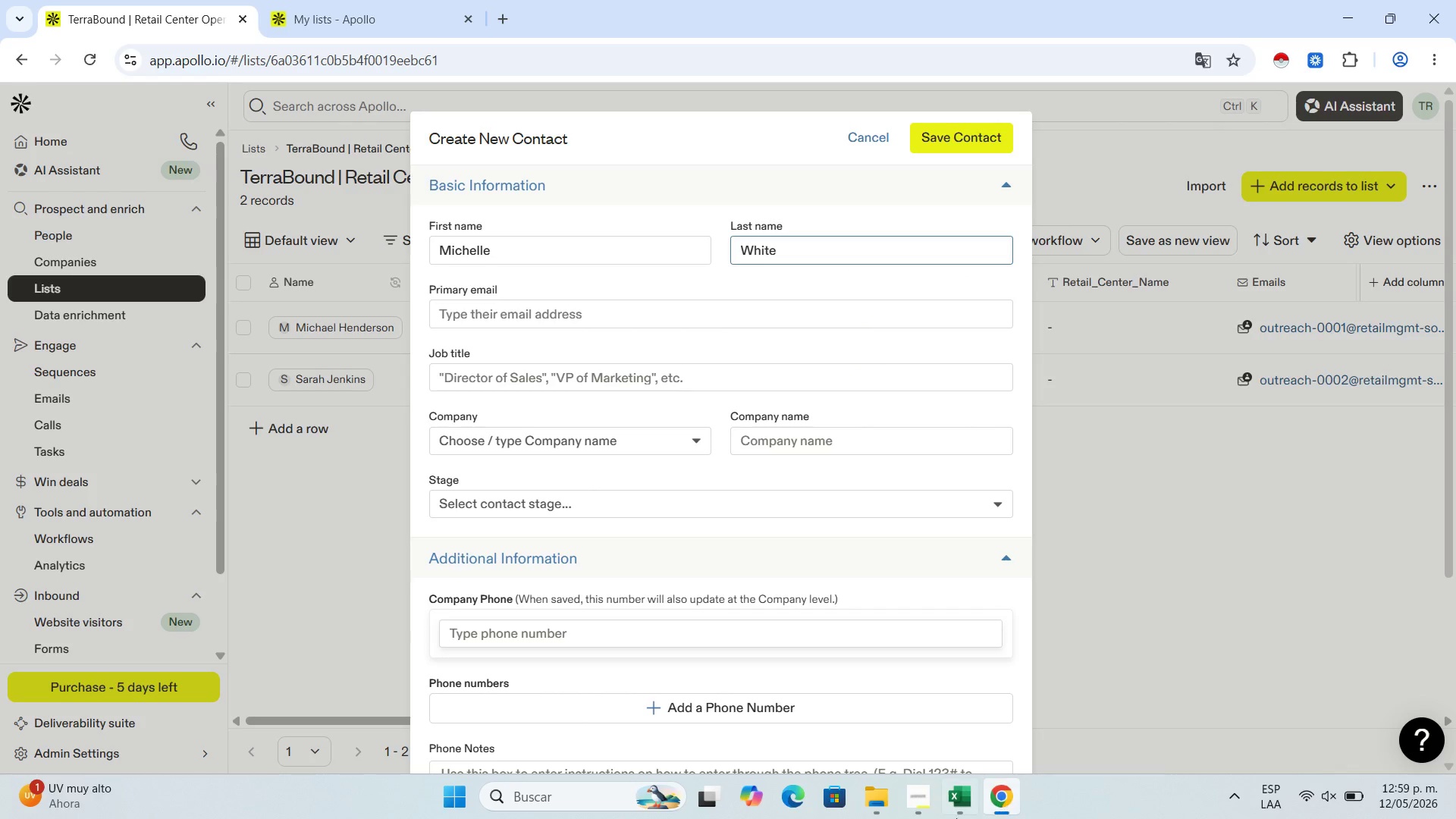 
left_click([947, 818])
 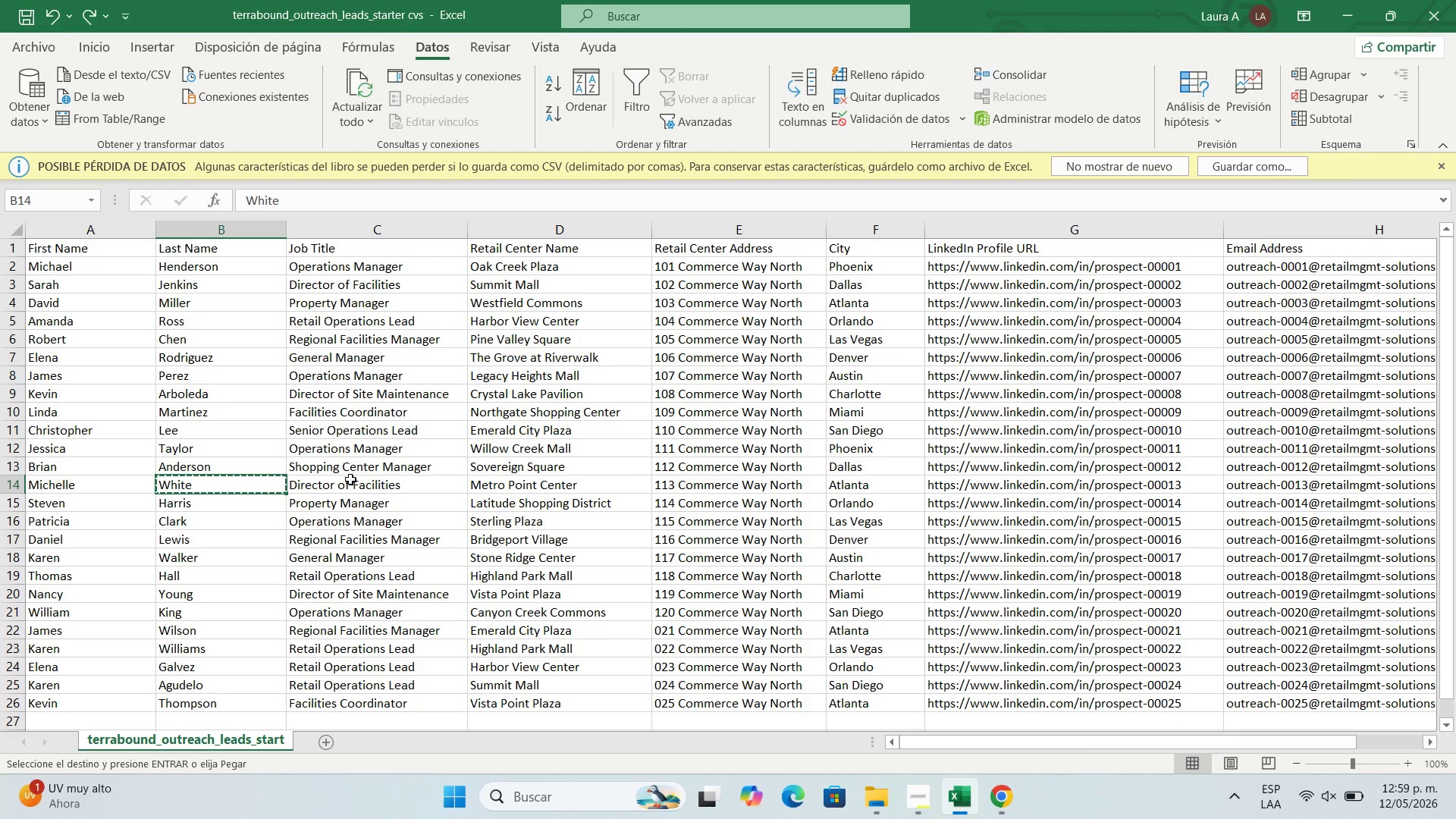 
left_click([349, 490])
 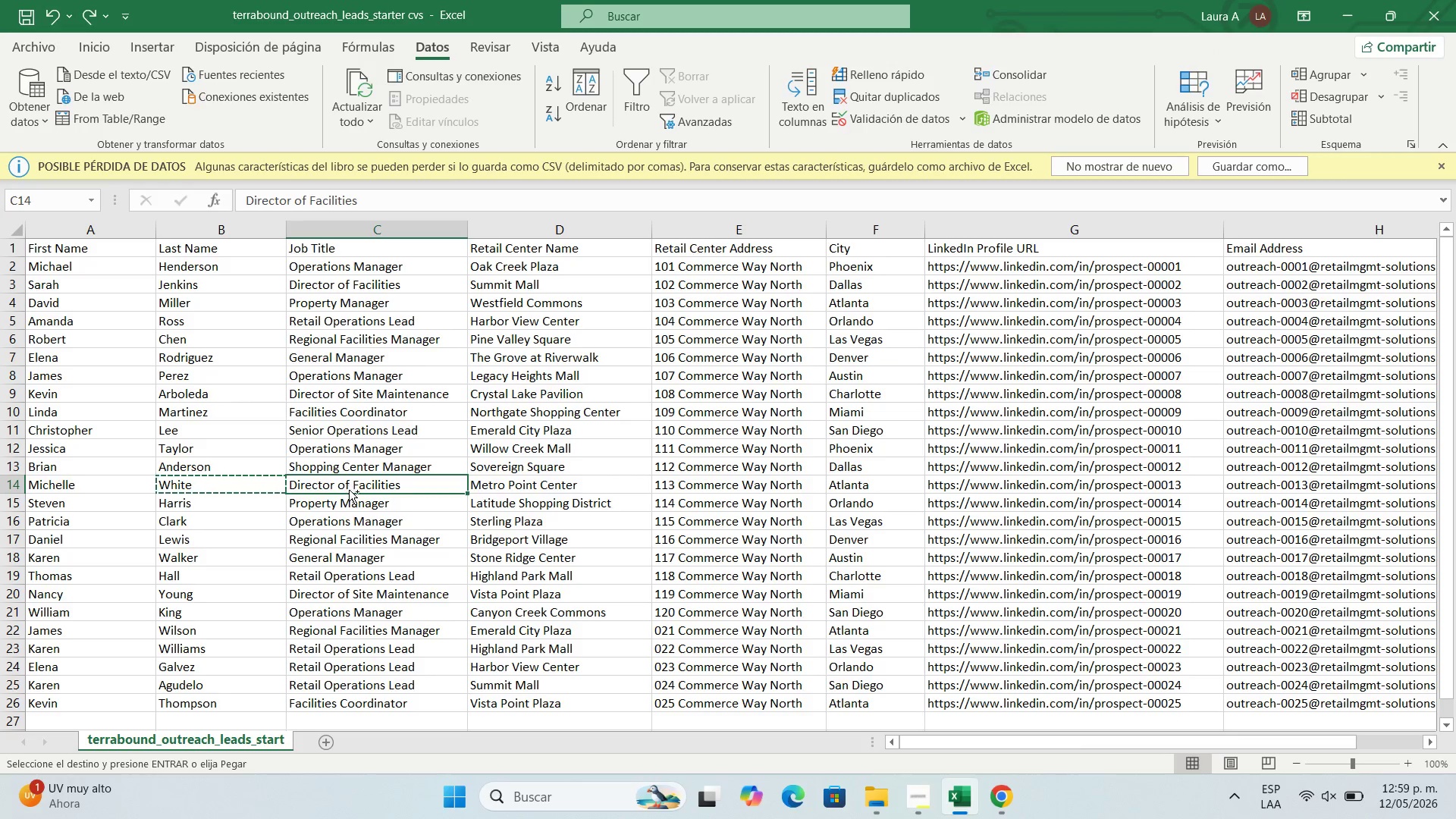 
key(Control+C)
 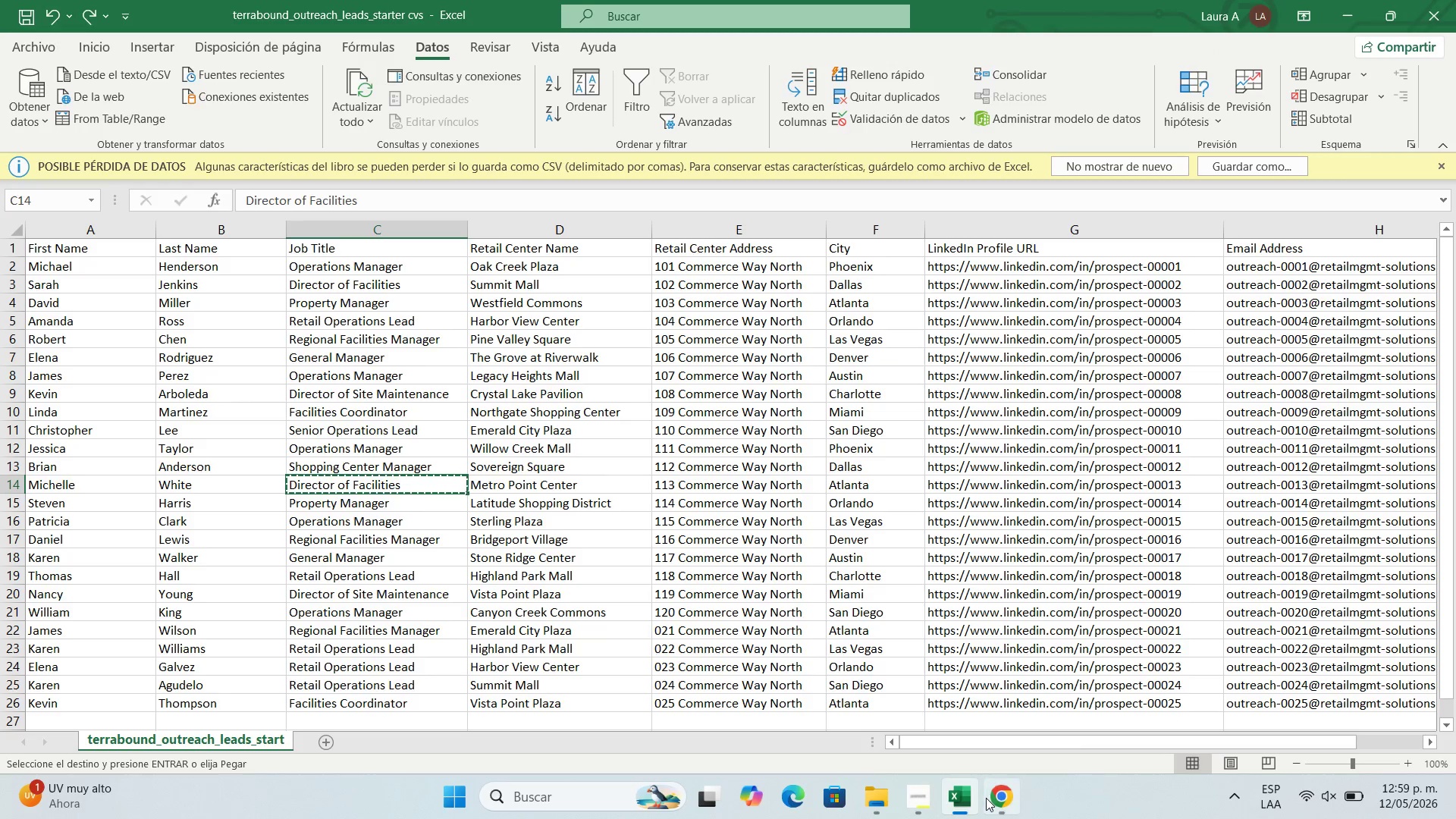 
left_click([979, 802])
 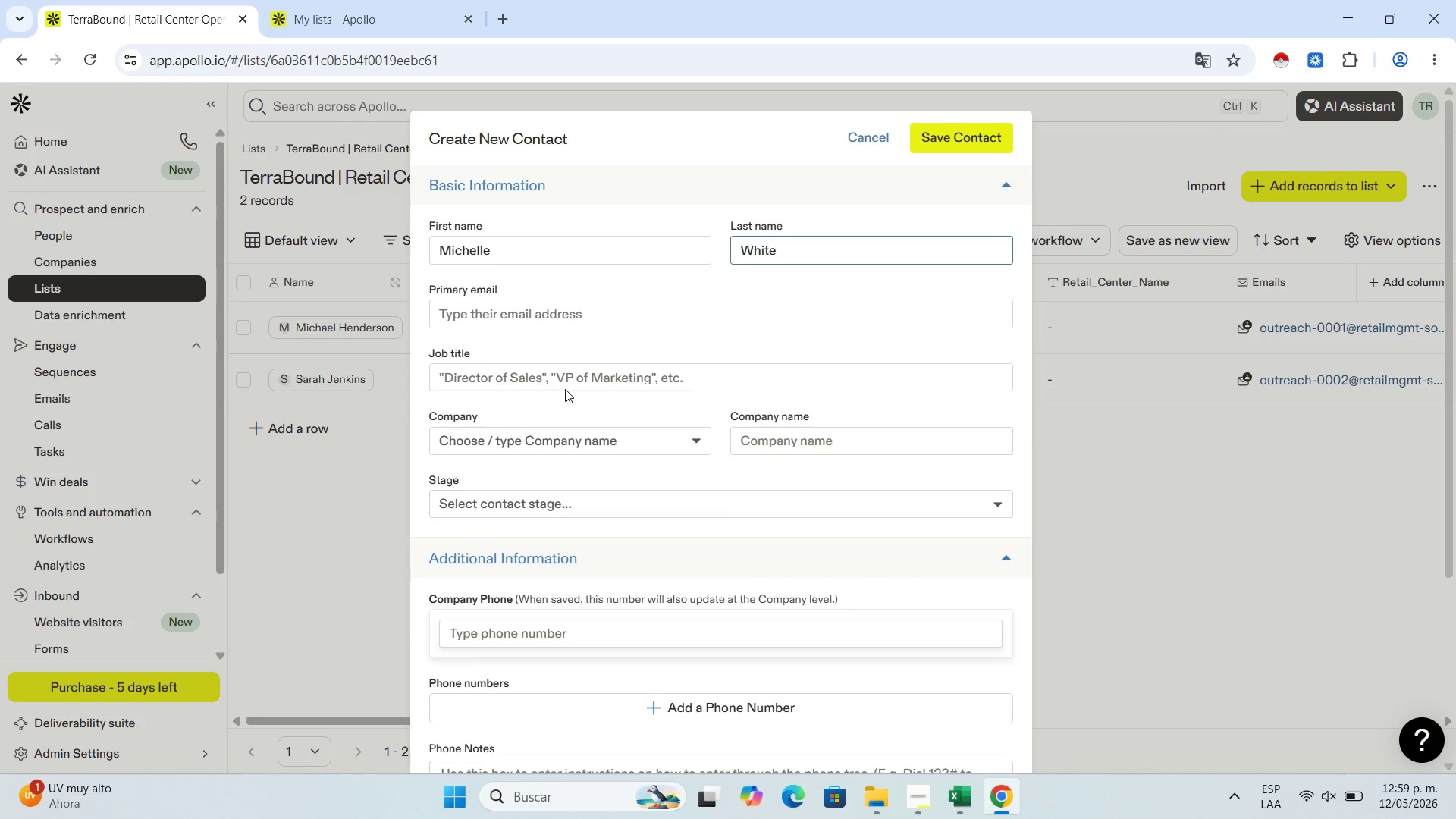 
left_click([566, 376])
 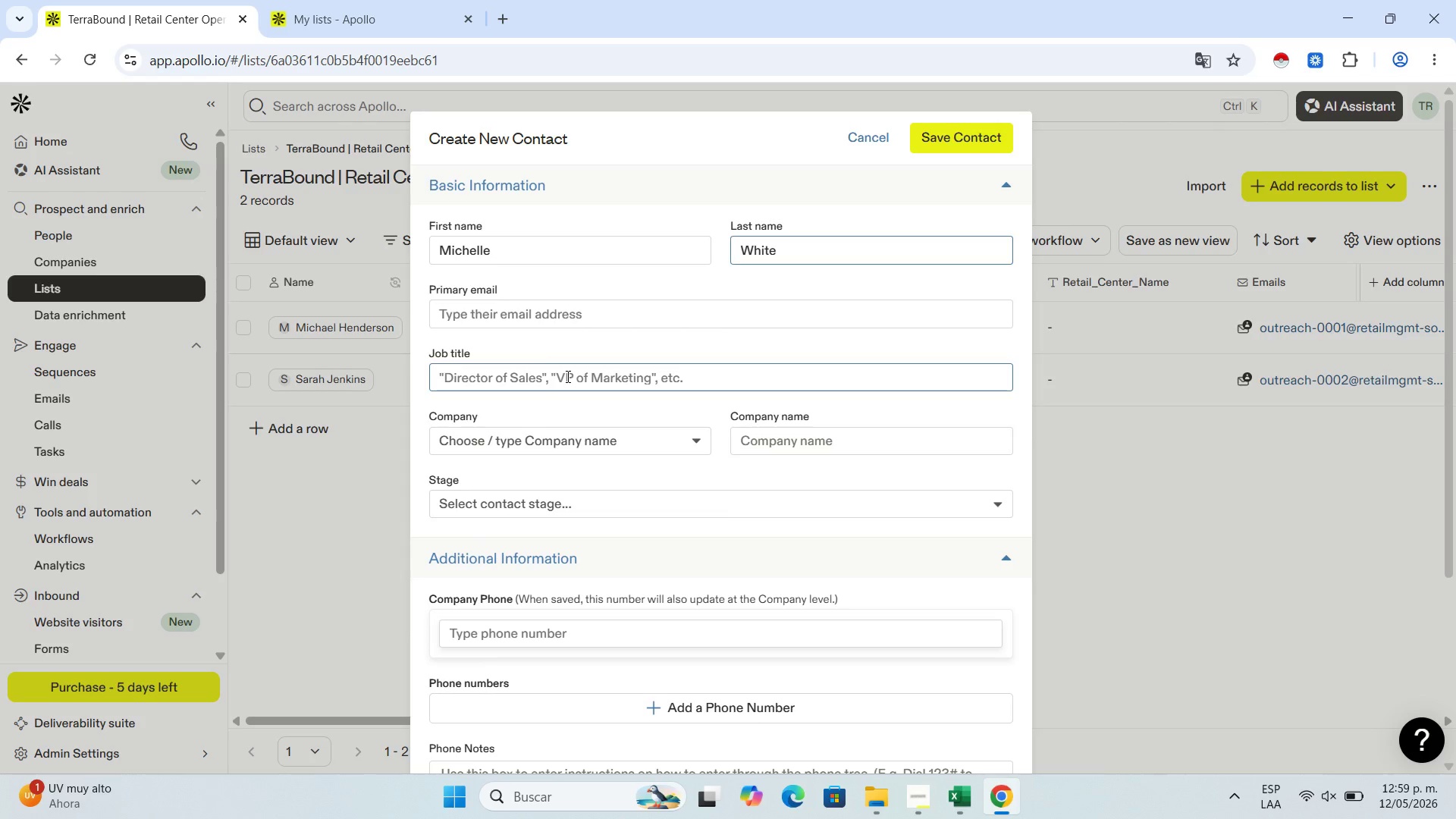 
key(Control+V)
 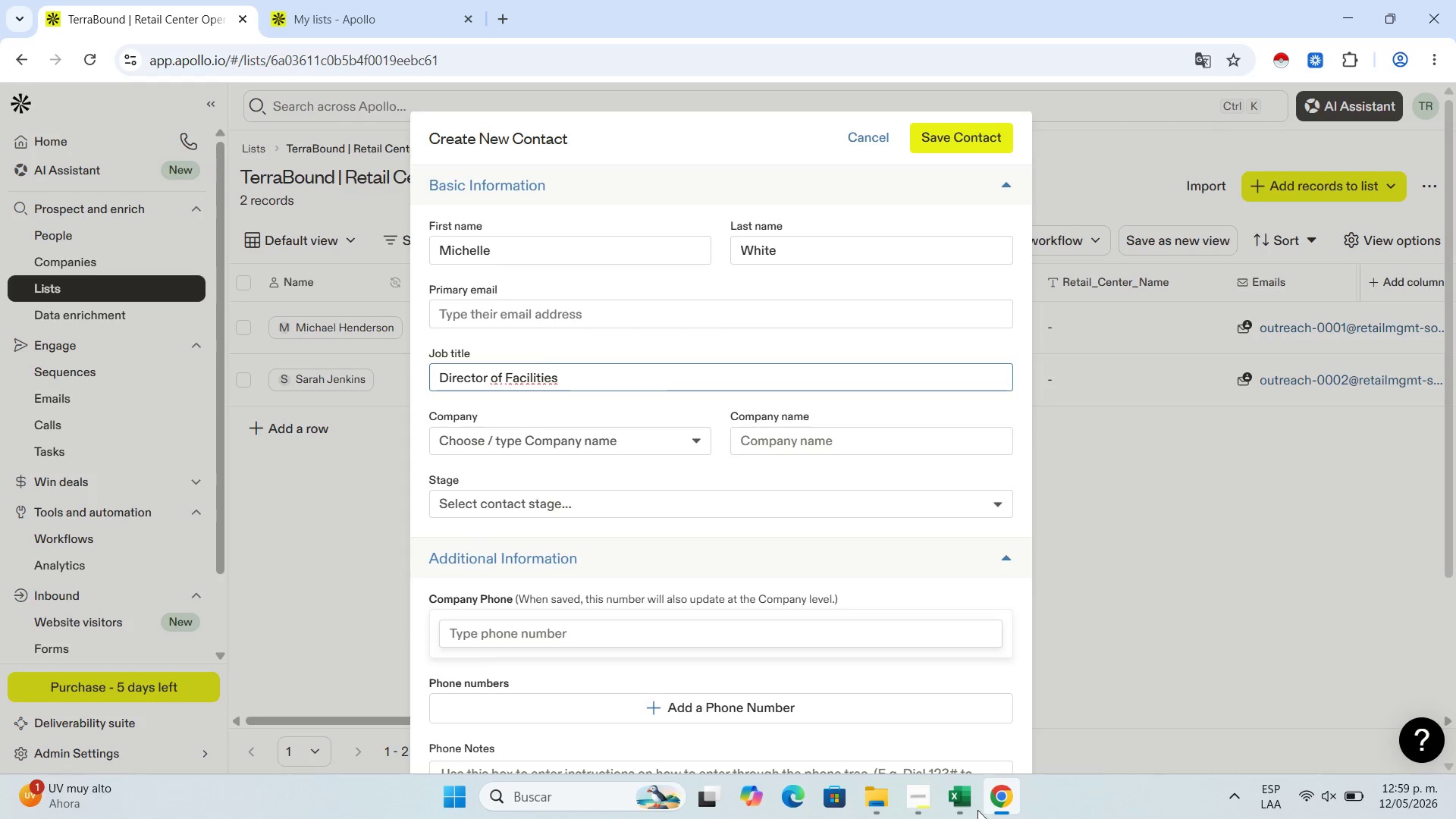 
left_click([968, 808])
 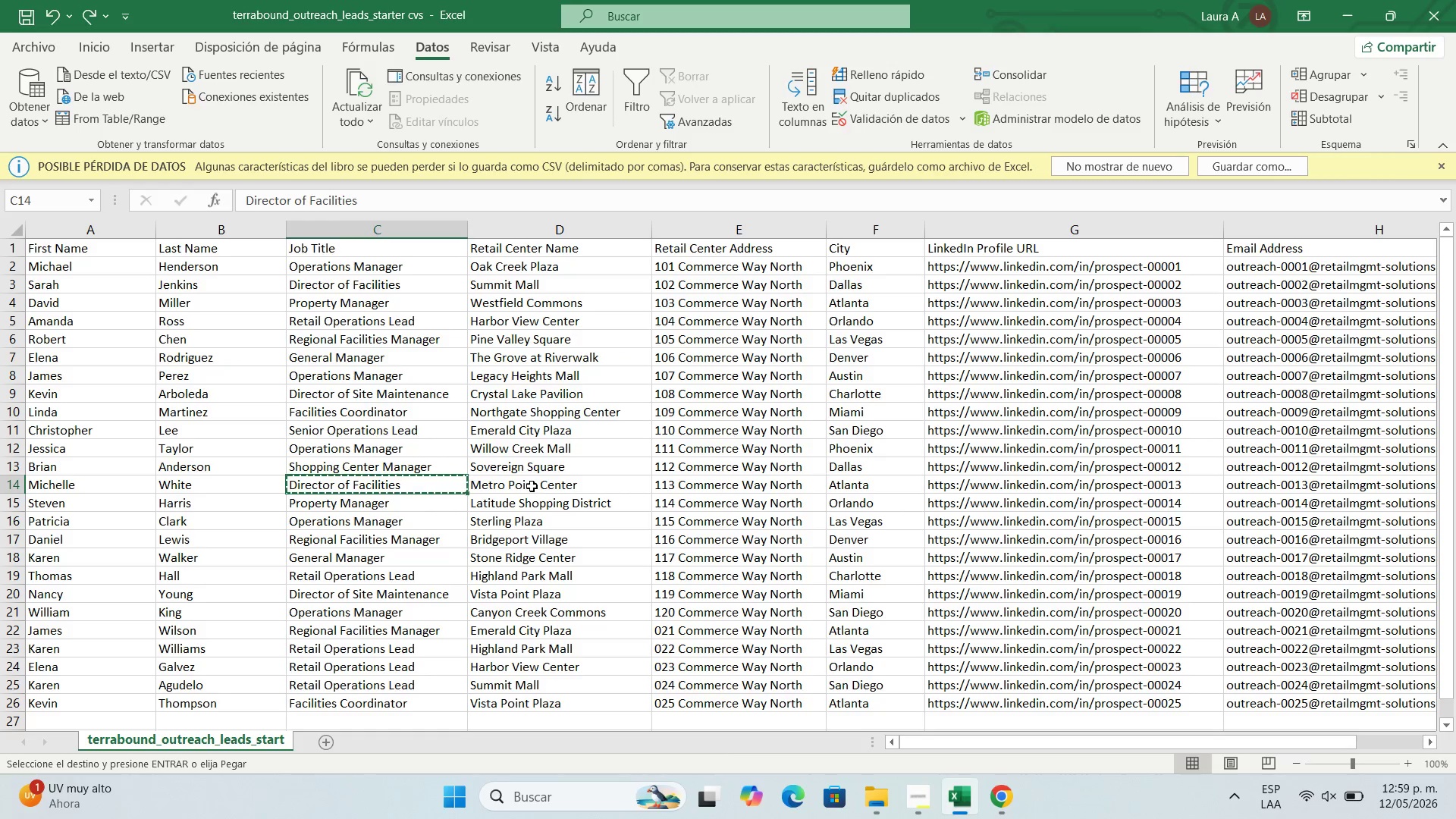 
left_click([532, 486])
 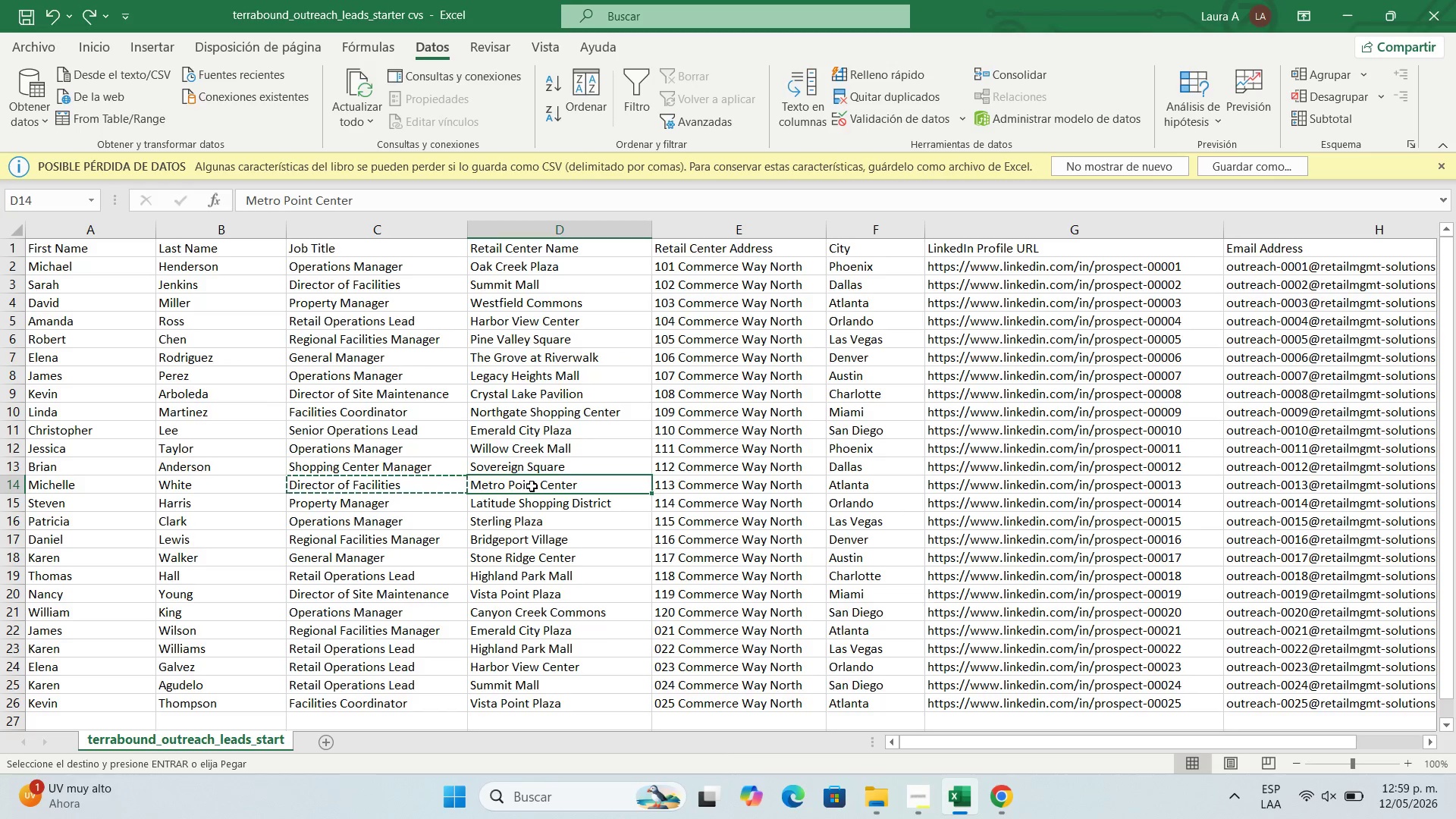 
key(Control+C)
 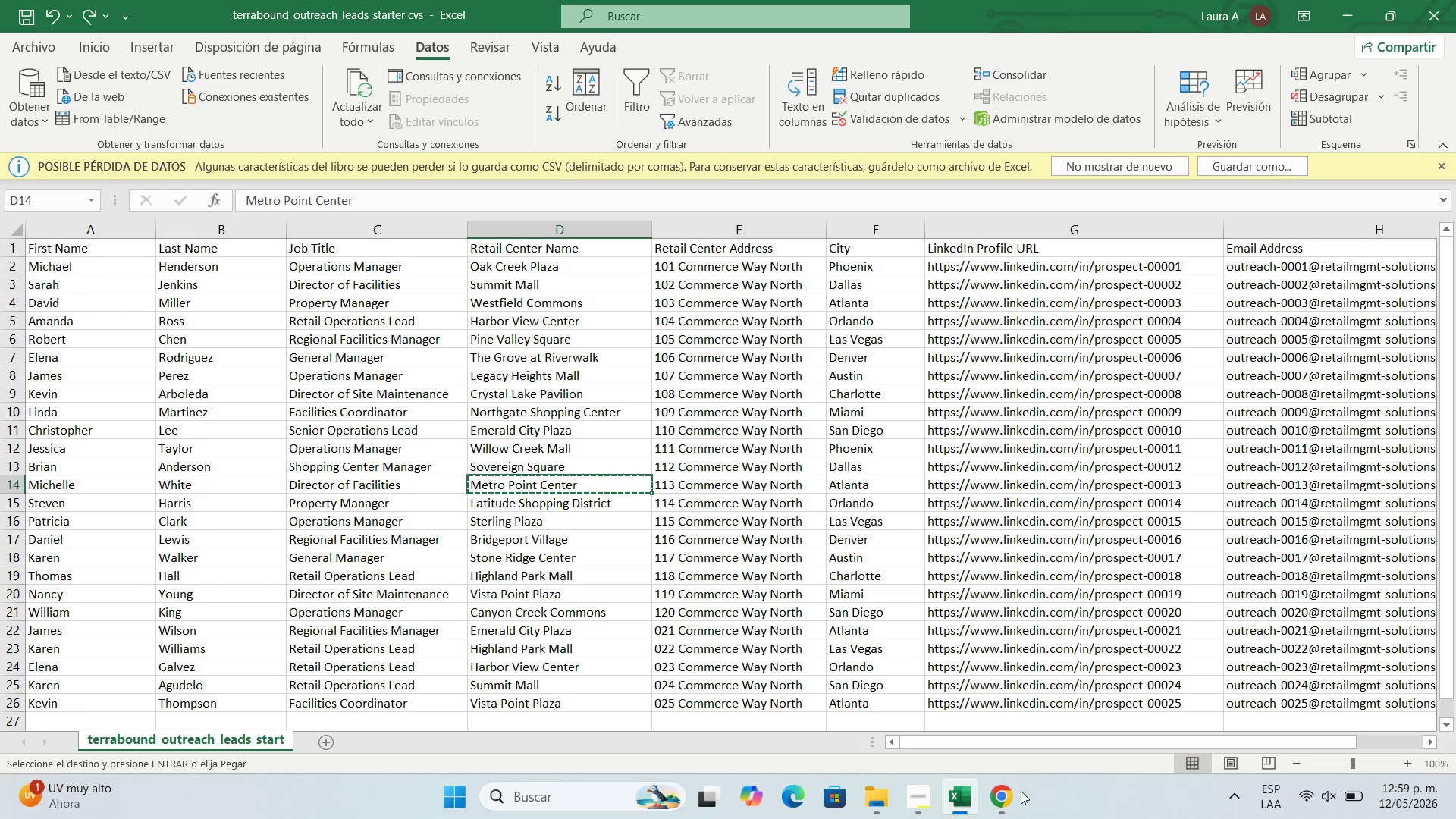 
left_click([1003, 792])
 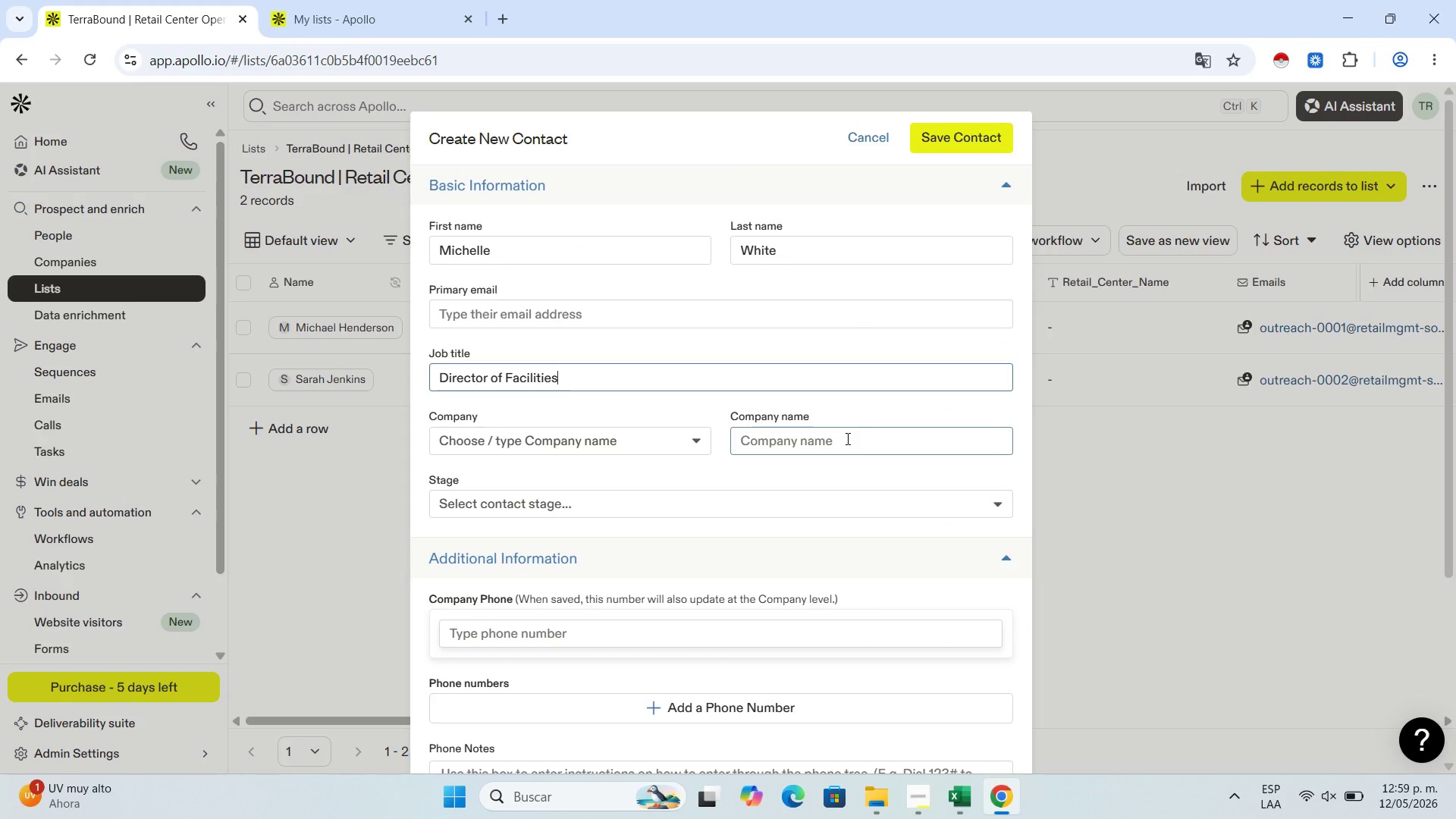 
left_click([846, 438])
 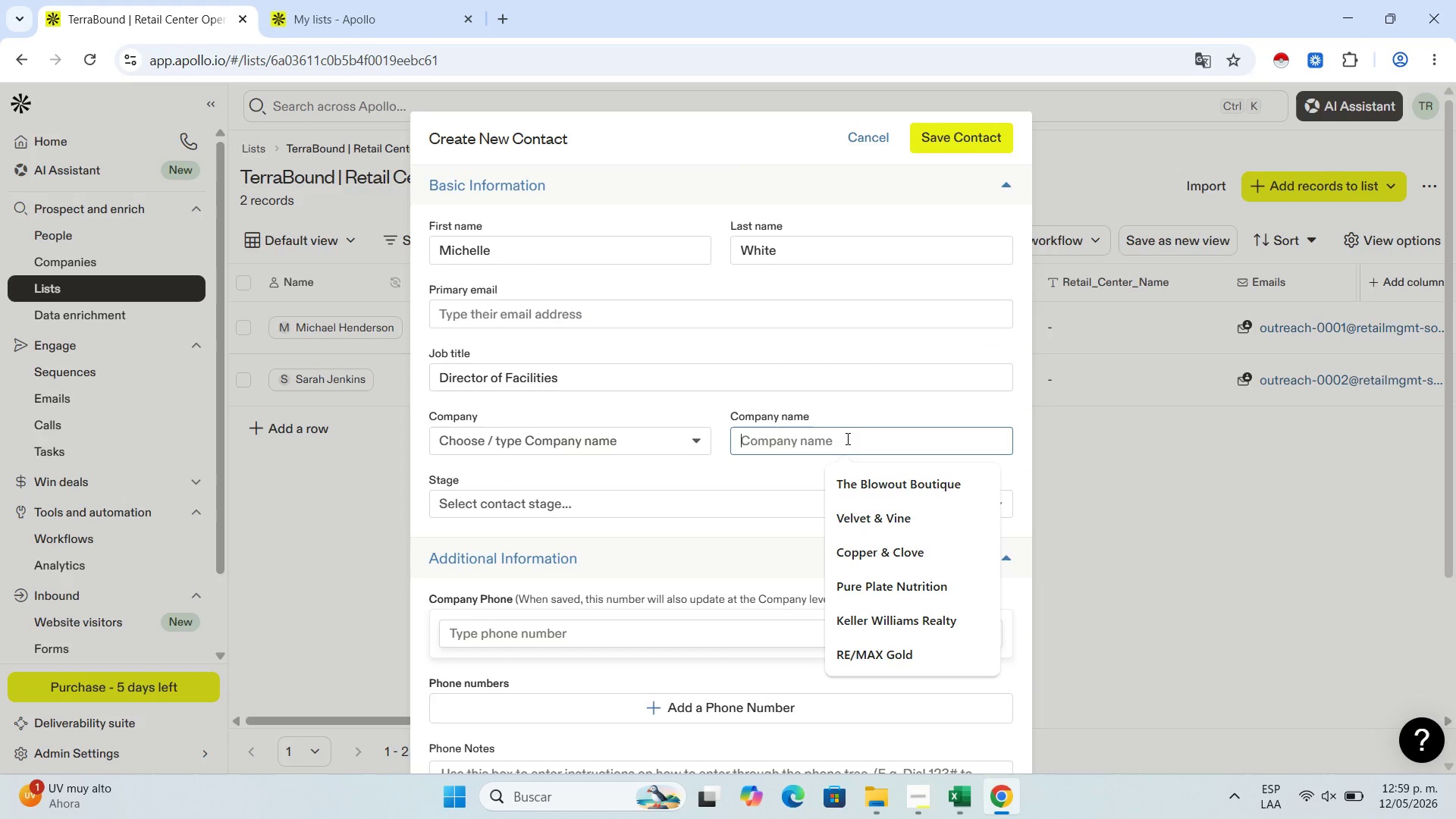 
key(Control+V)
 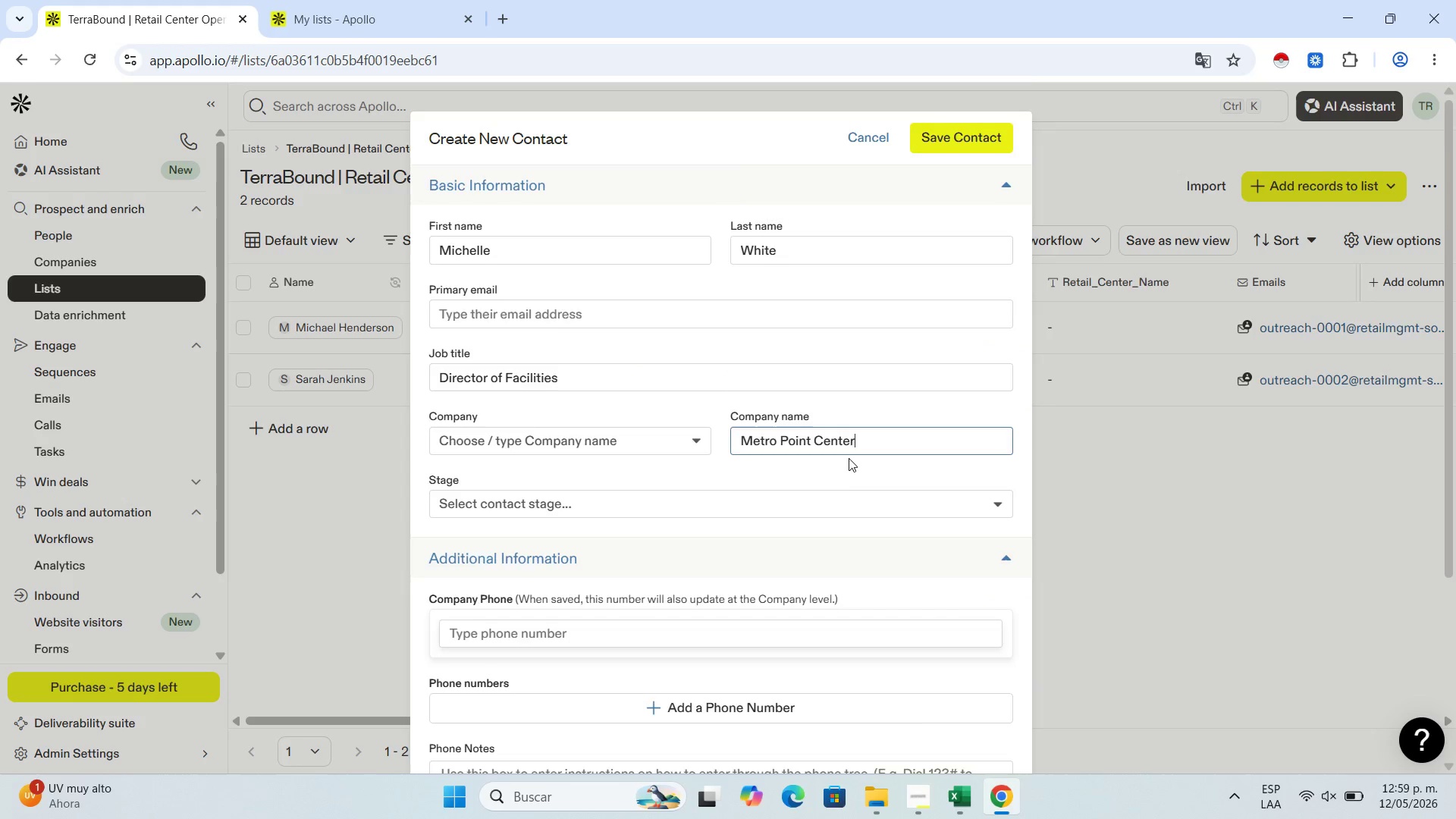 
scroll: coordinate [849, 484], scroll_direction: down, amount: 4.0
 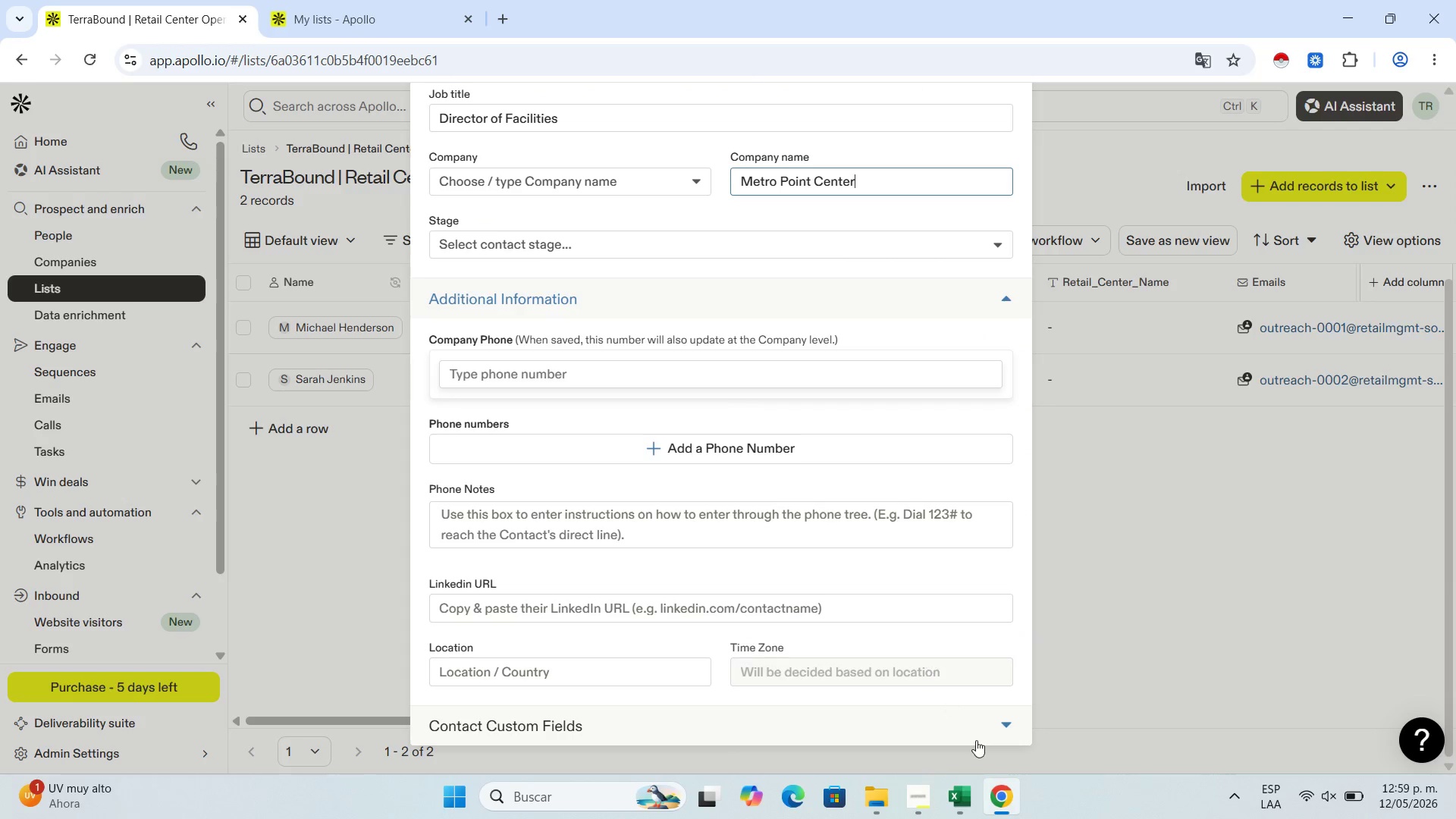 
left_click([977, 742])
 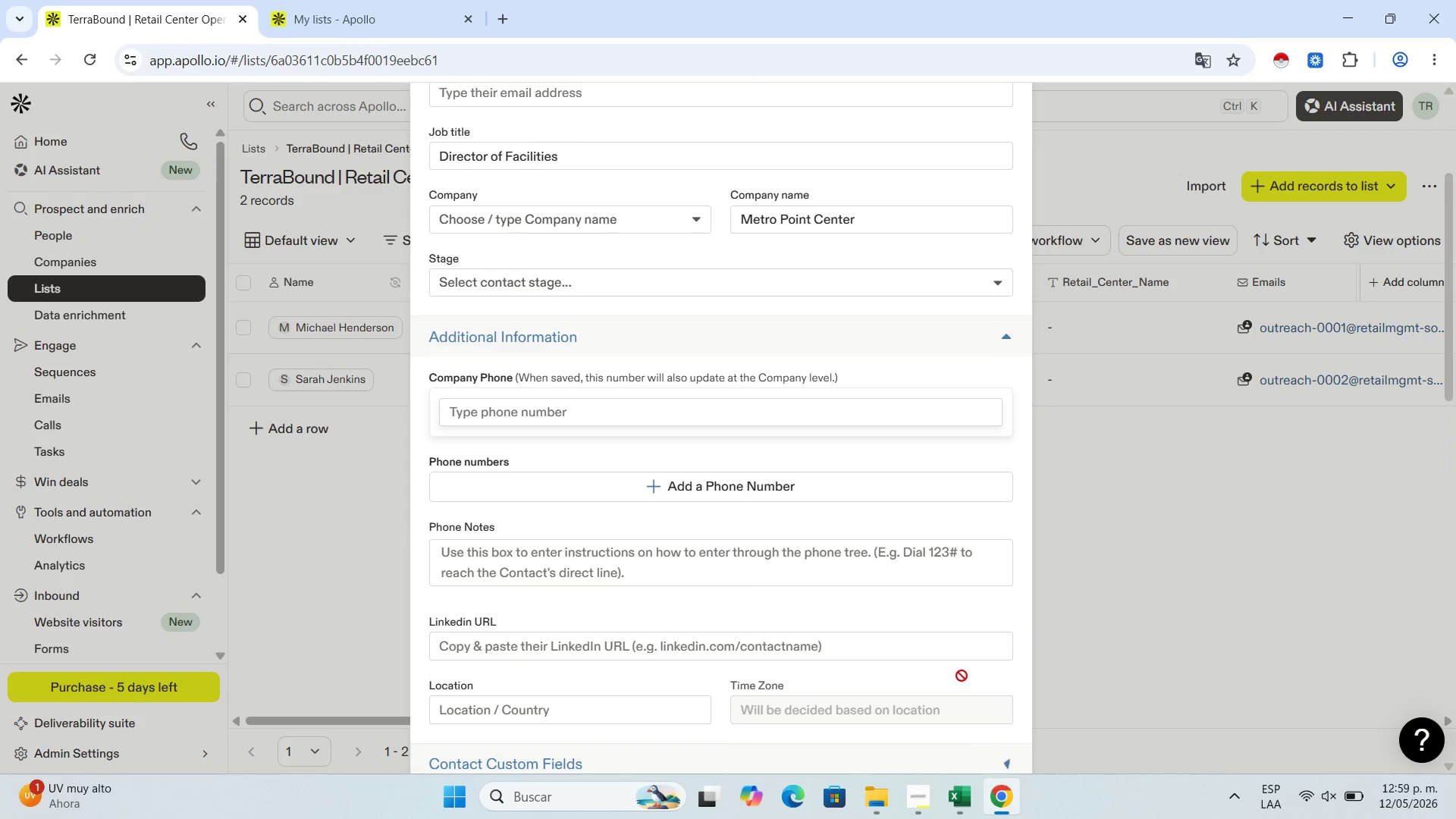 
scroll: coordinate [909, 610], scroll_direction: down, amount: 15.0
 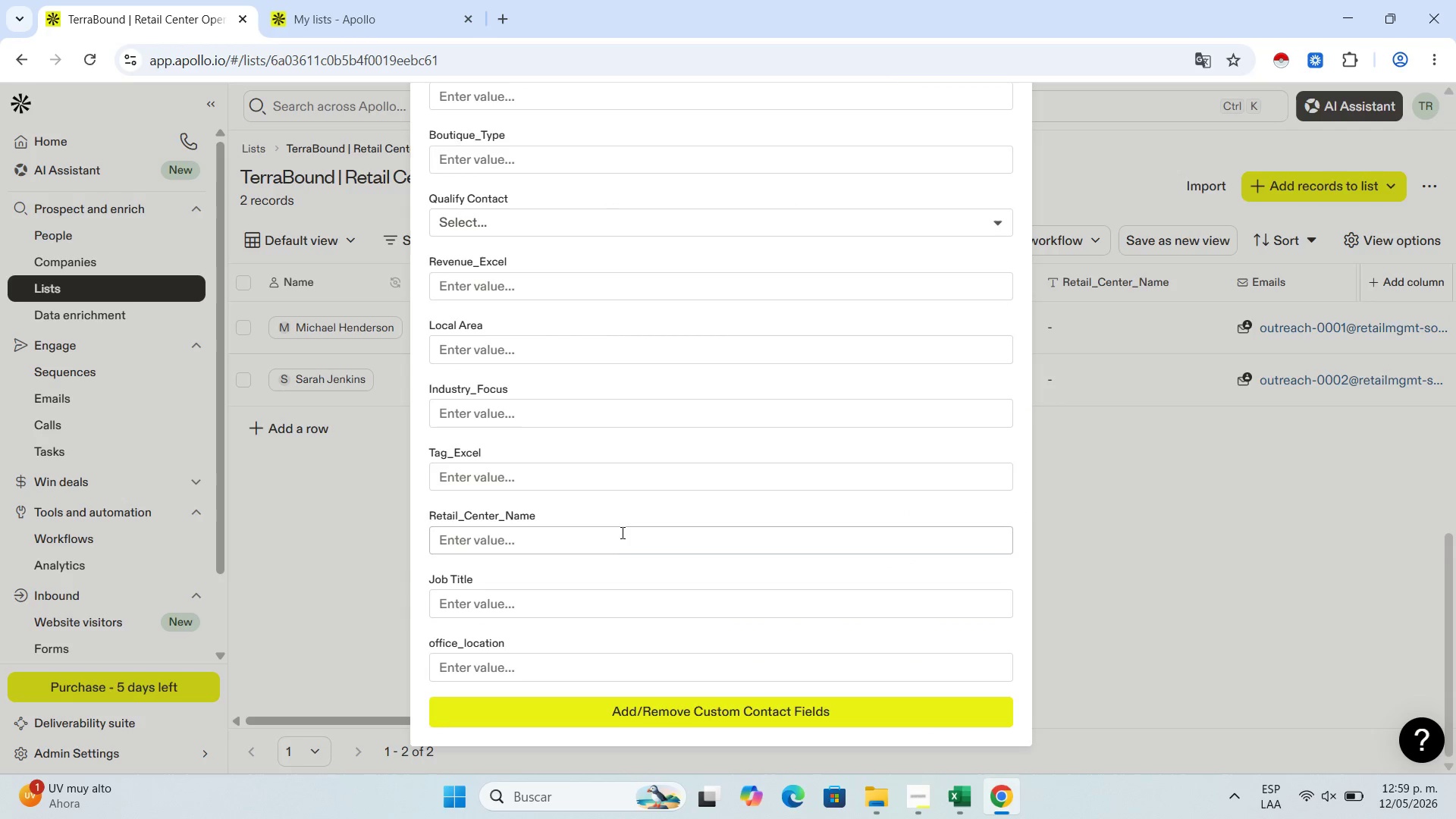 
left_click([621, 531])
 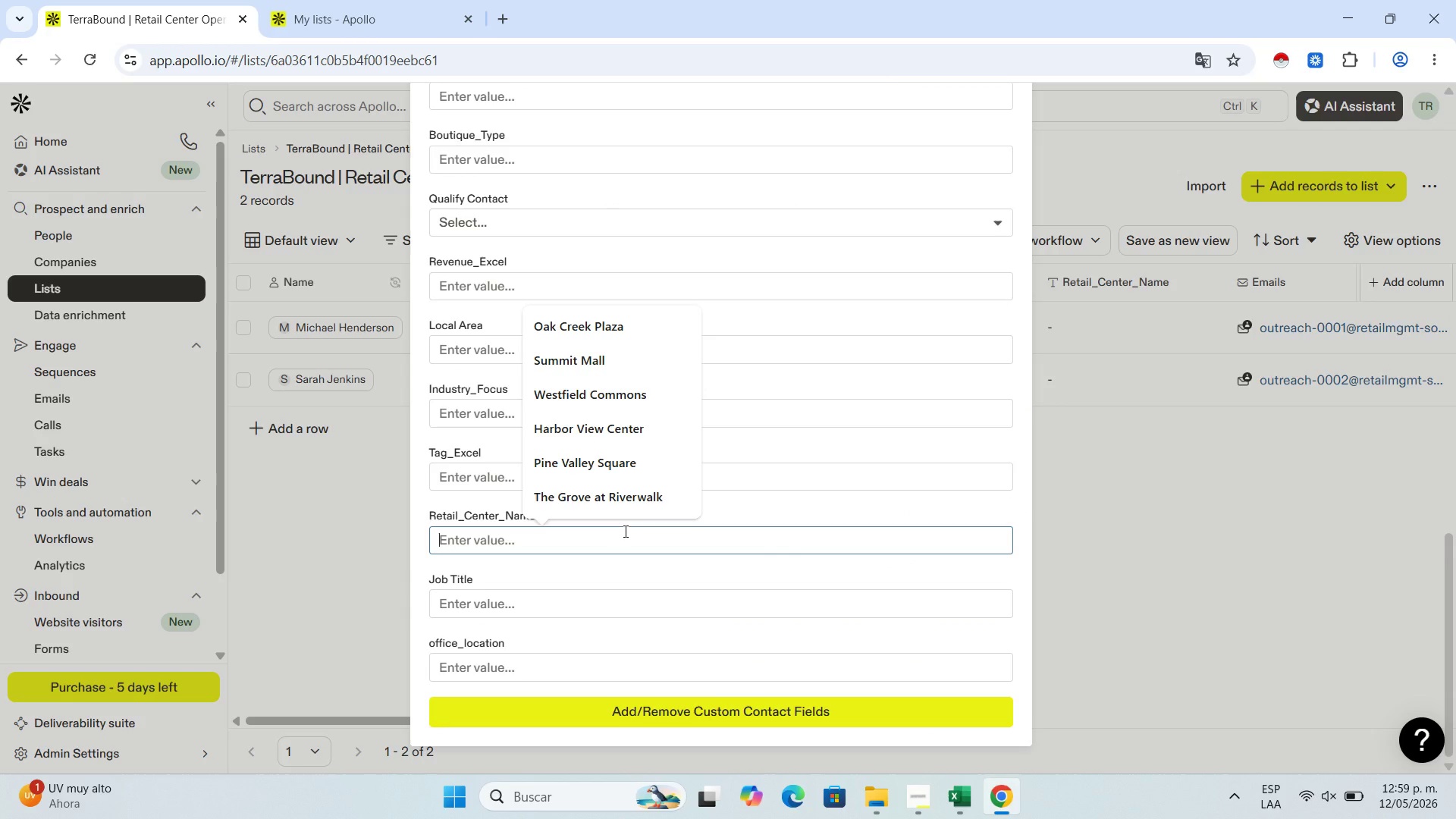 
key(Control+V)
 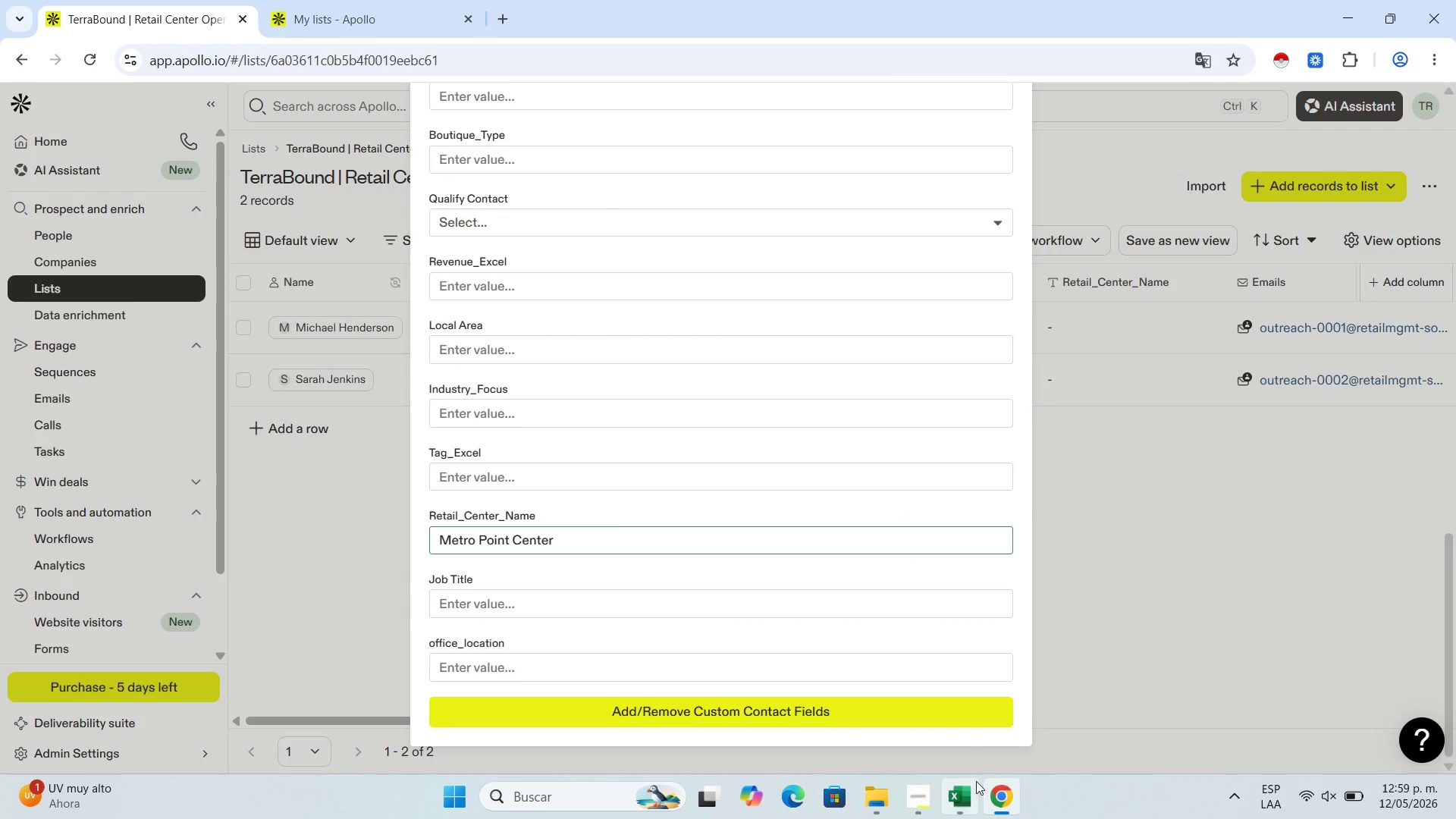 
left_click([963, 797])
 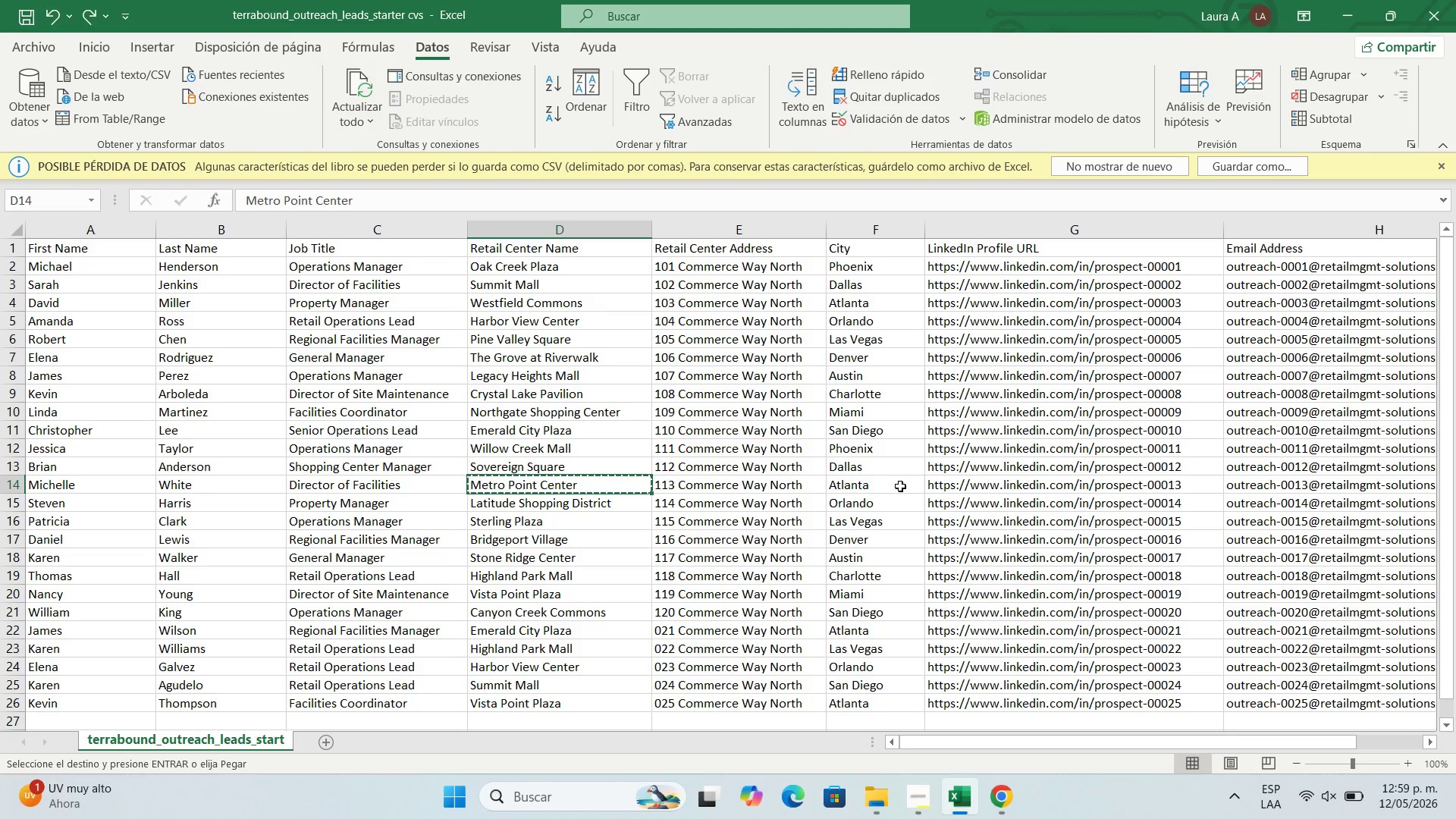 
left_click([900, 486])
 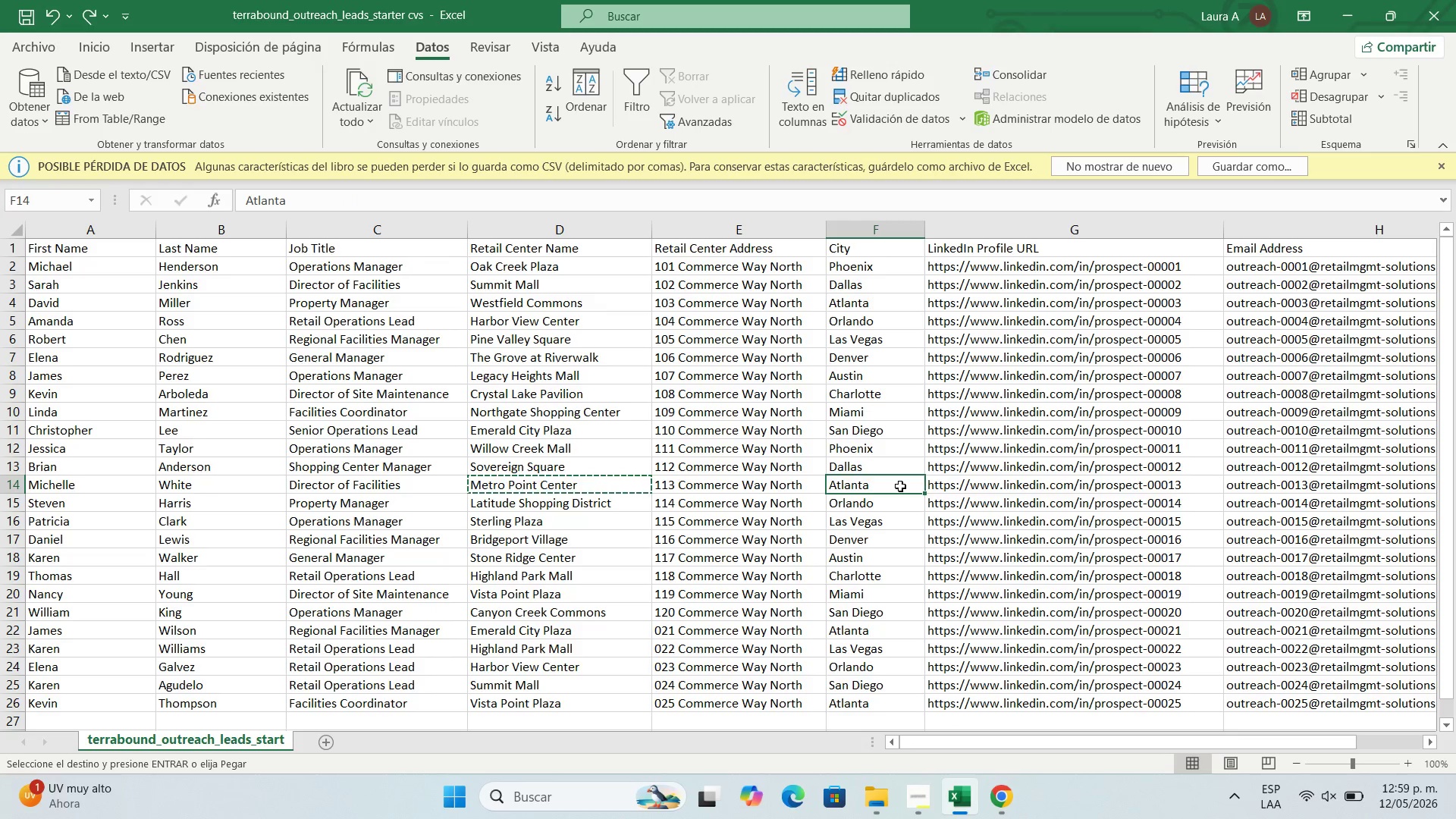 
key(Control+C)
 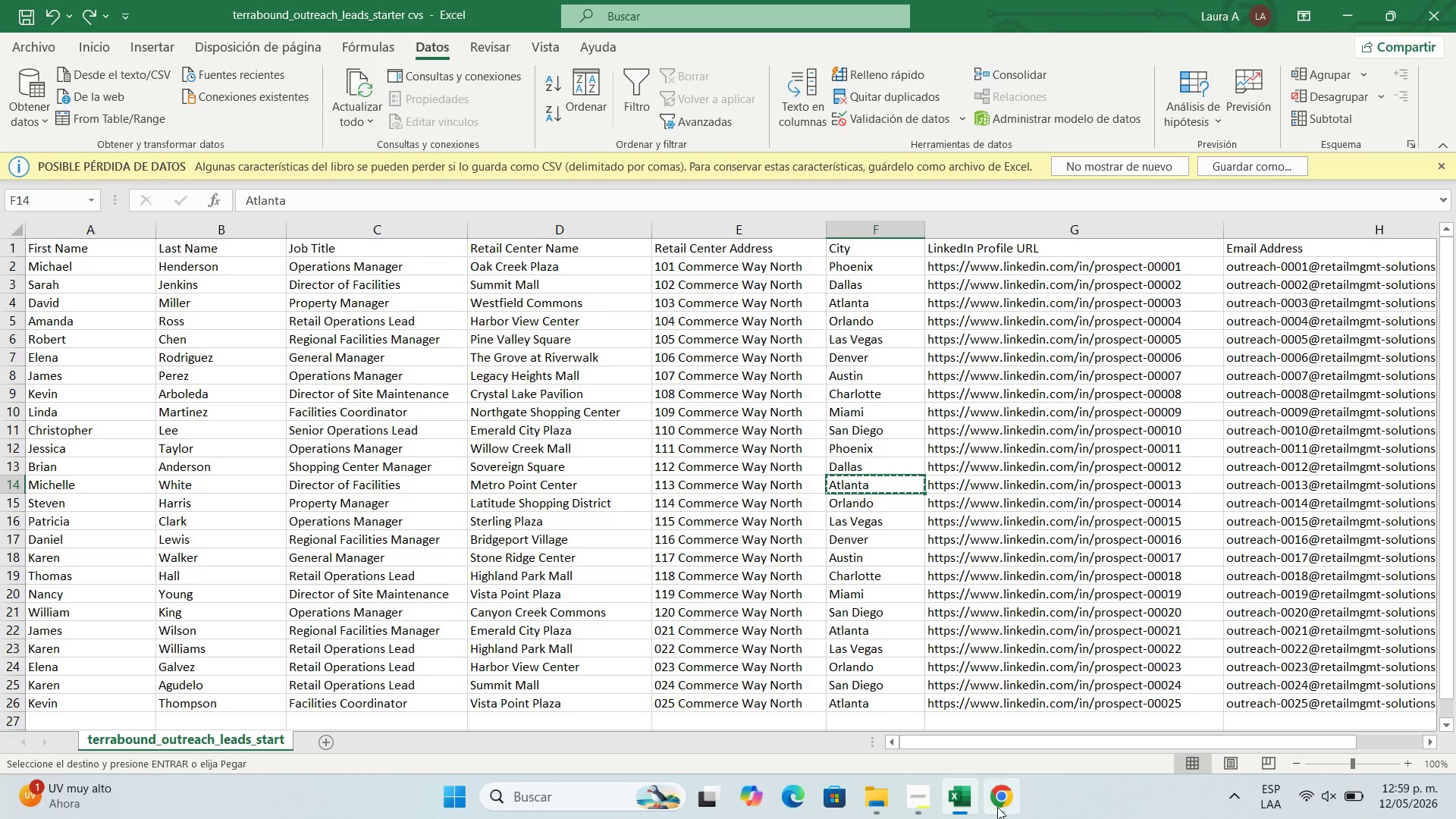 
left_click([997, 807])
 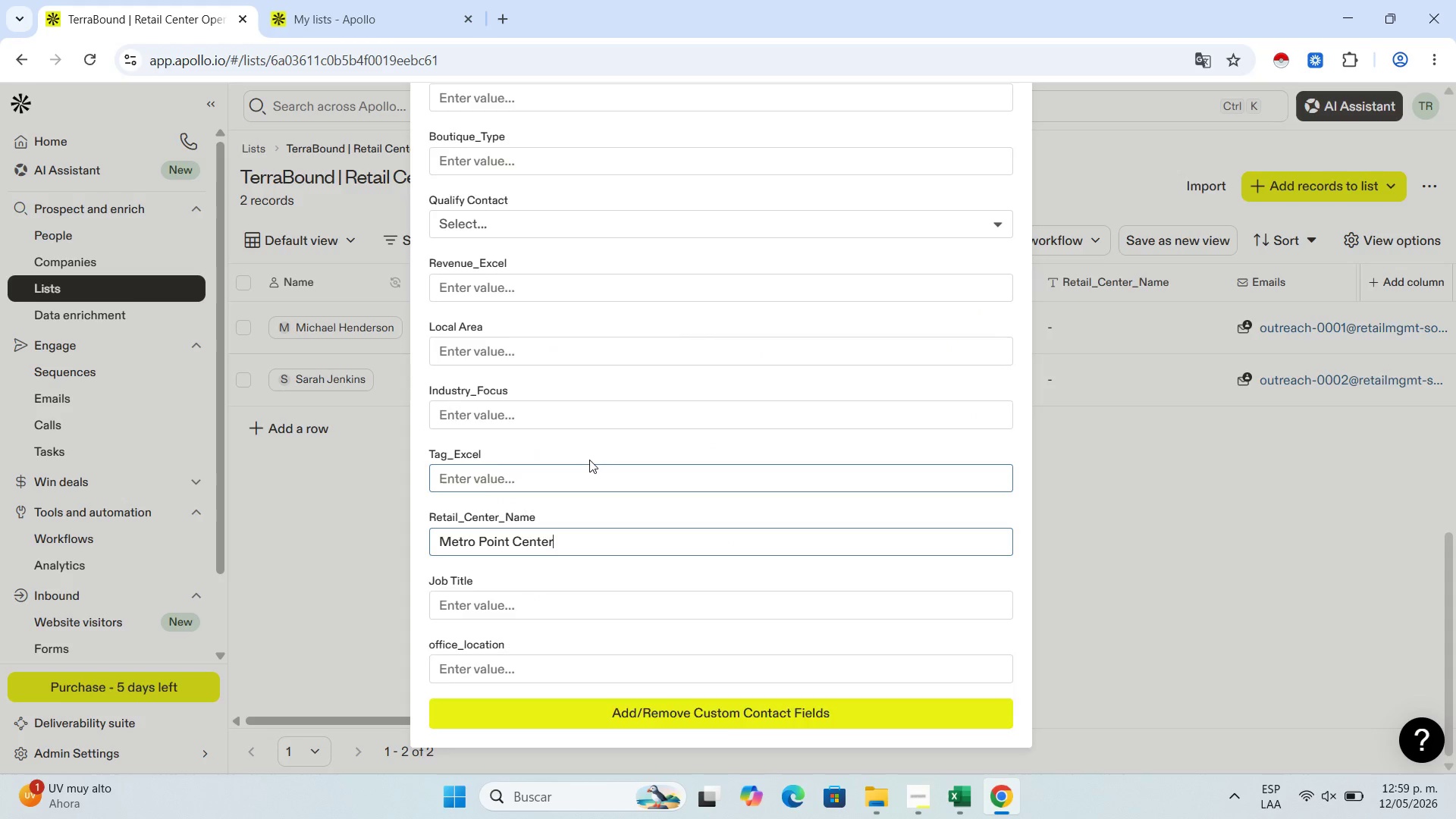 
scroll: coordinate [598, 453], scroll_direction: up, amount: 11.0
 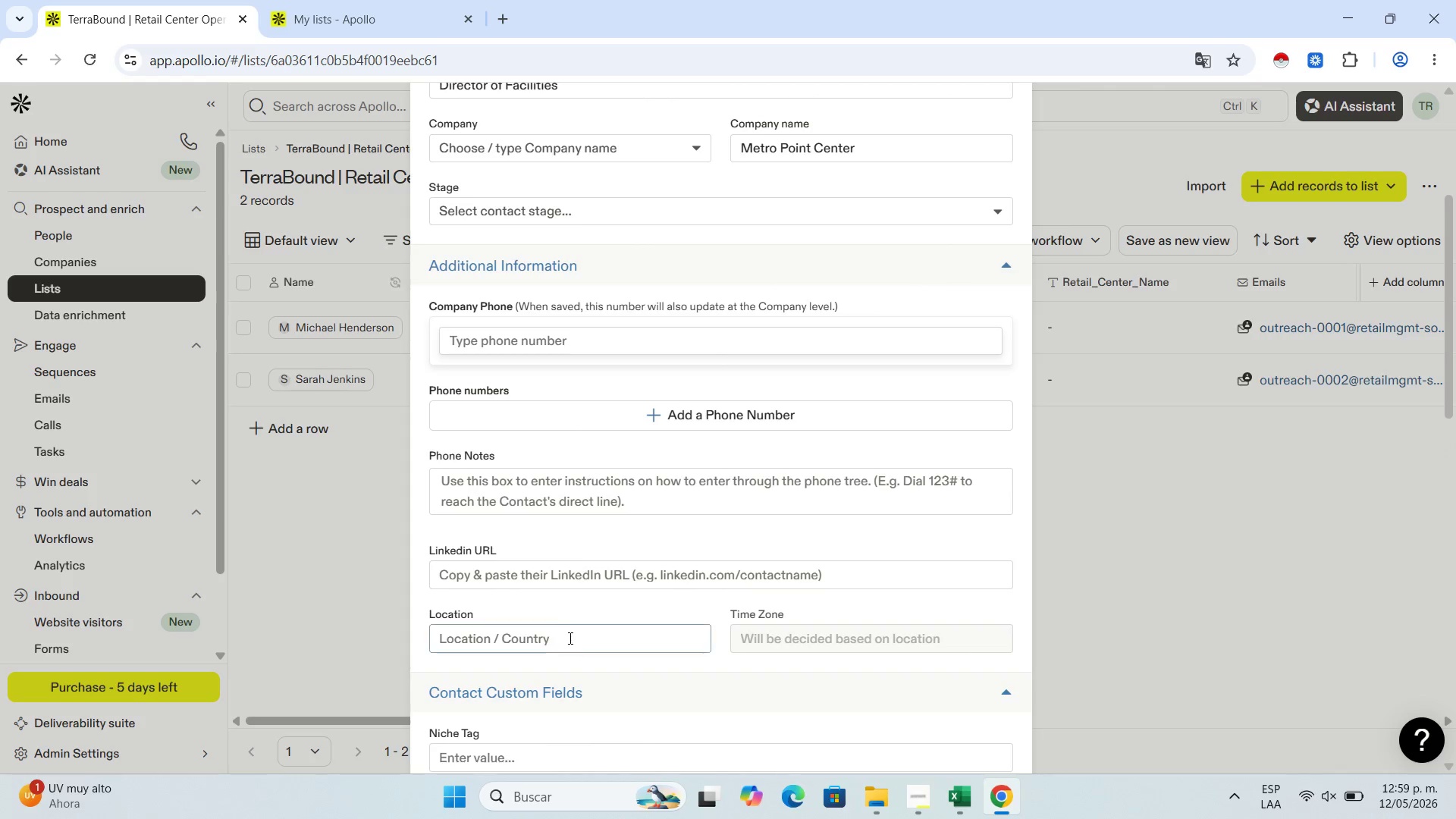 
left_click([571, 640])
 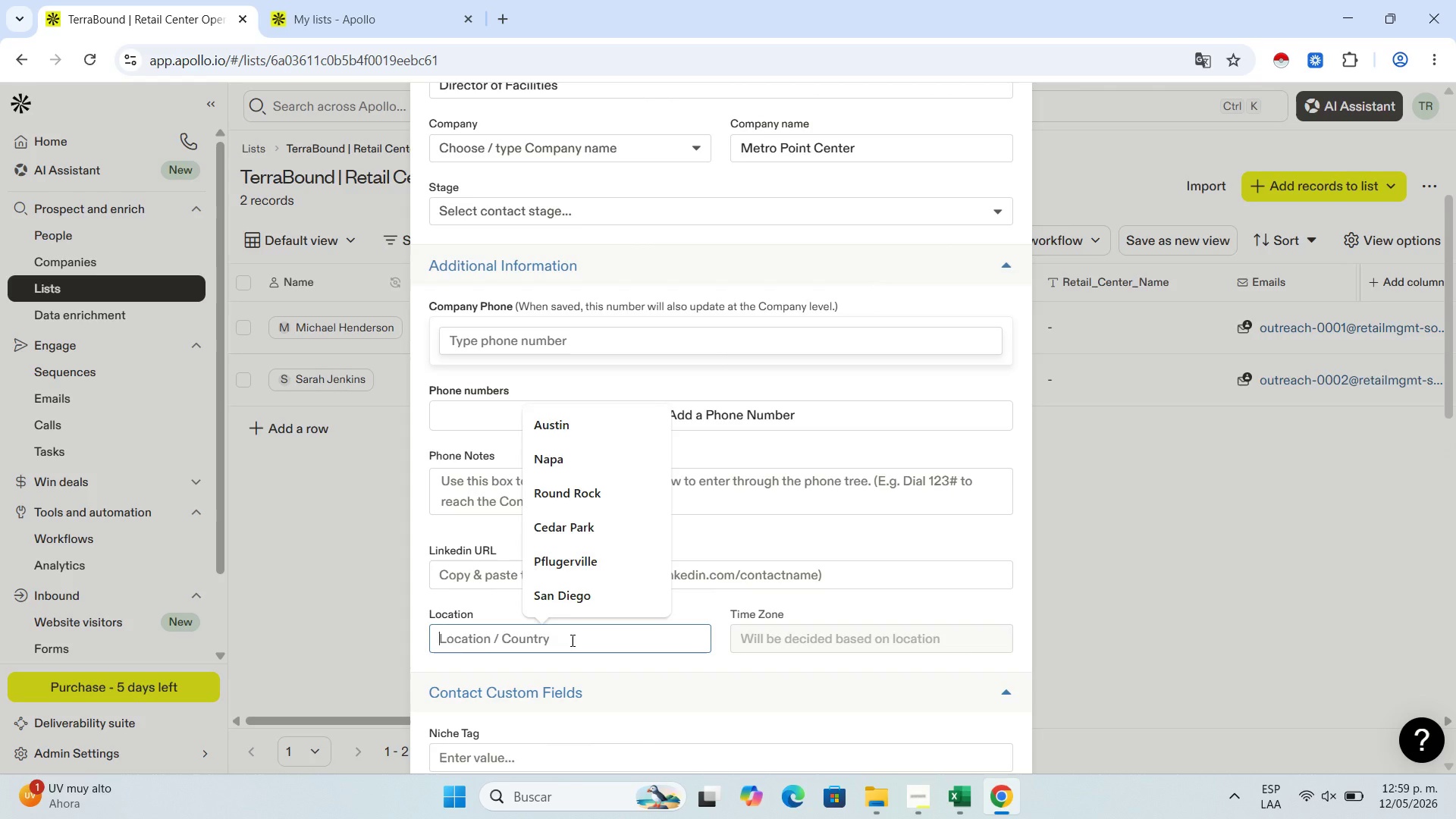 
key(Control+V)
 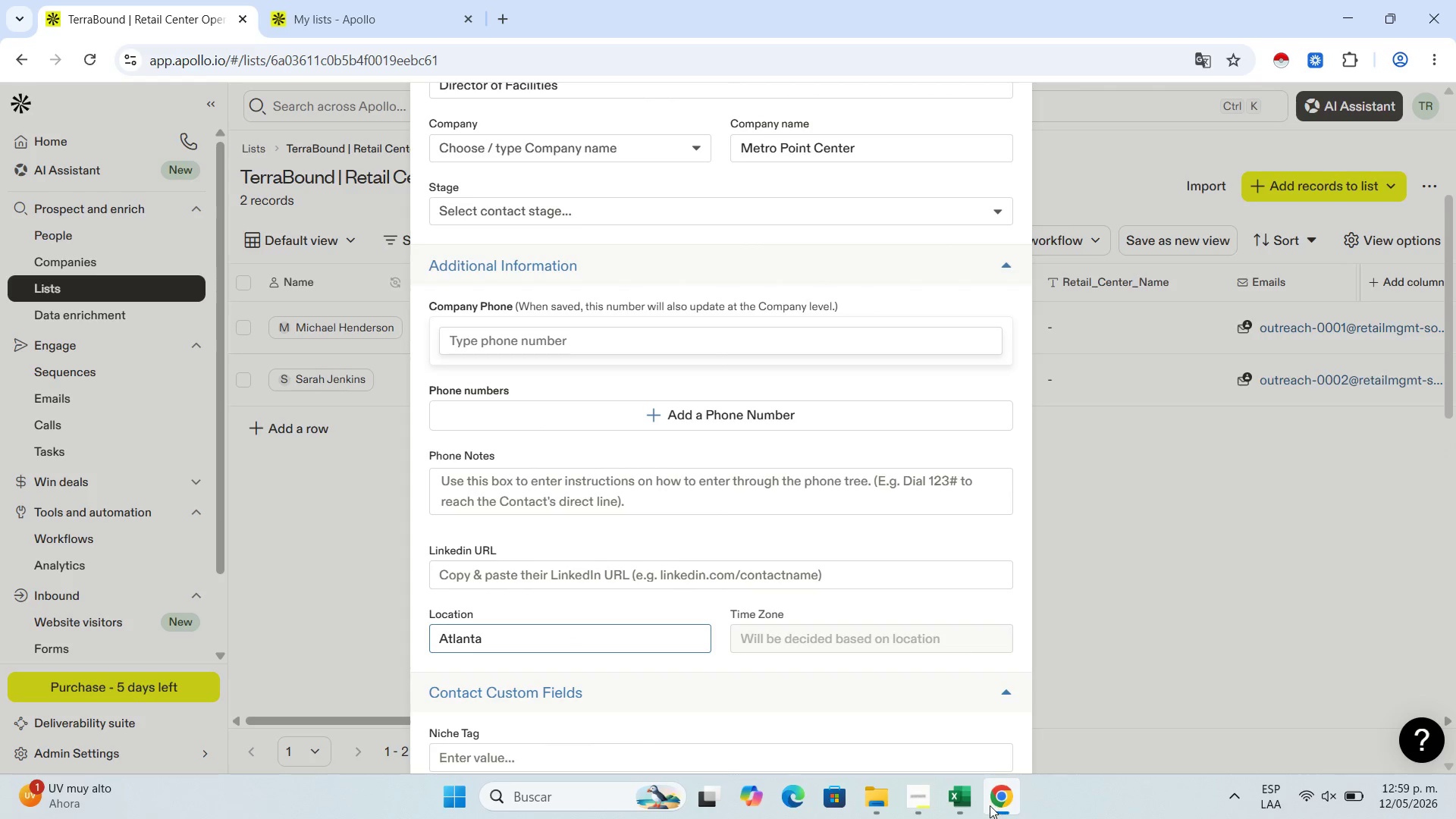 
left_click([973, 803])
 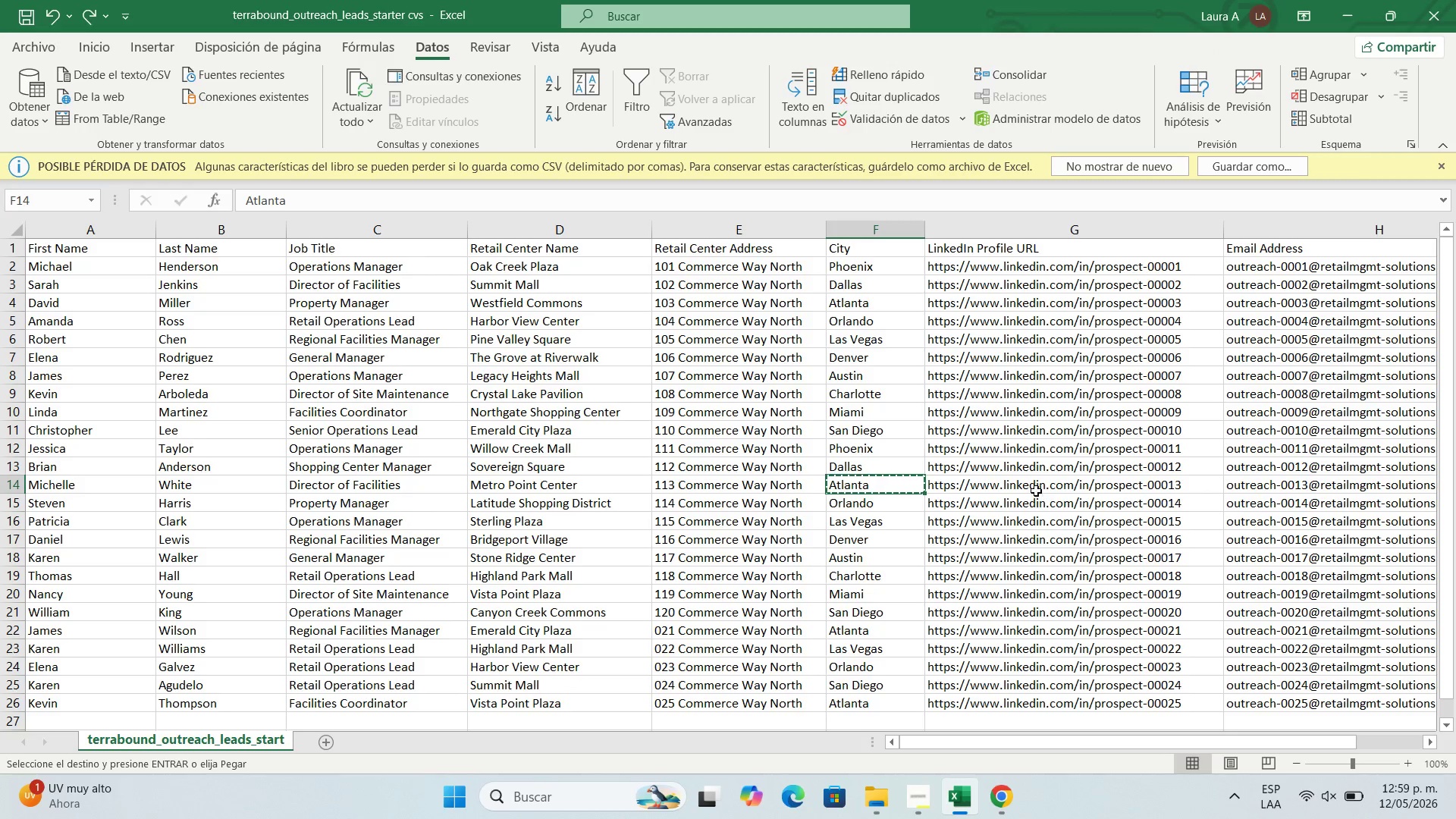 
left_click([1035, 489])
 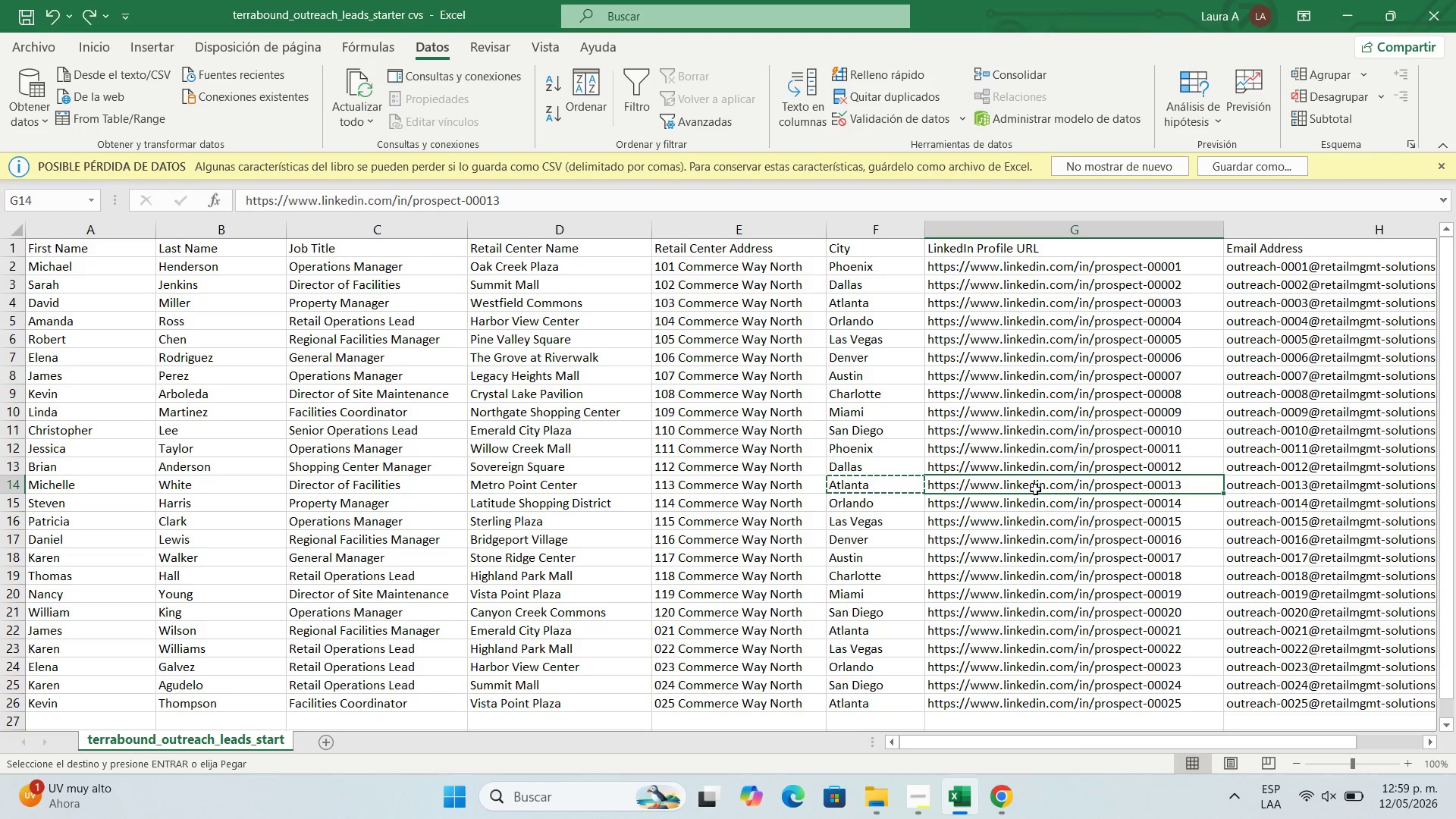 
key(Control+C)
 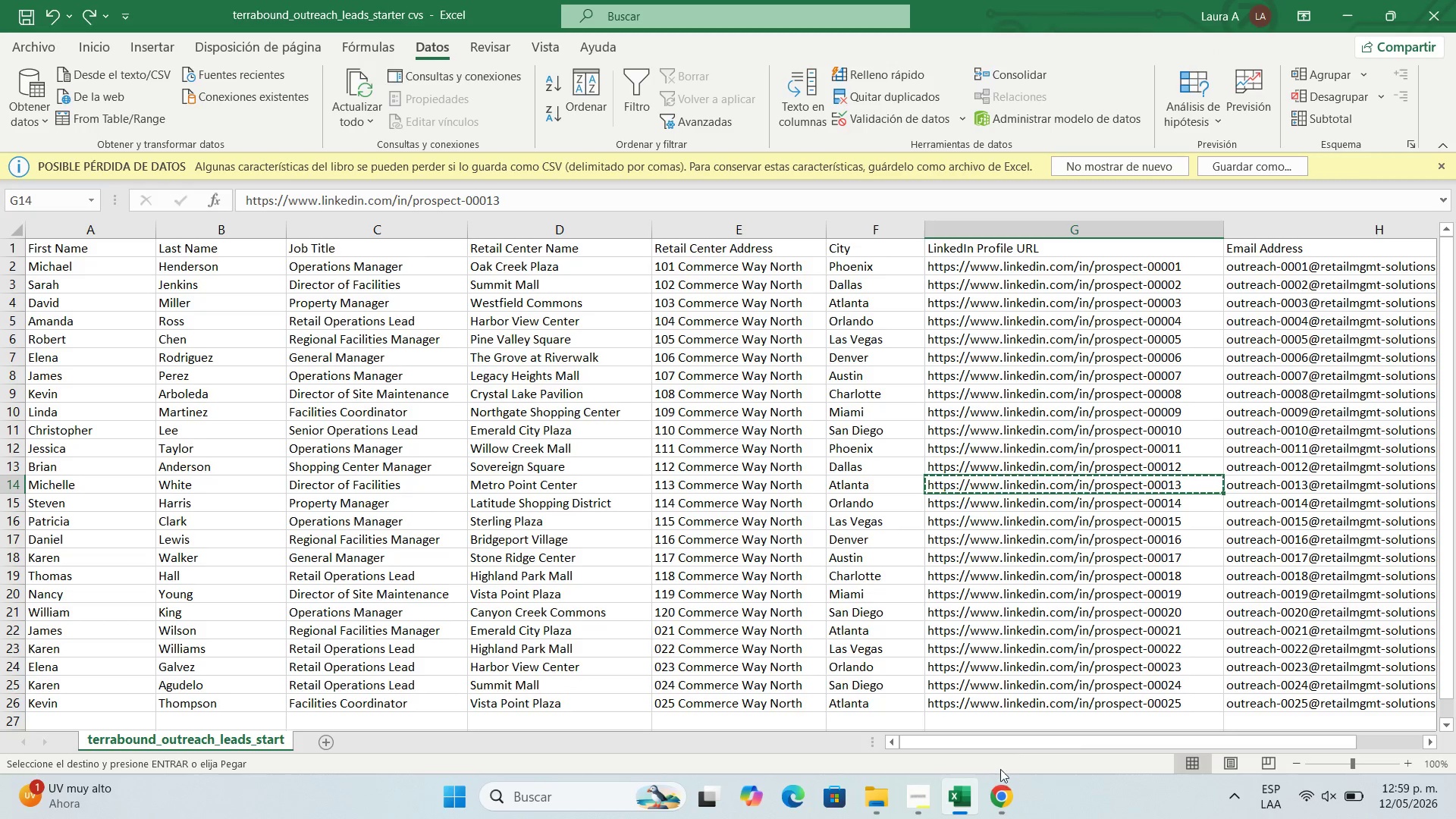 
left_click([999, 790])
 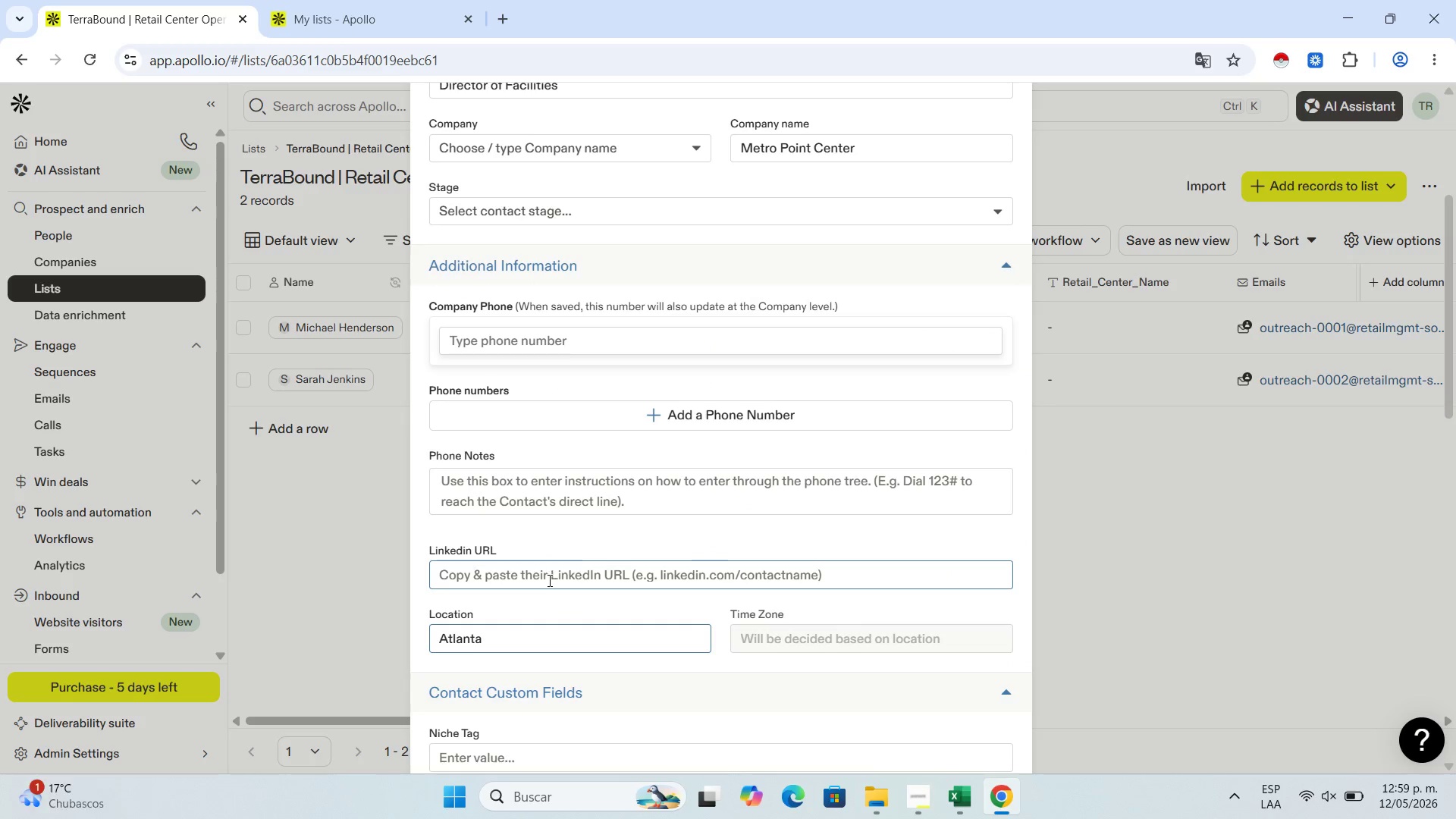 
left_click([554, 579])
 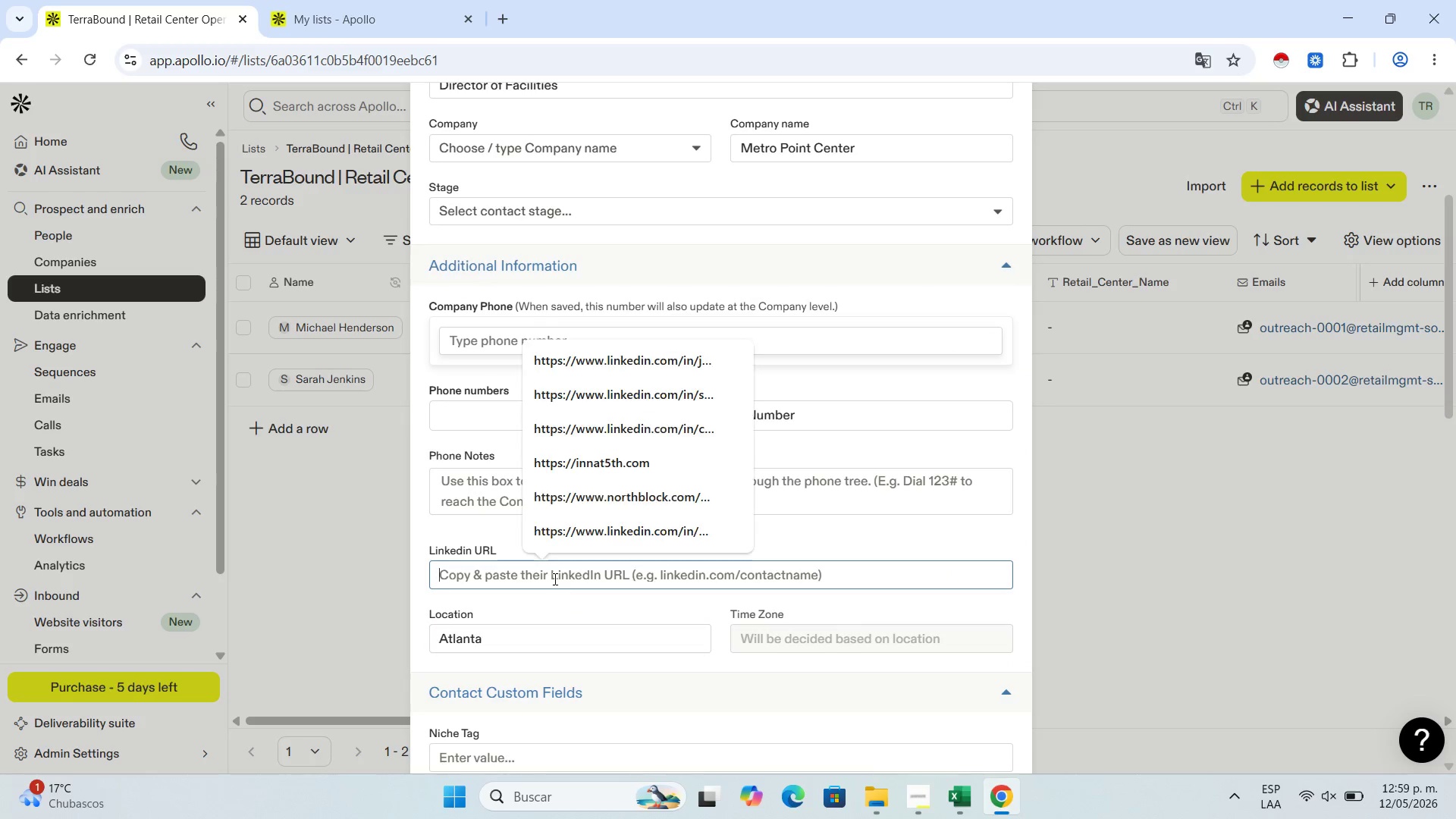 
key(Control+ControlLeft)
 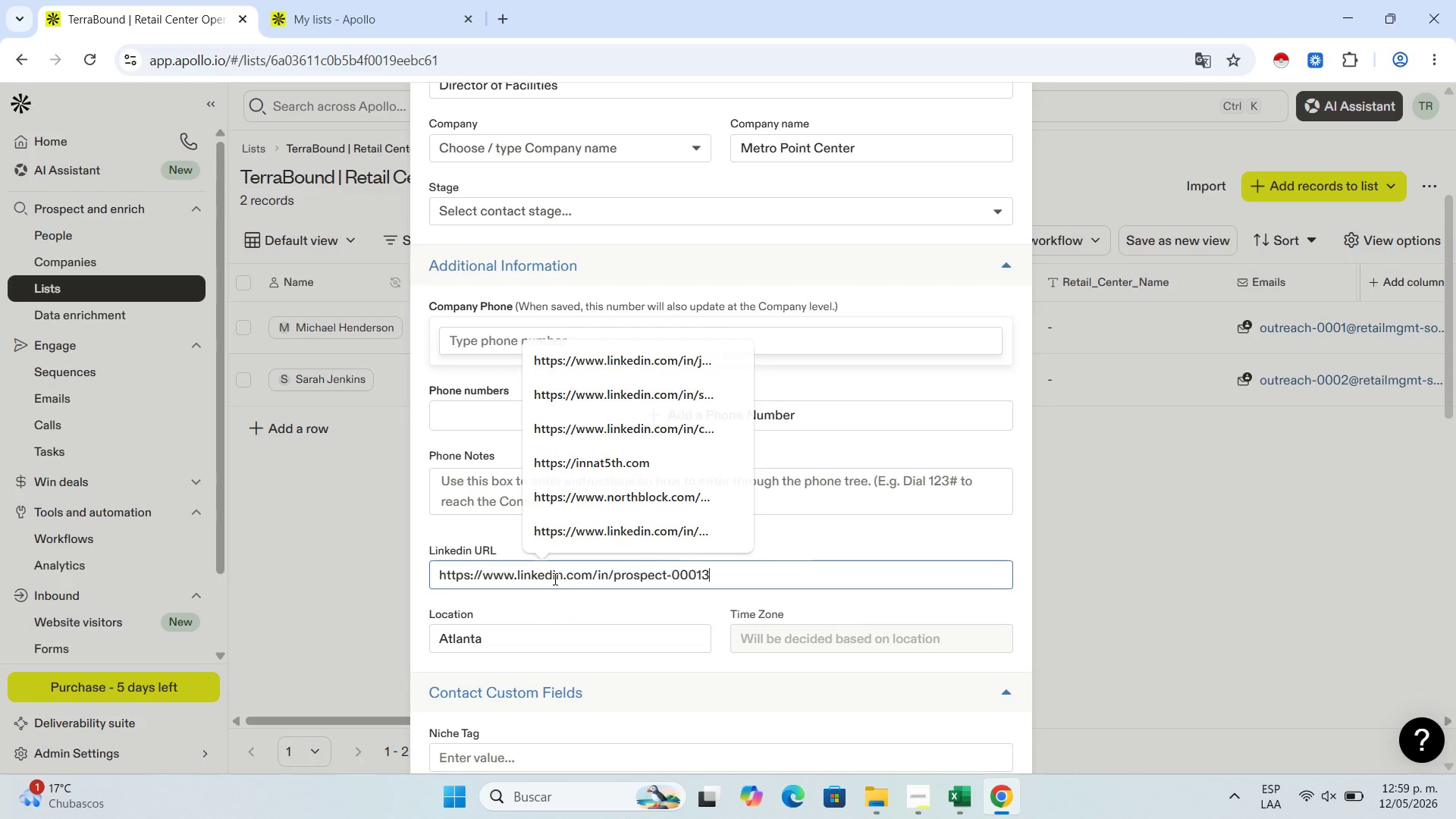 
key(Control+V)
 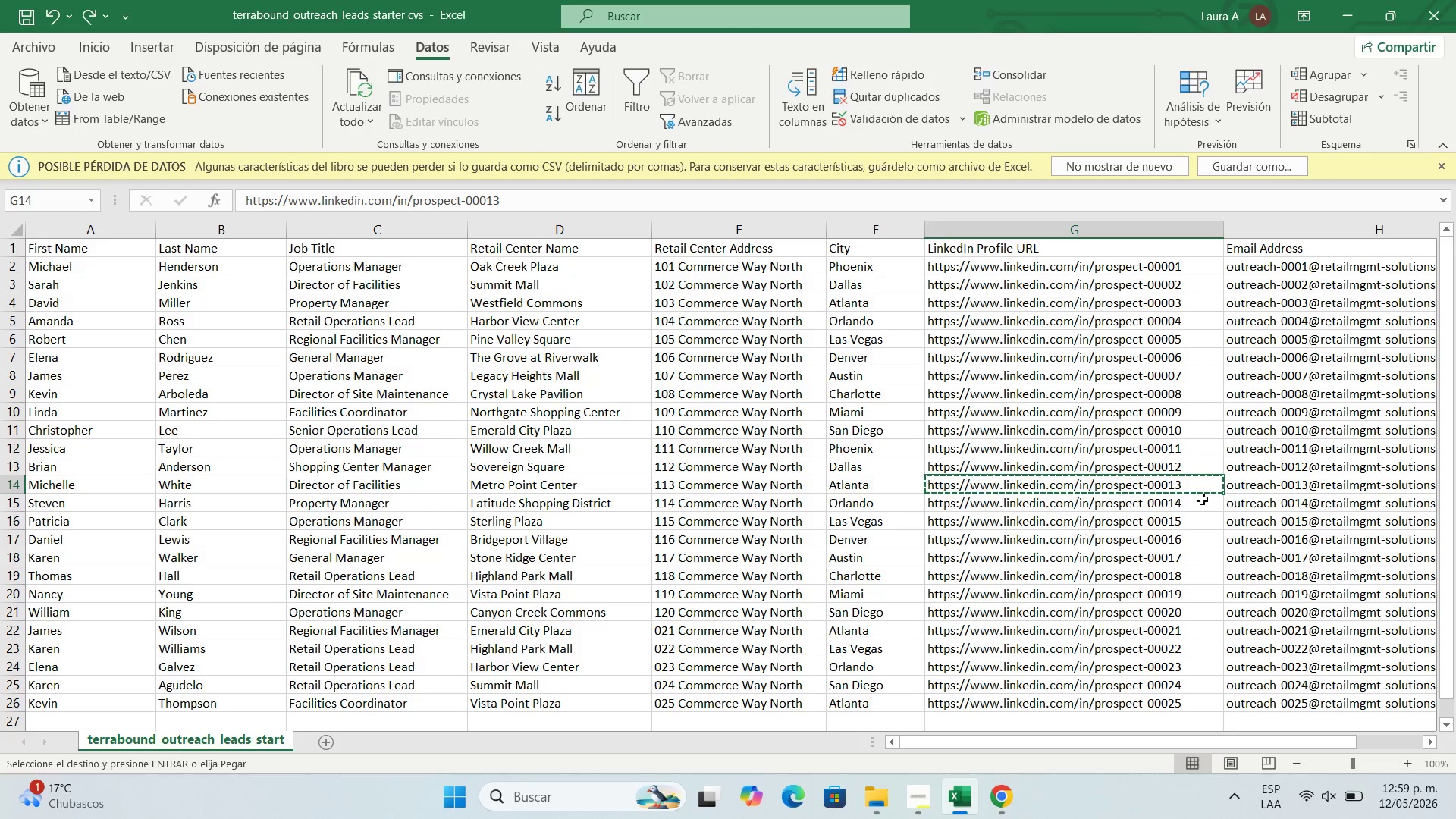 
left_click([1276, 485])
 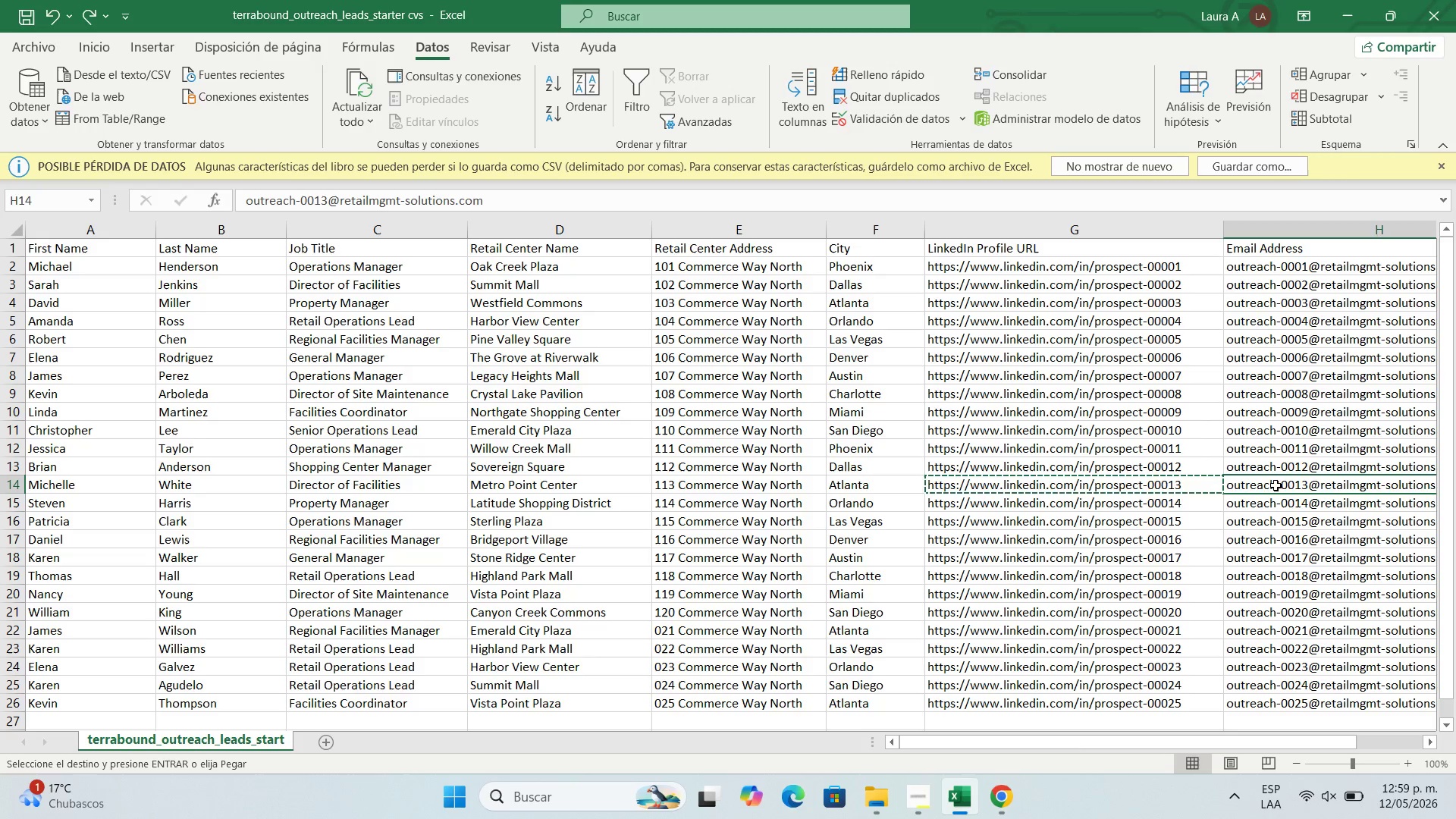 
key(Control+C)
 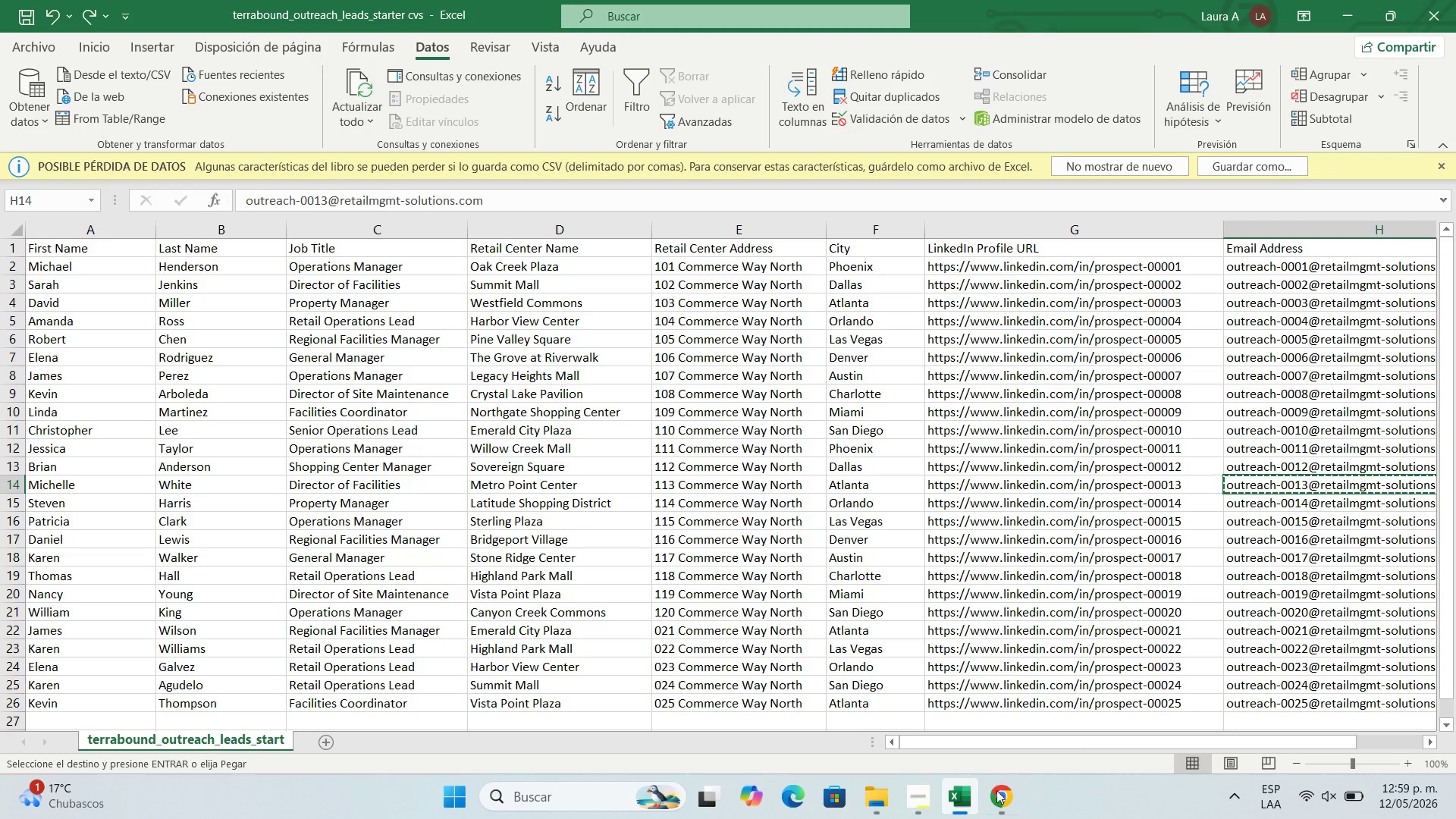 
left_click([1005, 795])
 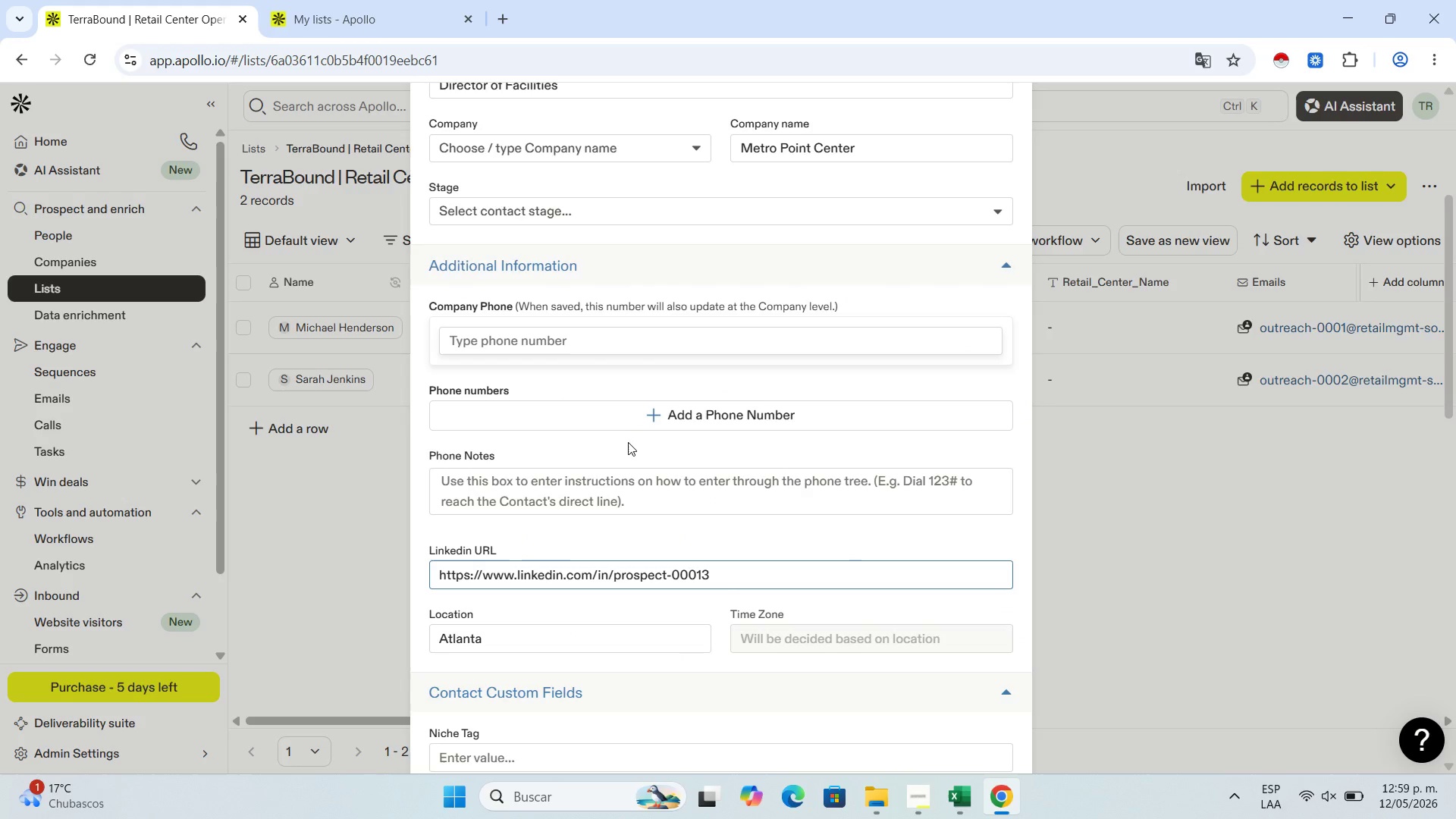 
scroll: coordinate [620, 379], scroll_direction: up, amount: 5.0
 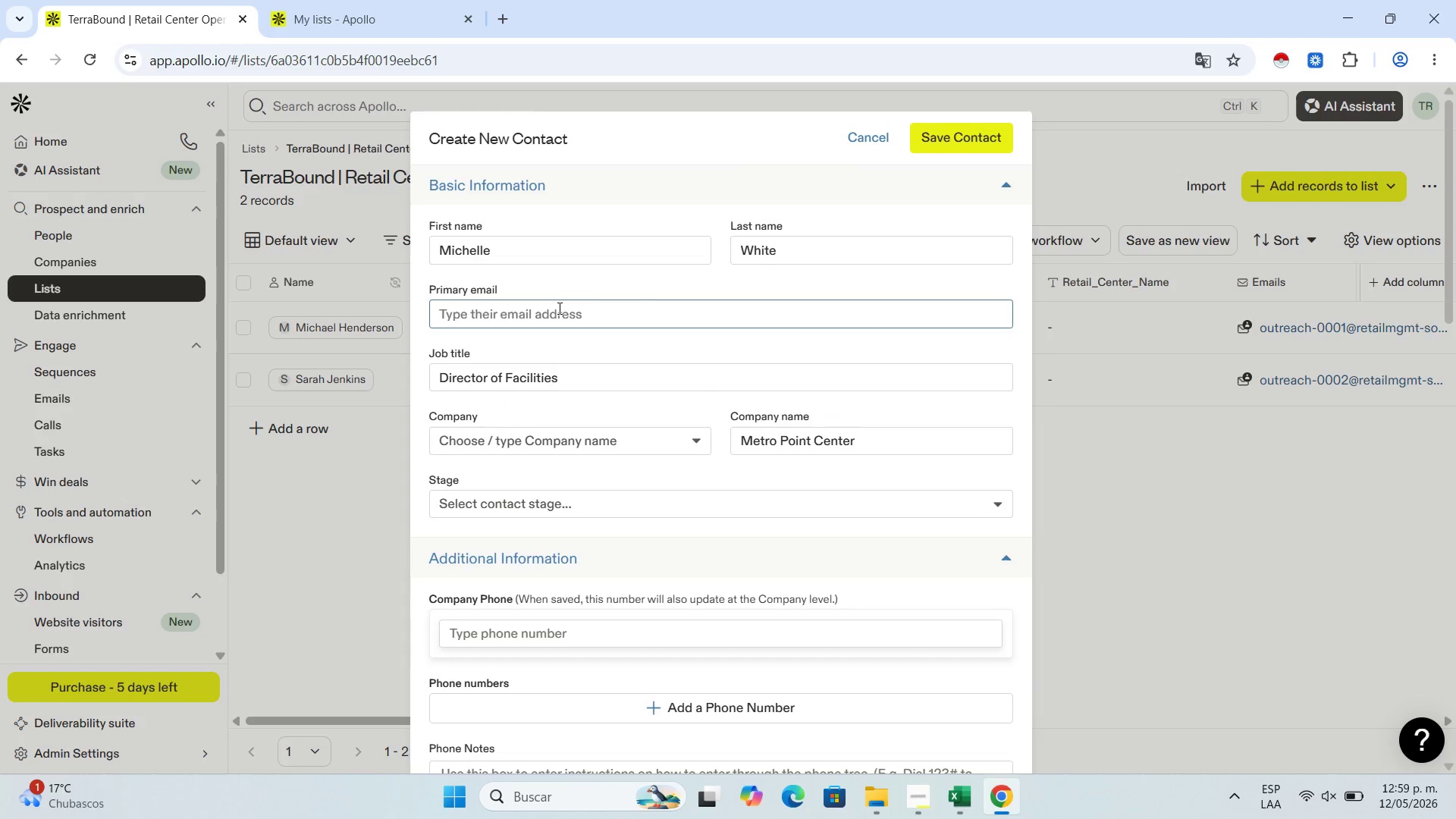 
left_click([558, 308])
 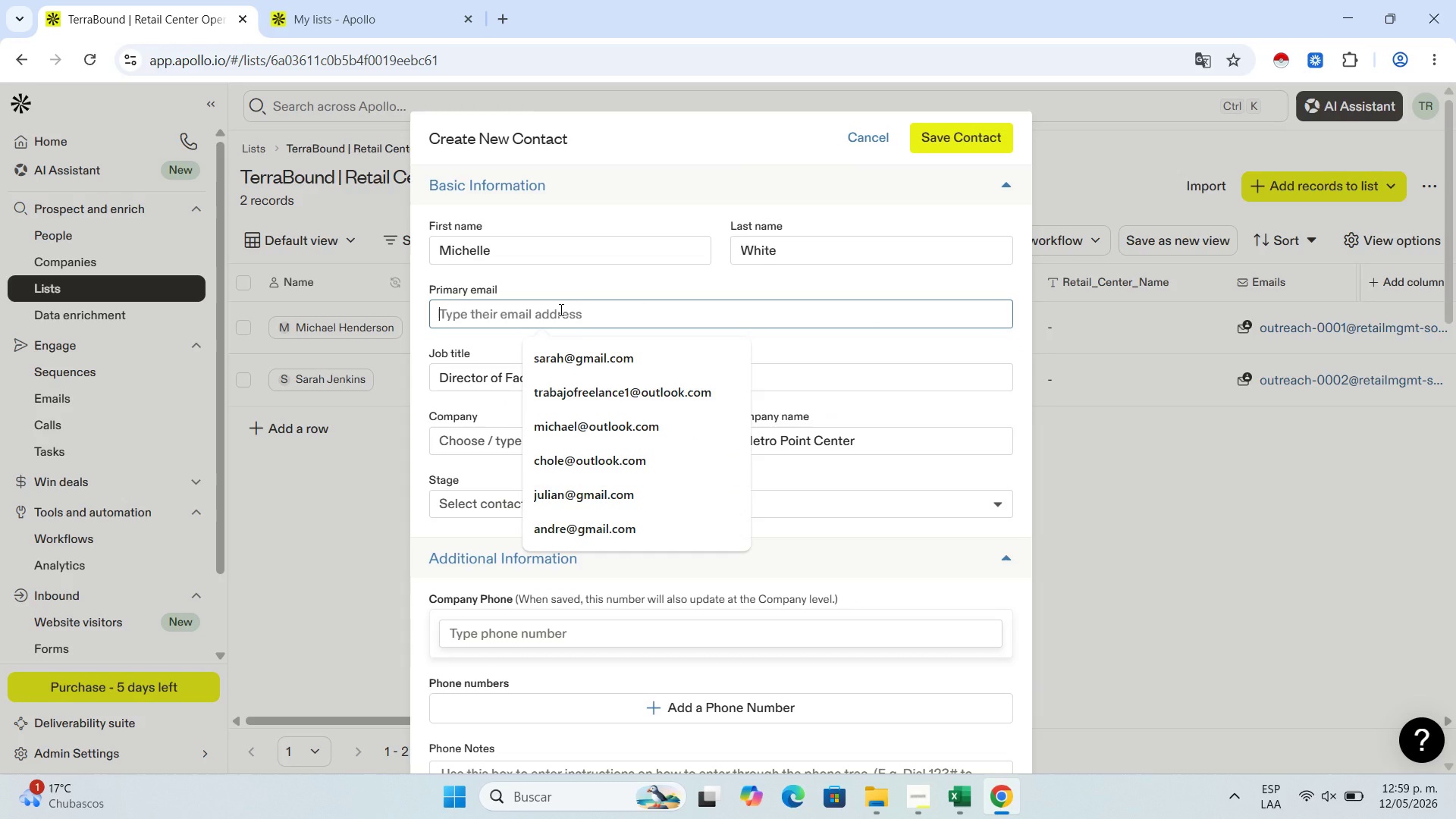 
key(Control+V)
 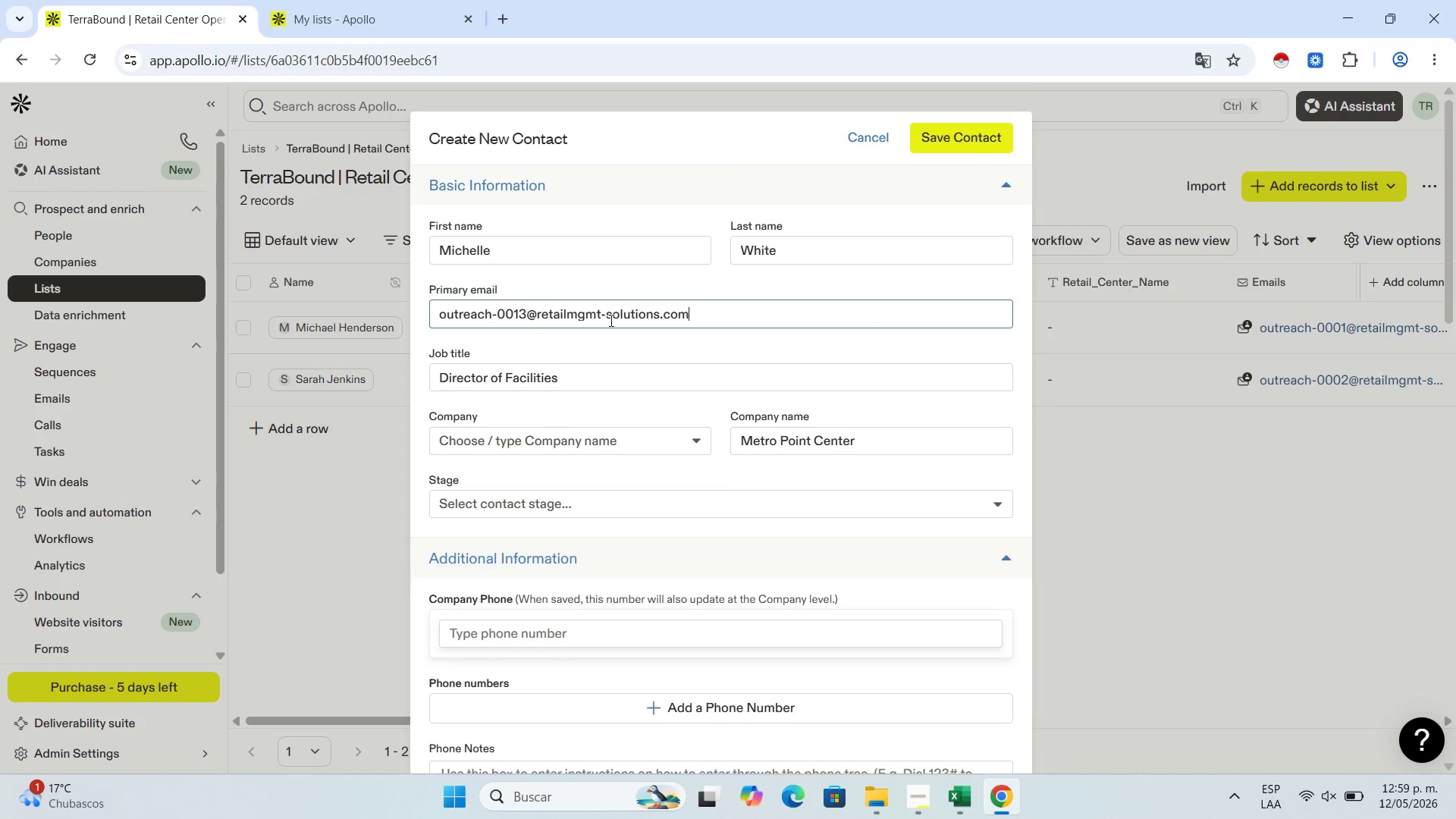 
scroll: coordinate [635, 340], scroll_direction: down, amount: 4.0
 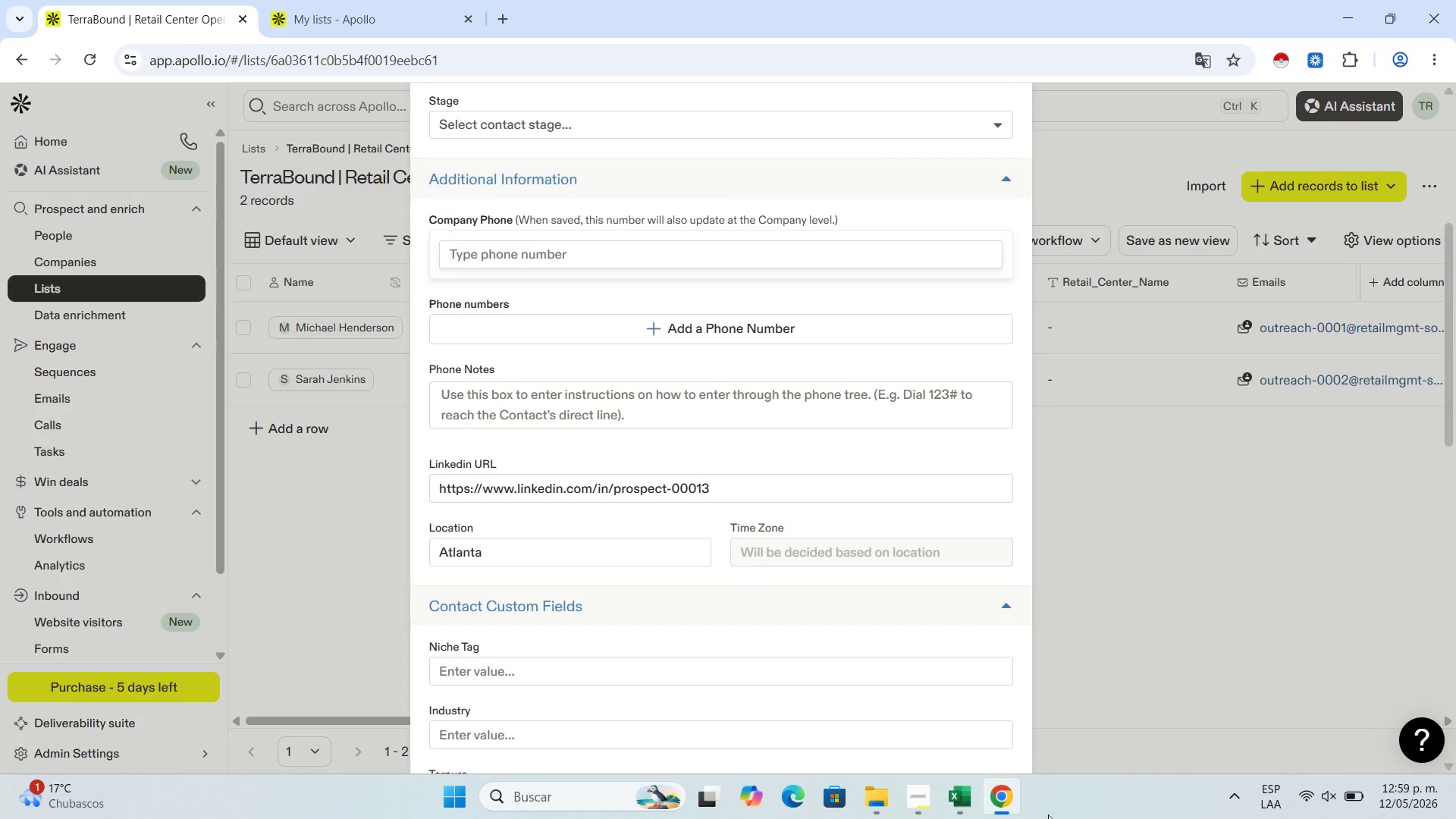 
scroll: coordinate [1254, 620], scroll_direction: up, amount: 11.0
 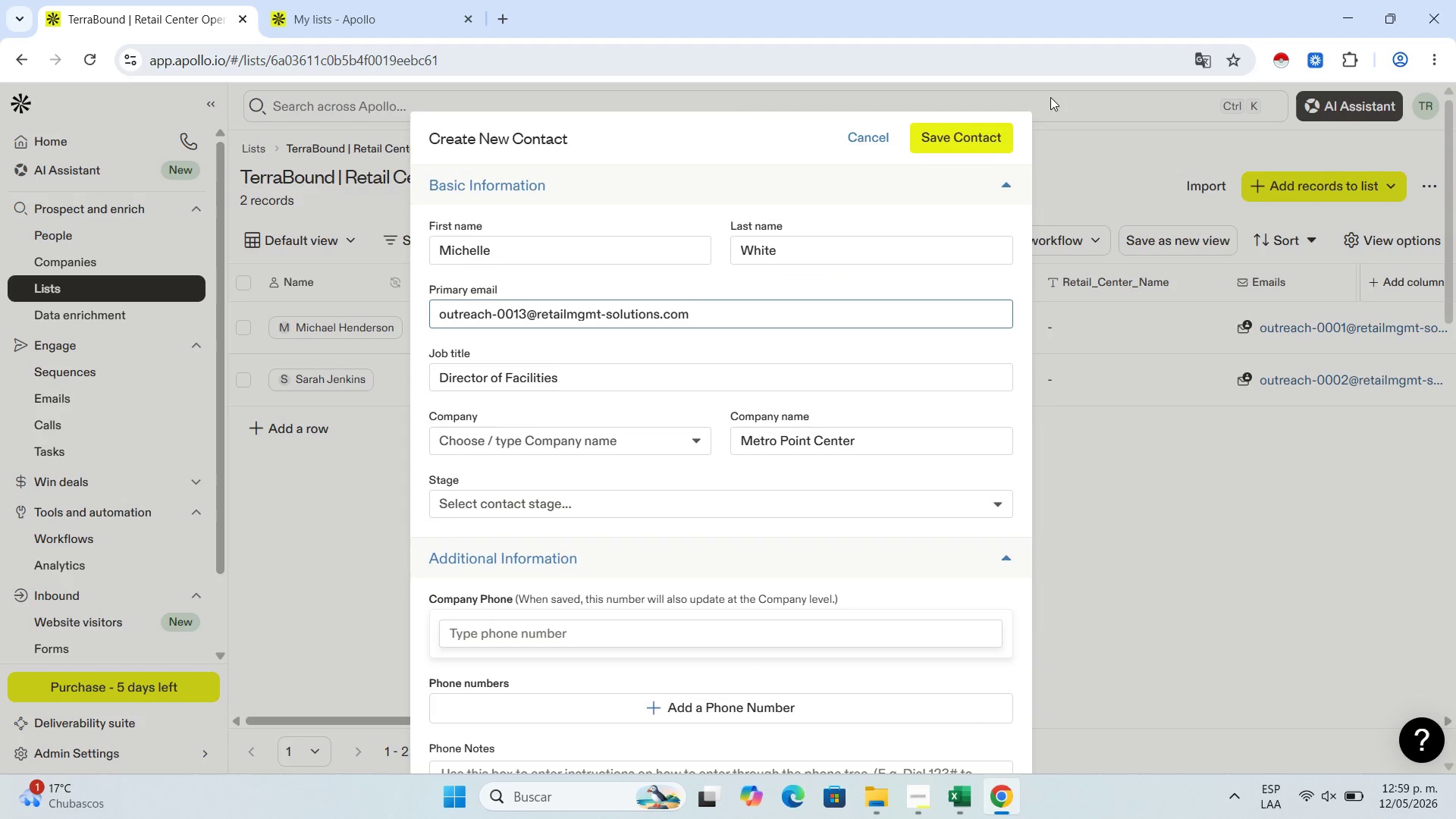 
left_click([977, 139])
 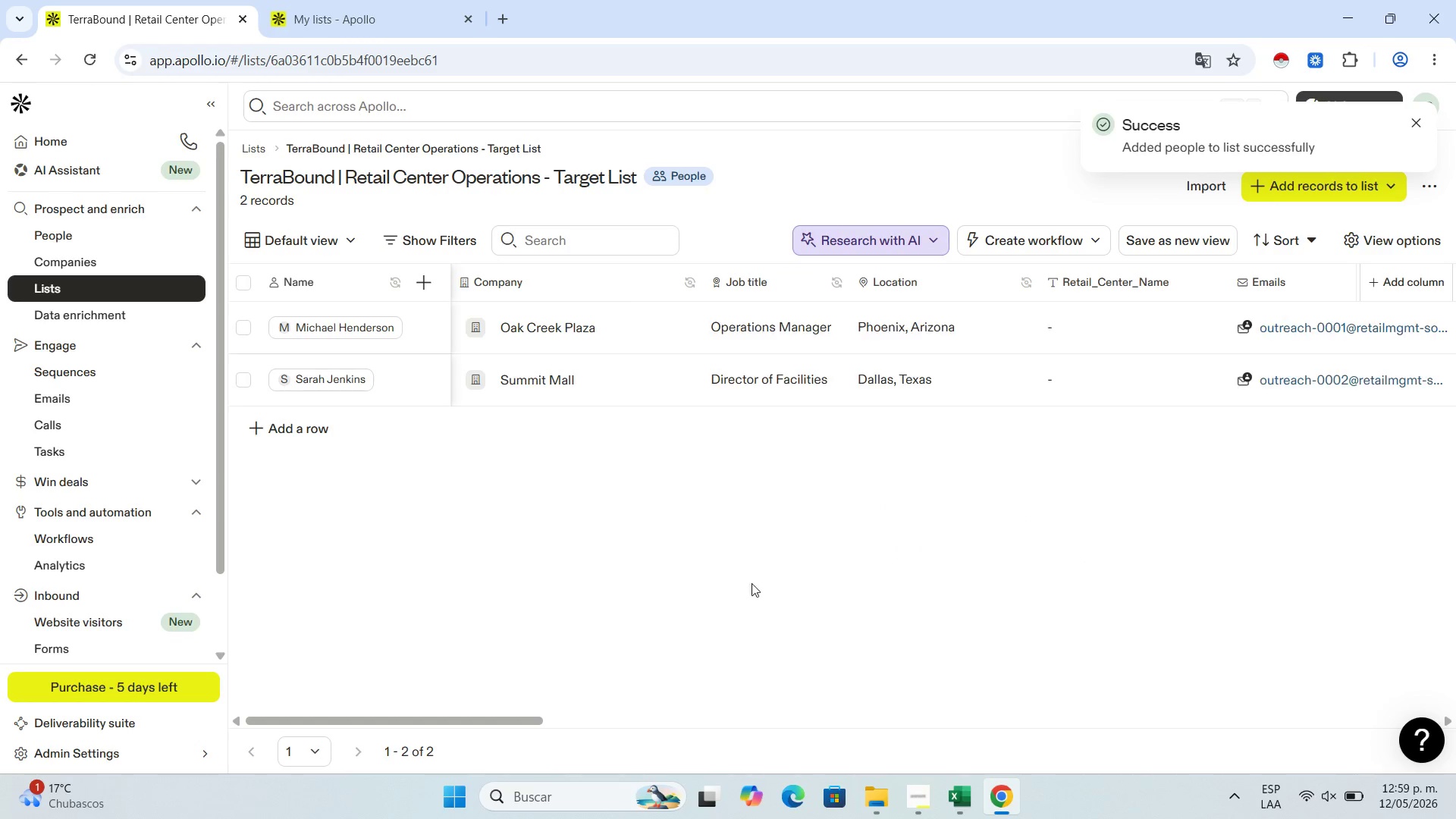 
left_click([393, 0])
 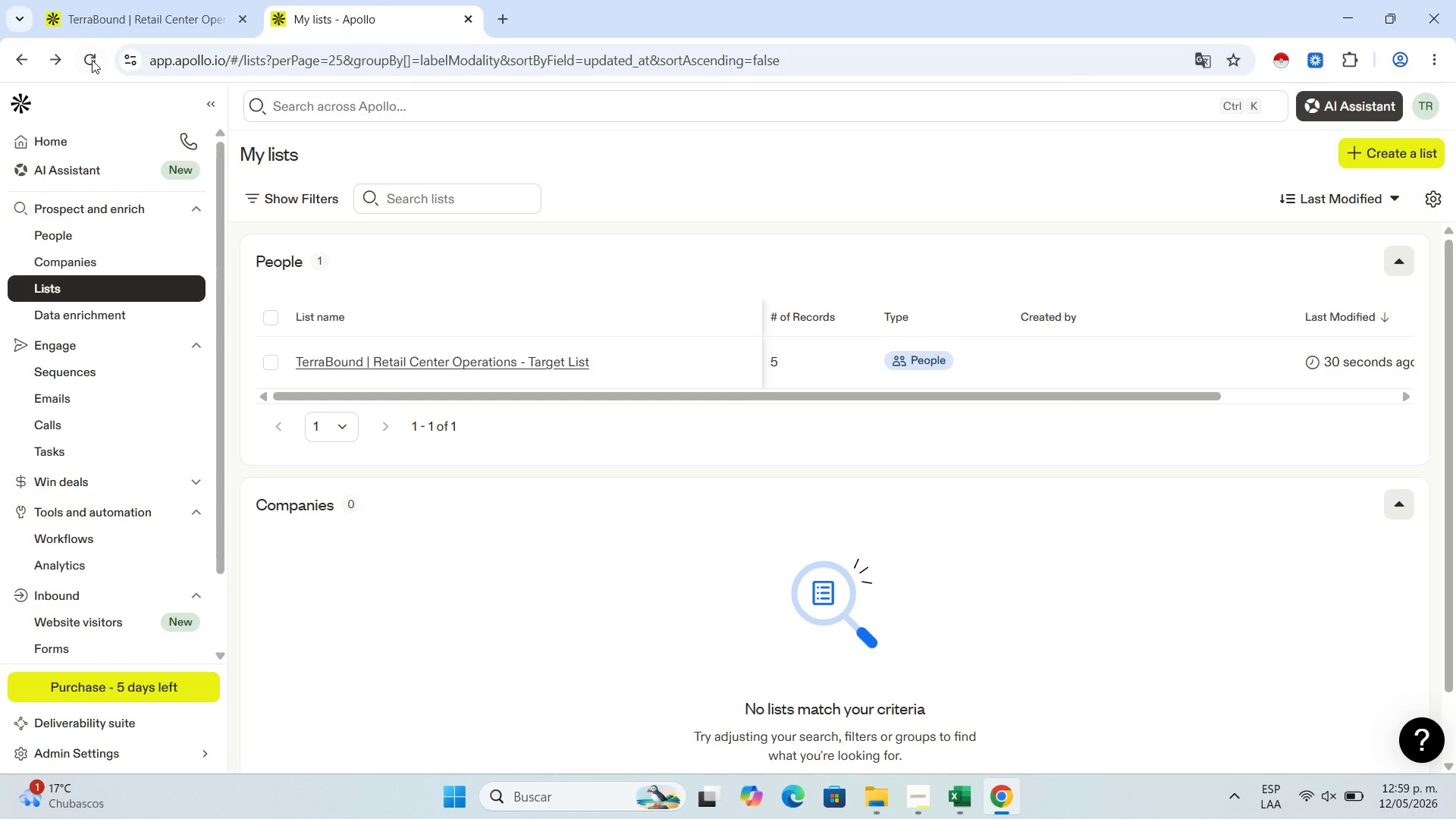 
left_click([92, 59])
 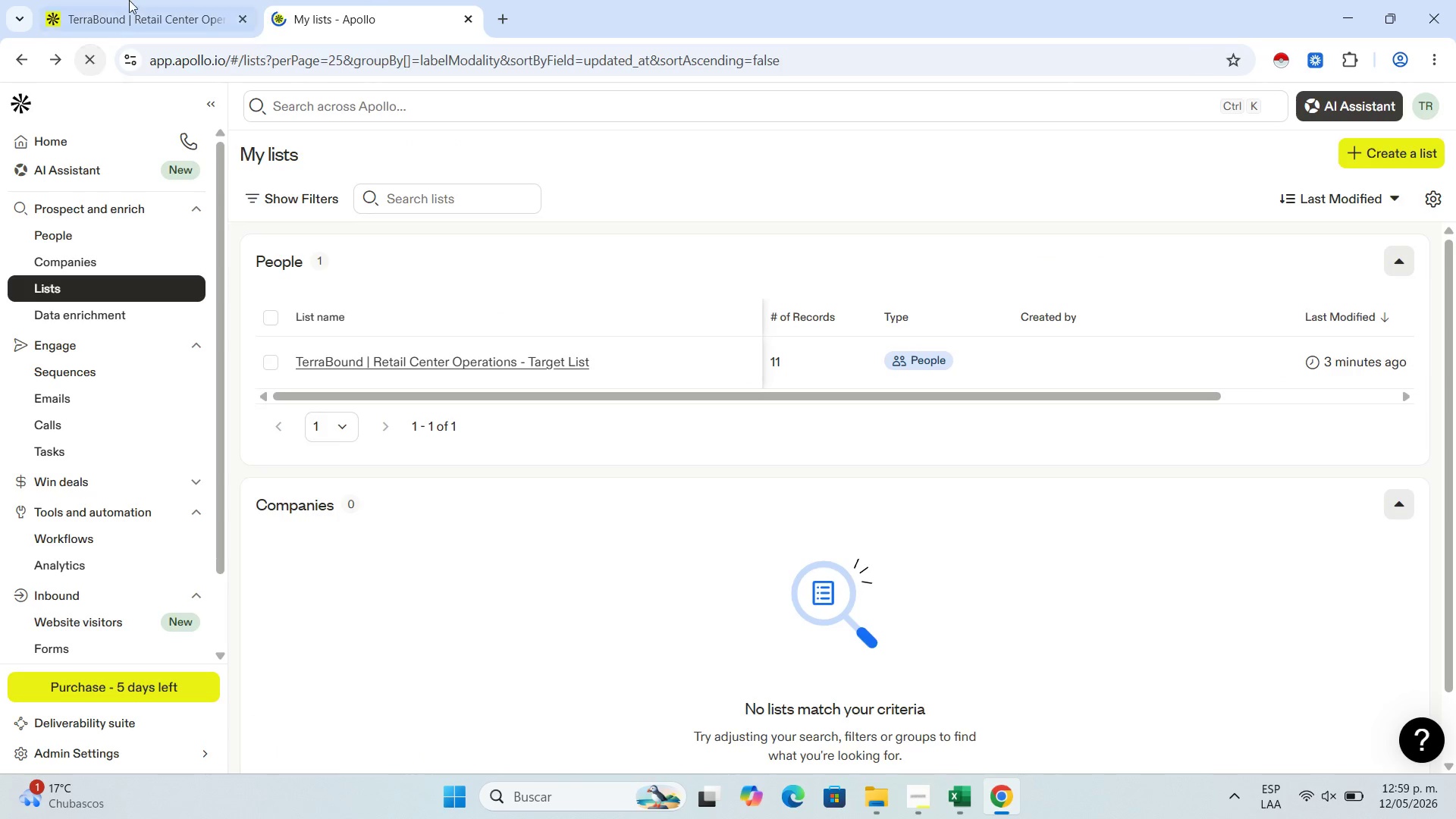 
left_click([129, 0])
 